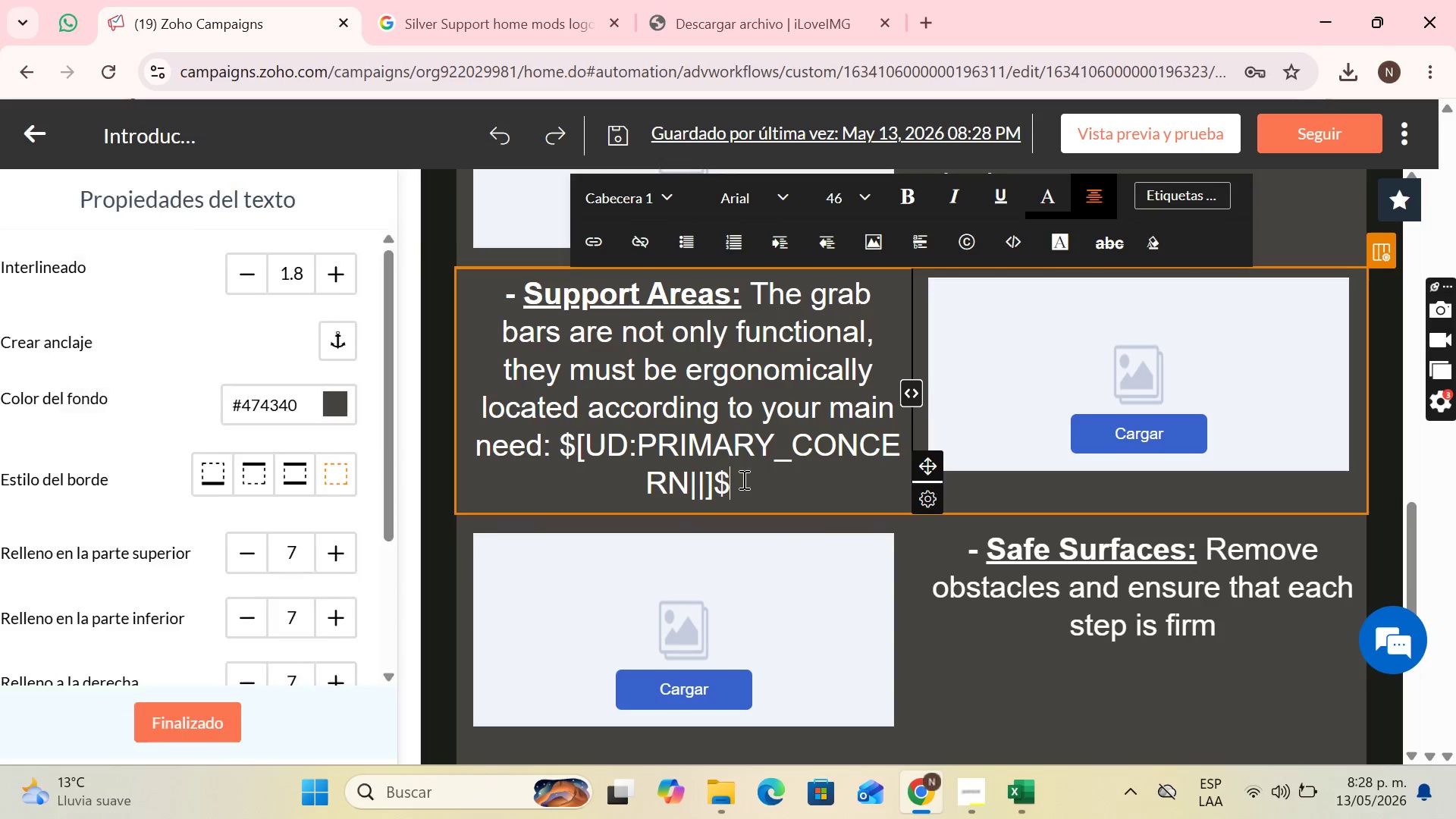 
left_click_drag(start_coordinate=[742, 479], to_coordinate=[507, 290])
 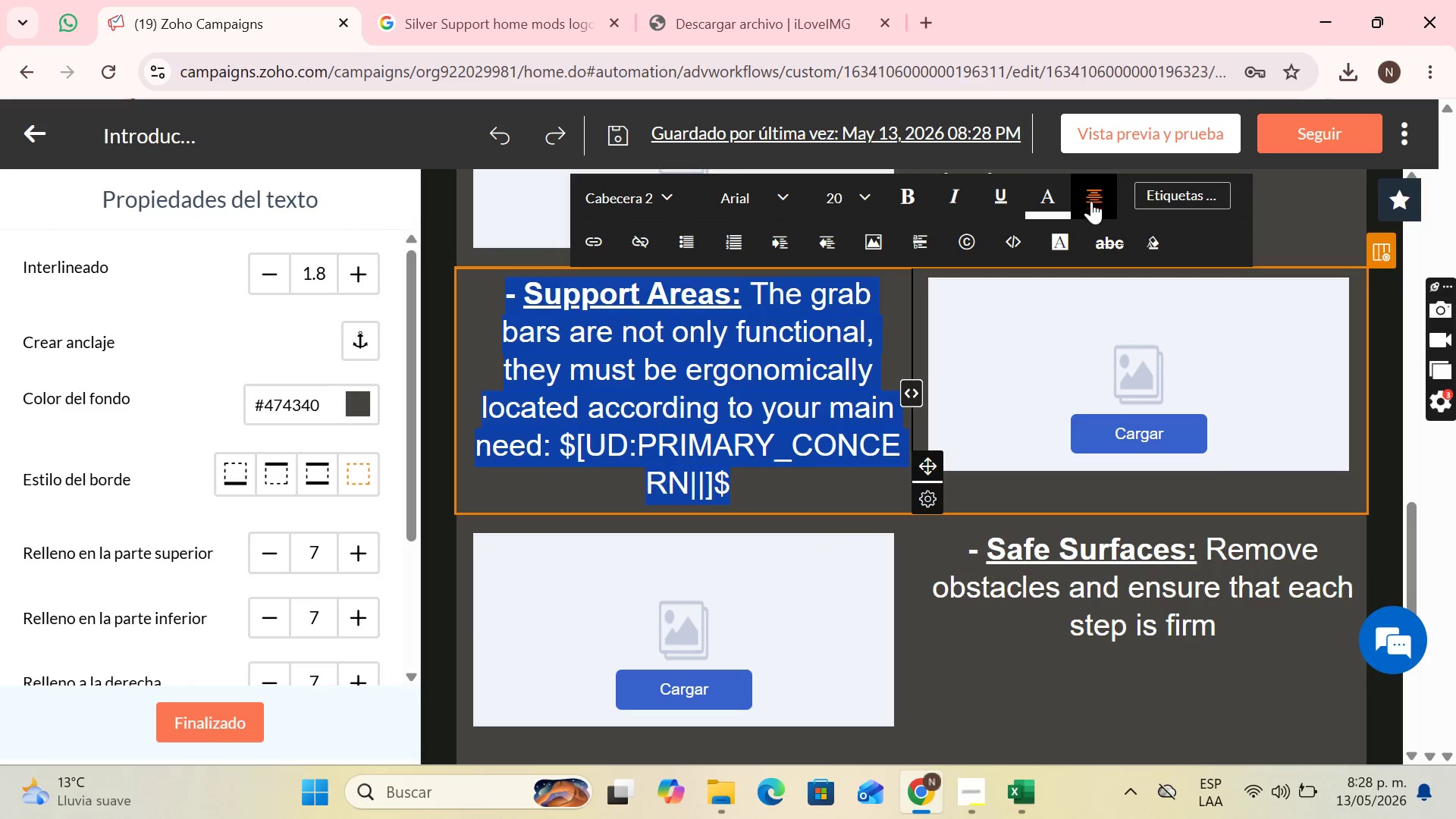 
left_click([1091, 201])
 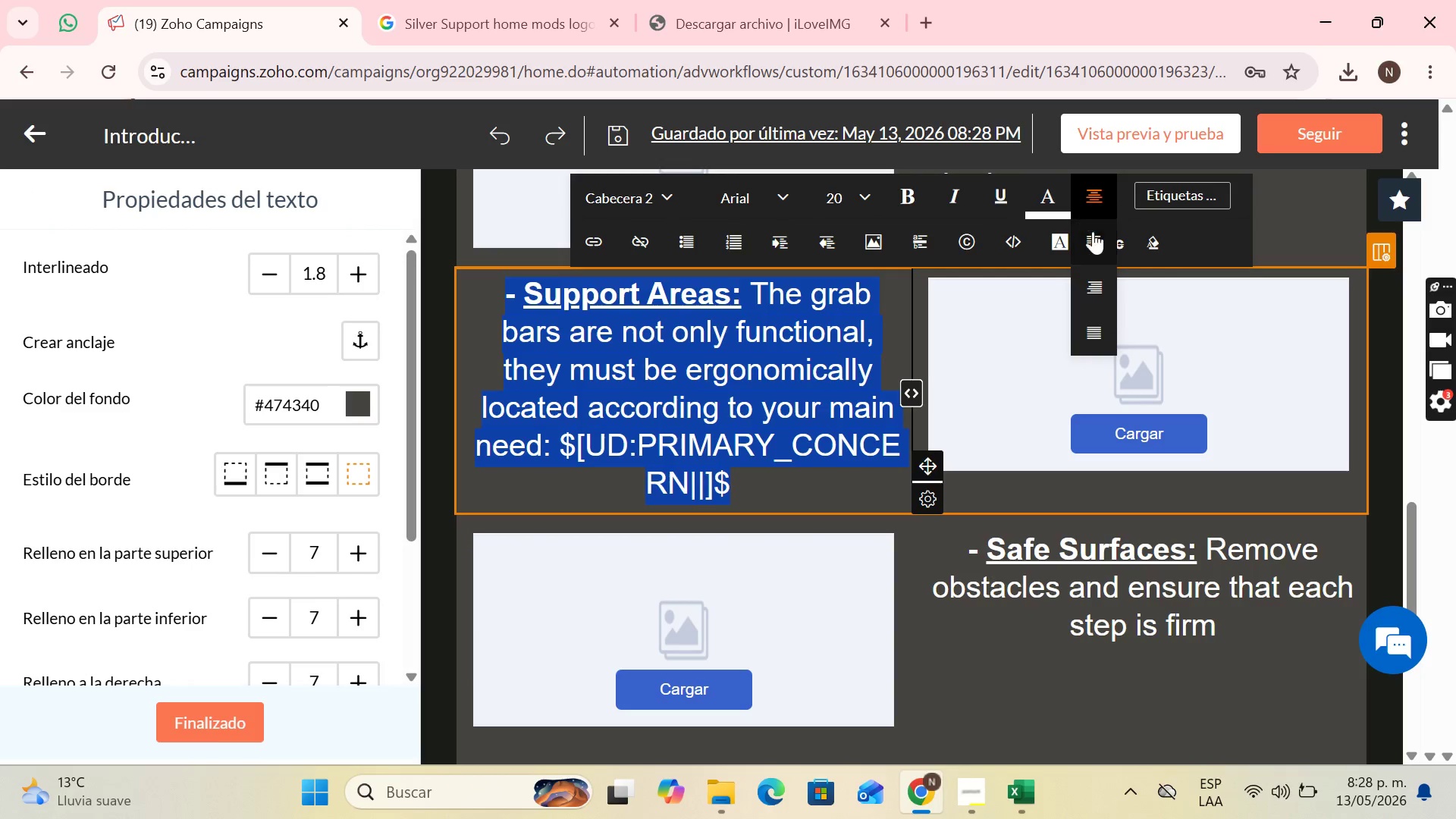 
left_click([1093, 243])
 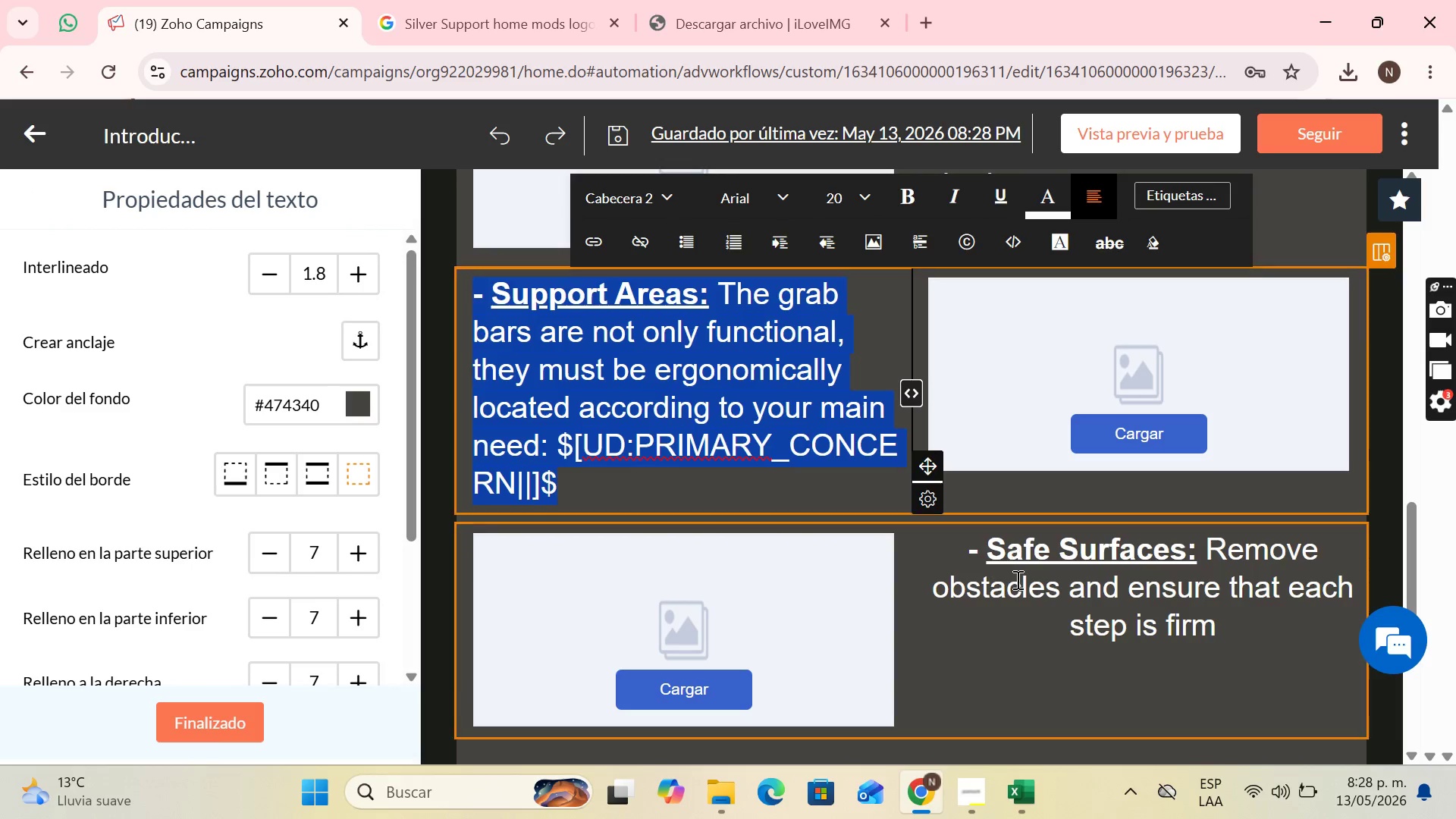 
left_click([1018, 582])
 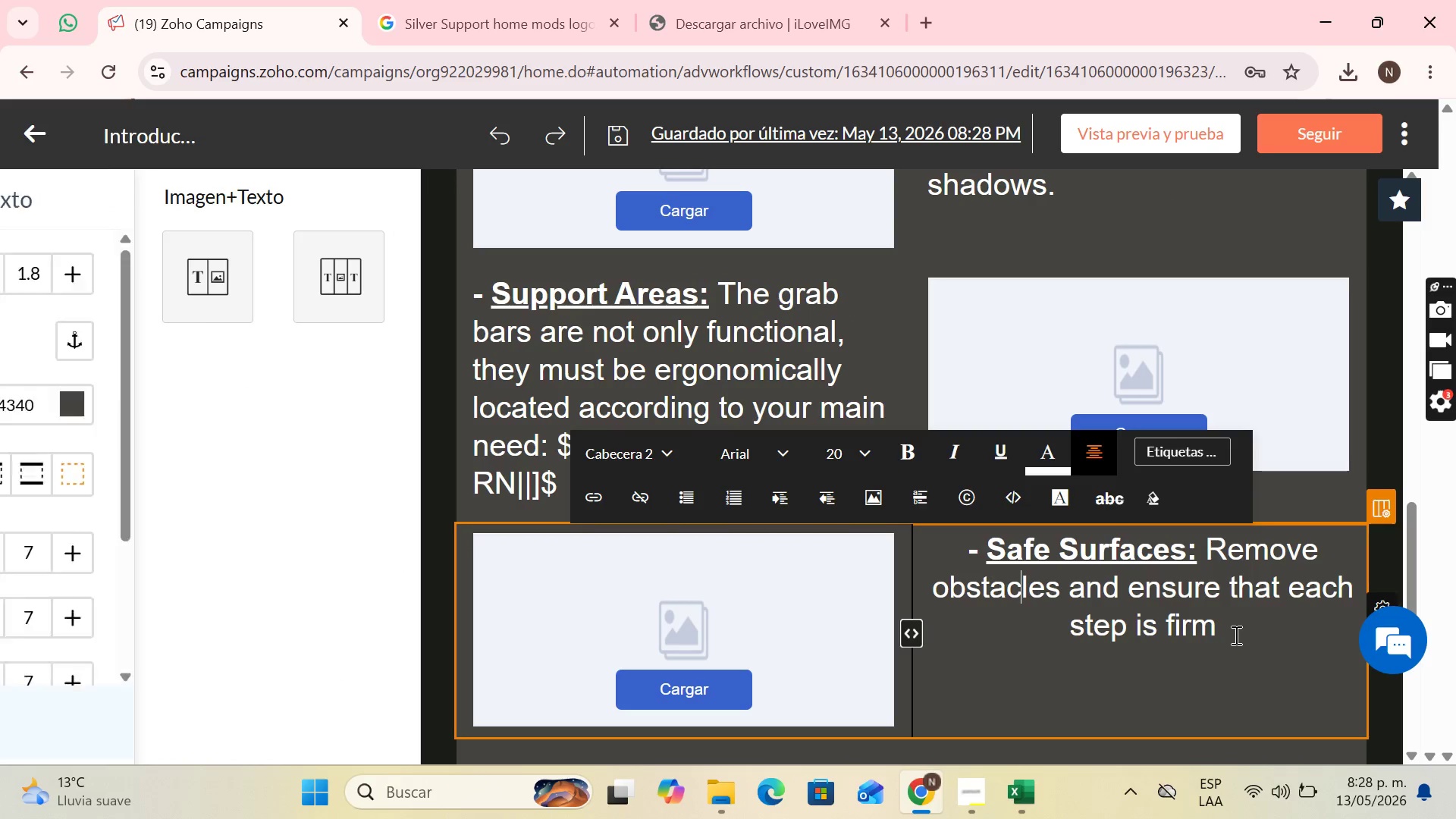 
left_click_drag(start_coordinate=[1235, 635], to_coordinate=[959, 566])
 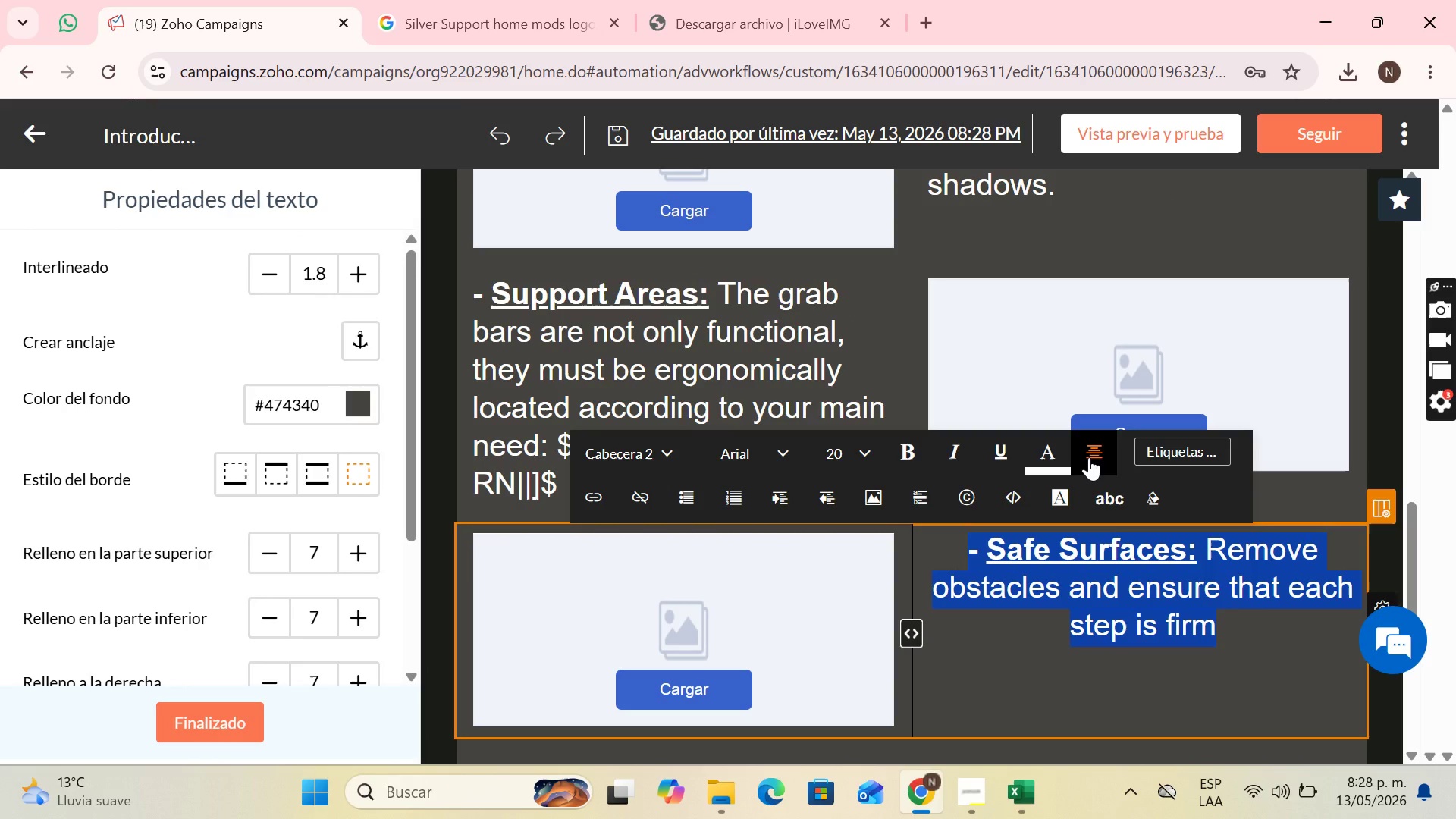 
left_click([1089, 457])
 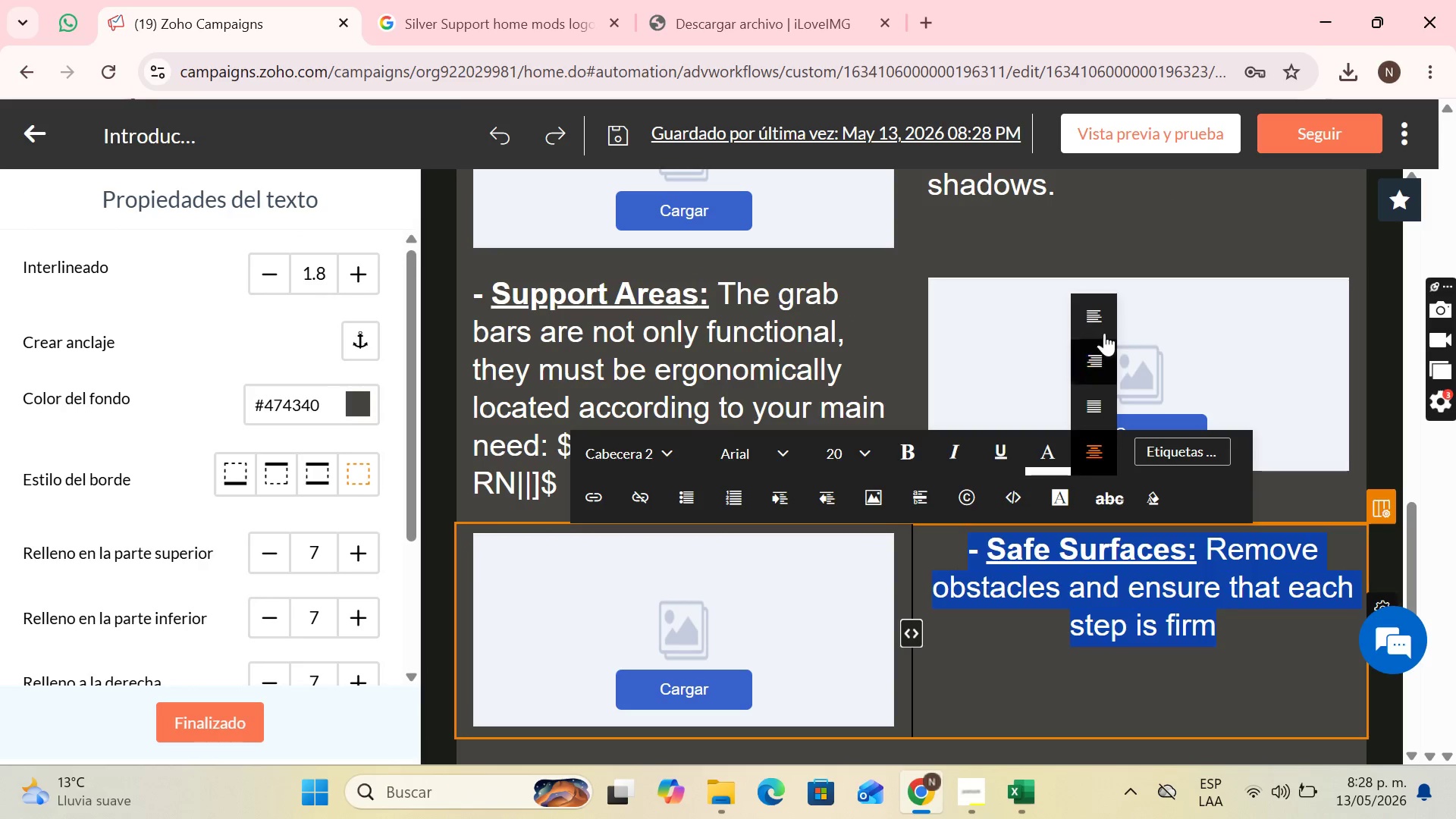 
left_click([1104, 309])
 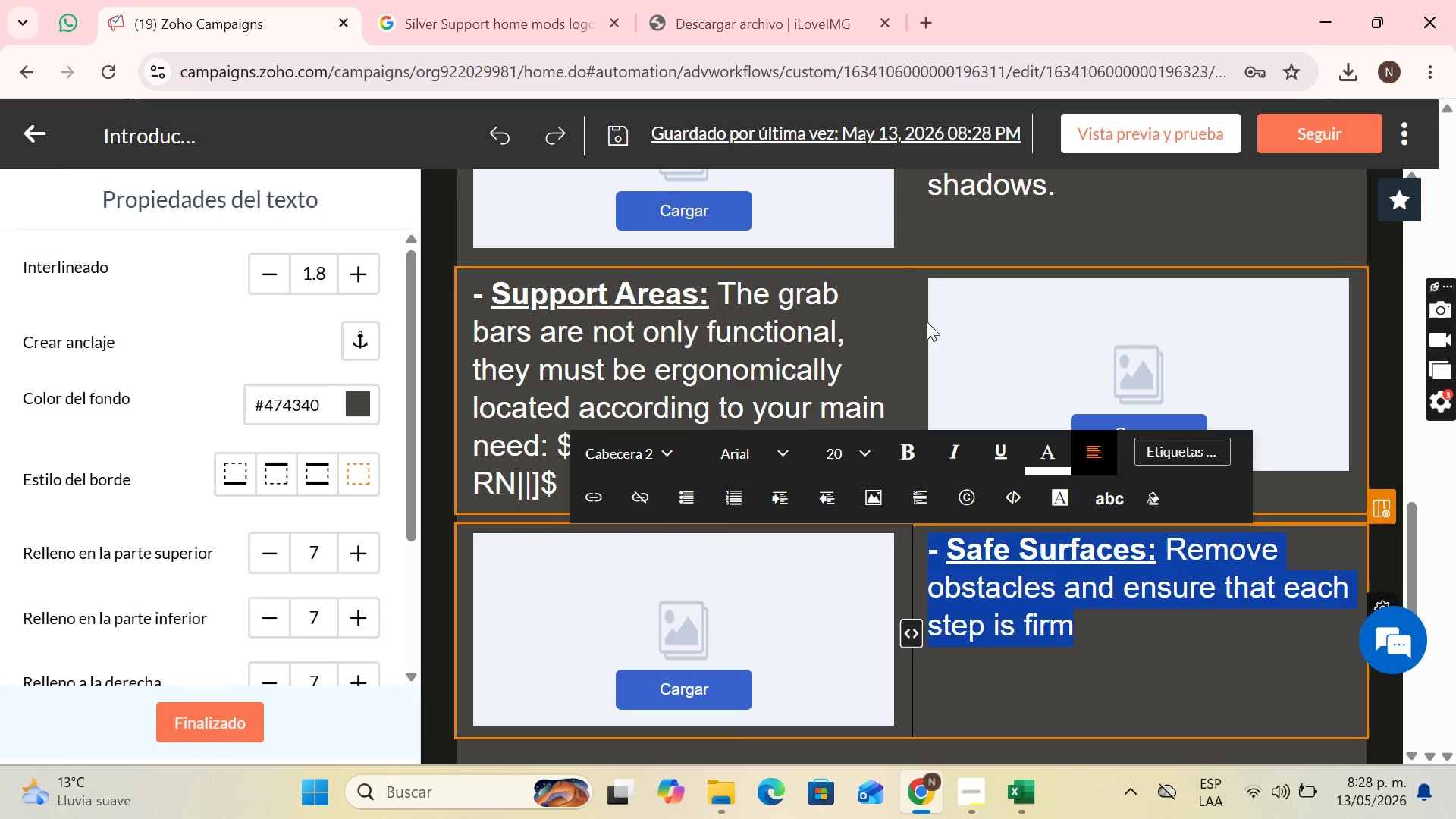 
left_click([933, 323])
 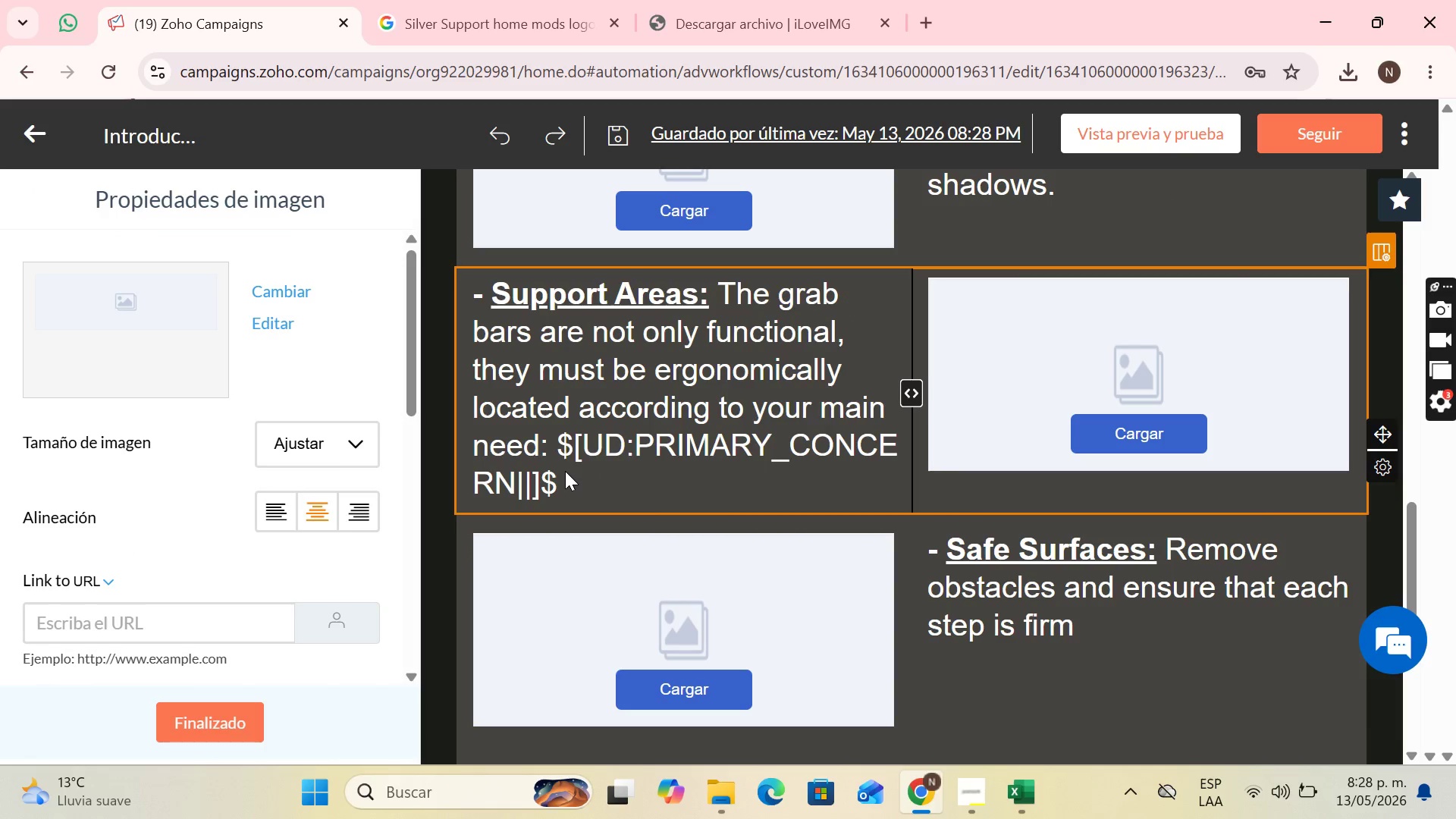 
left_click([565, 483])
 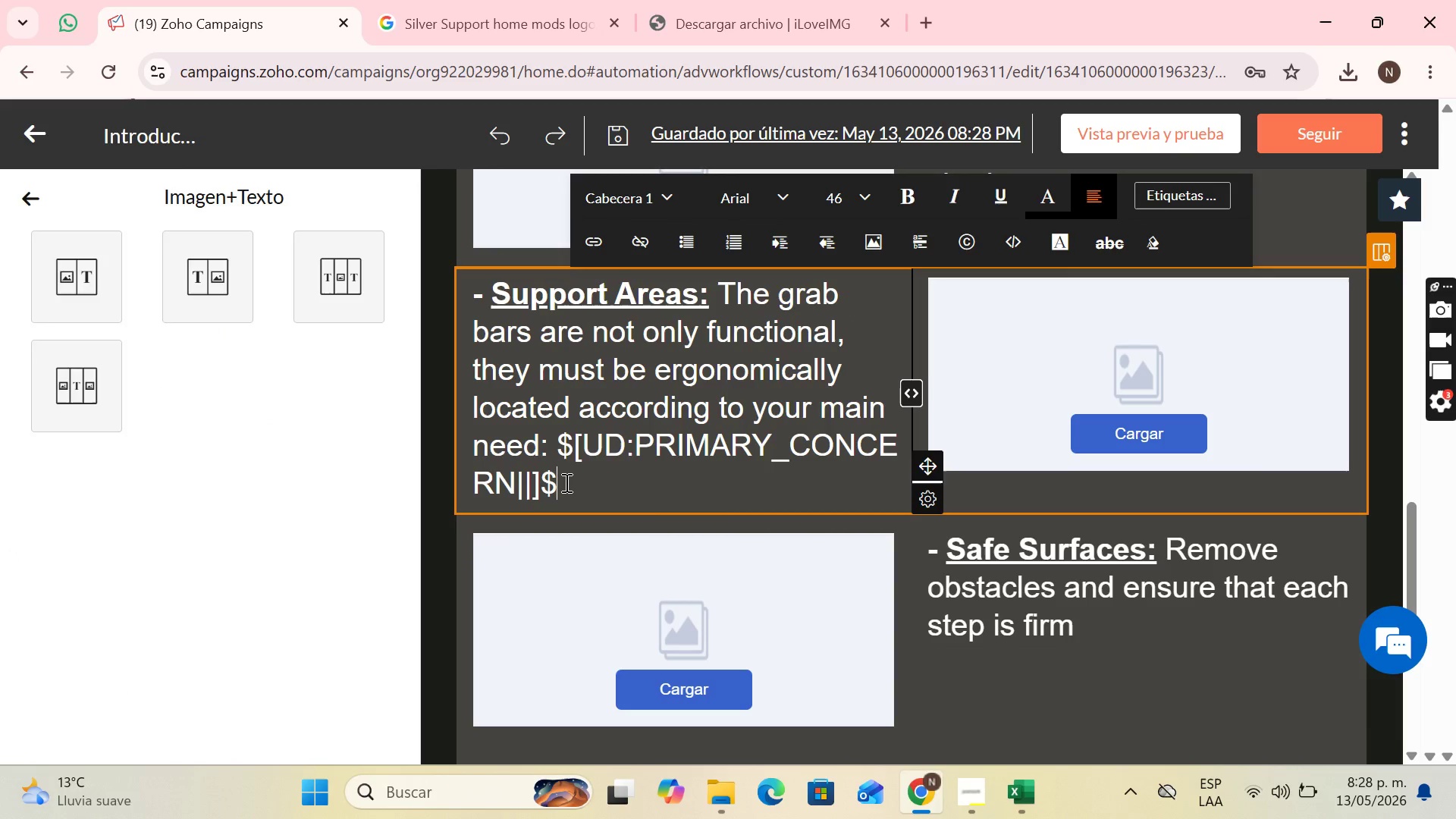 
left_click_drag(start_coordinate=[565, 483], to_coordinate=[469, 299])
 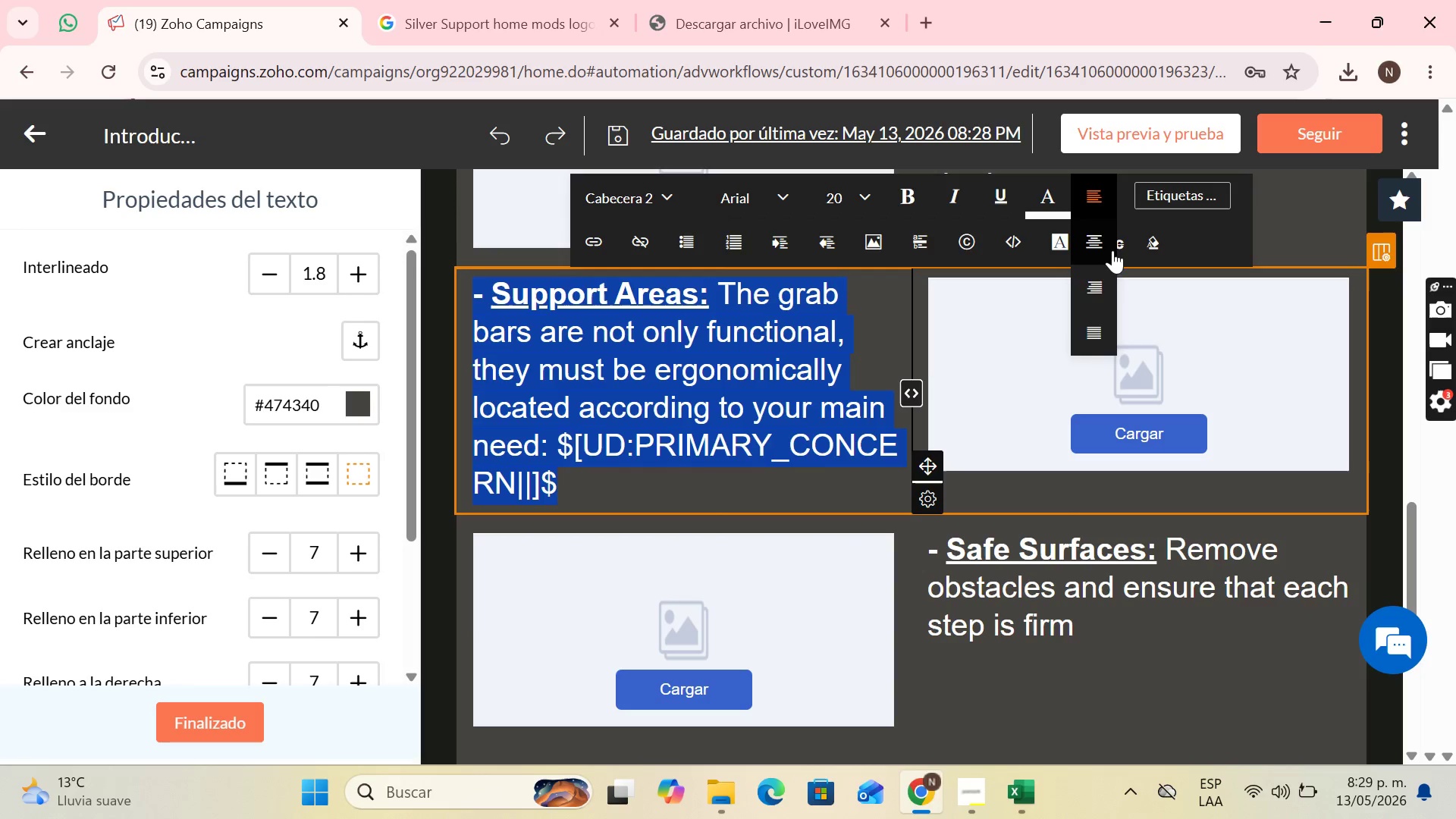 
left_click([1103, 285])
 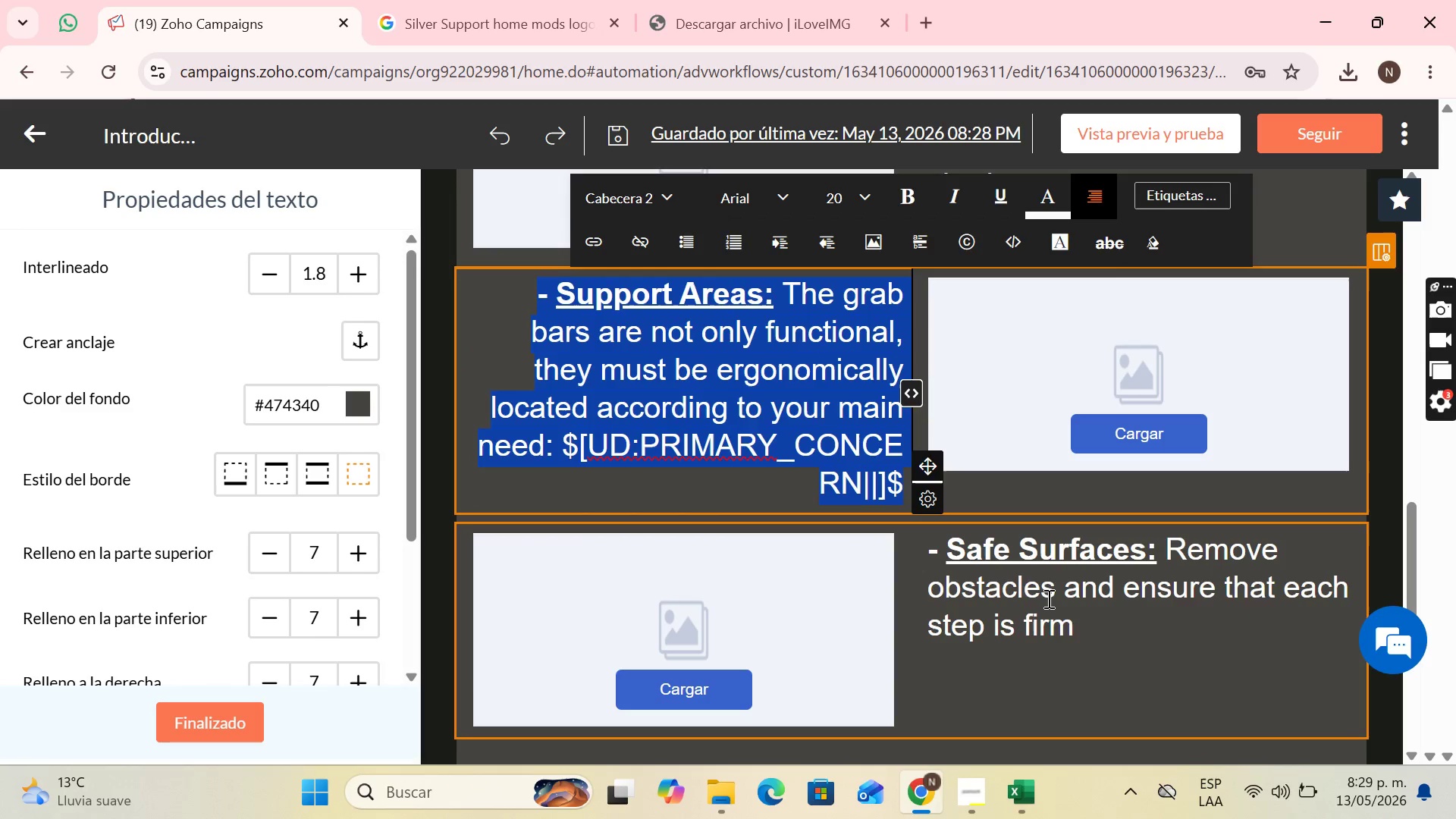 
left_click([1065, 625])
 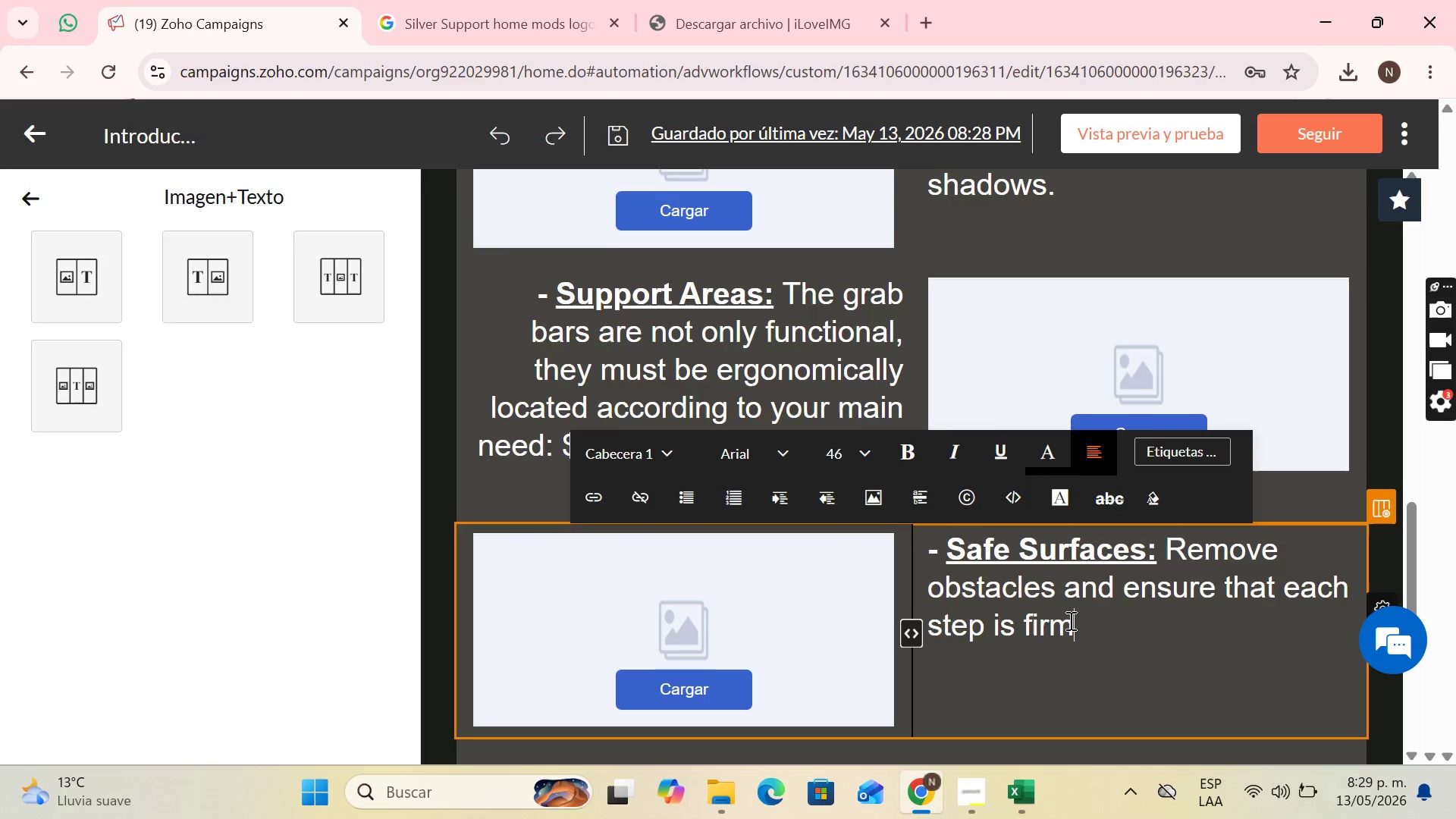 
scroll: coordinate [1071, 618], scroll_direction: up, amount: 2.0
 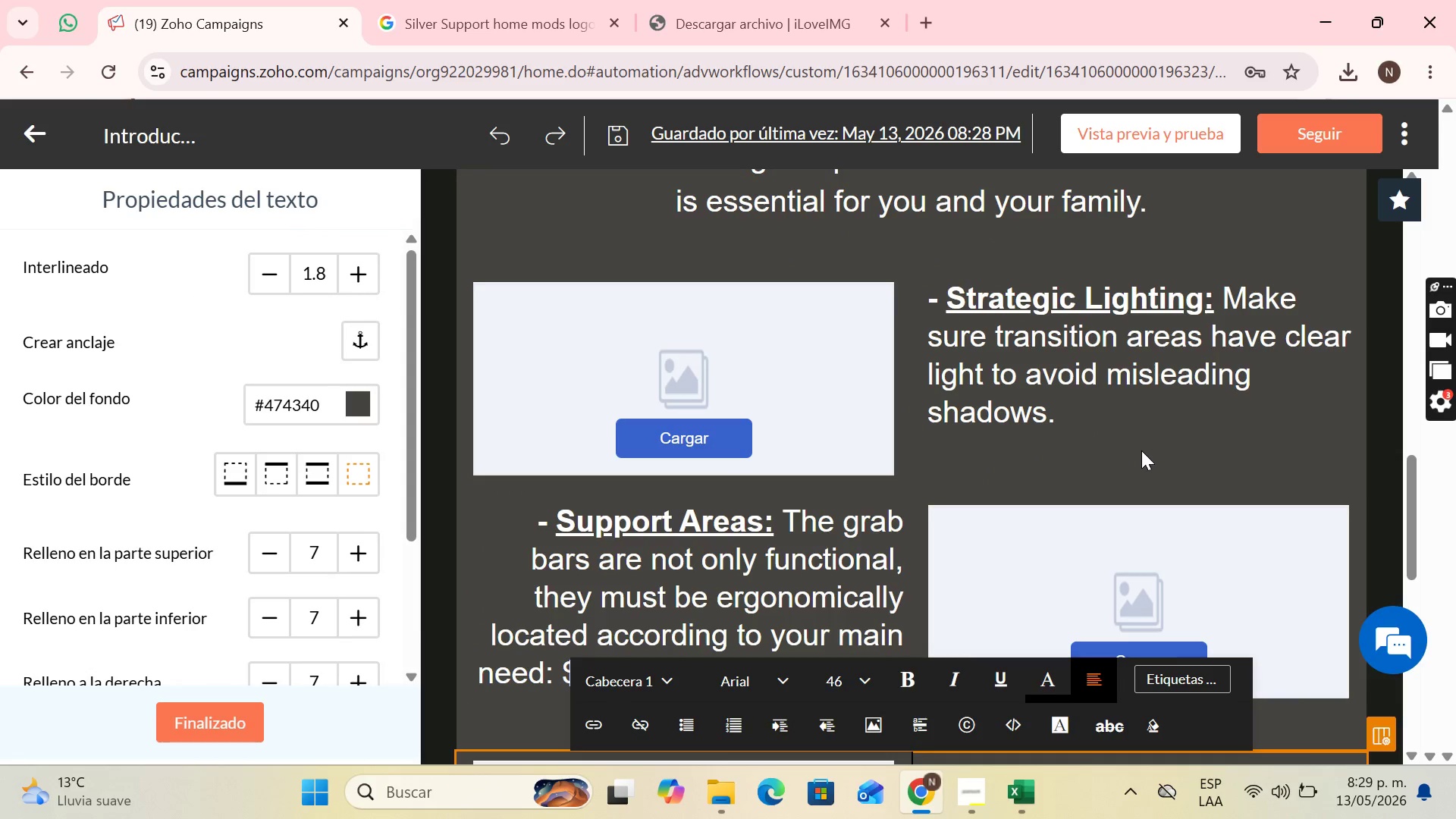 
scroll: coordinate [1141, 450], scroll_direction: down, amount: 6.0
 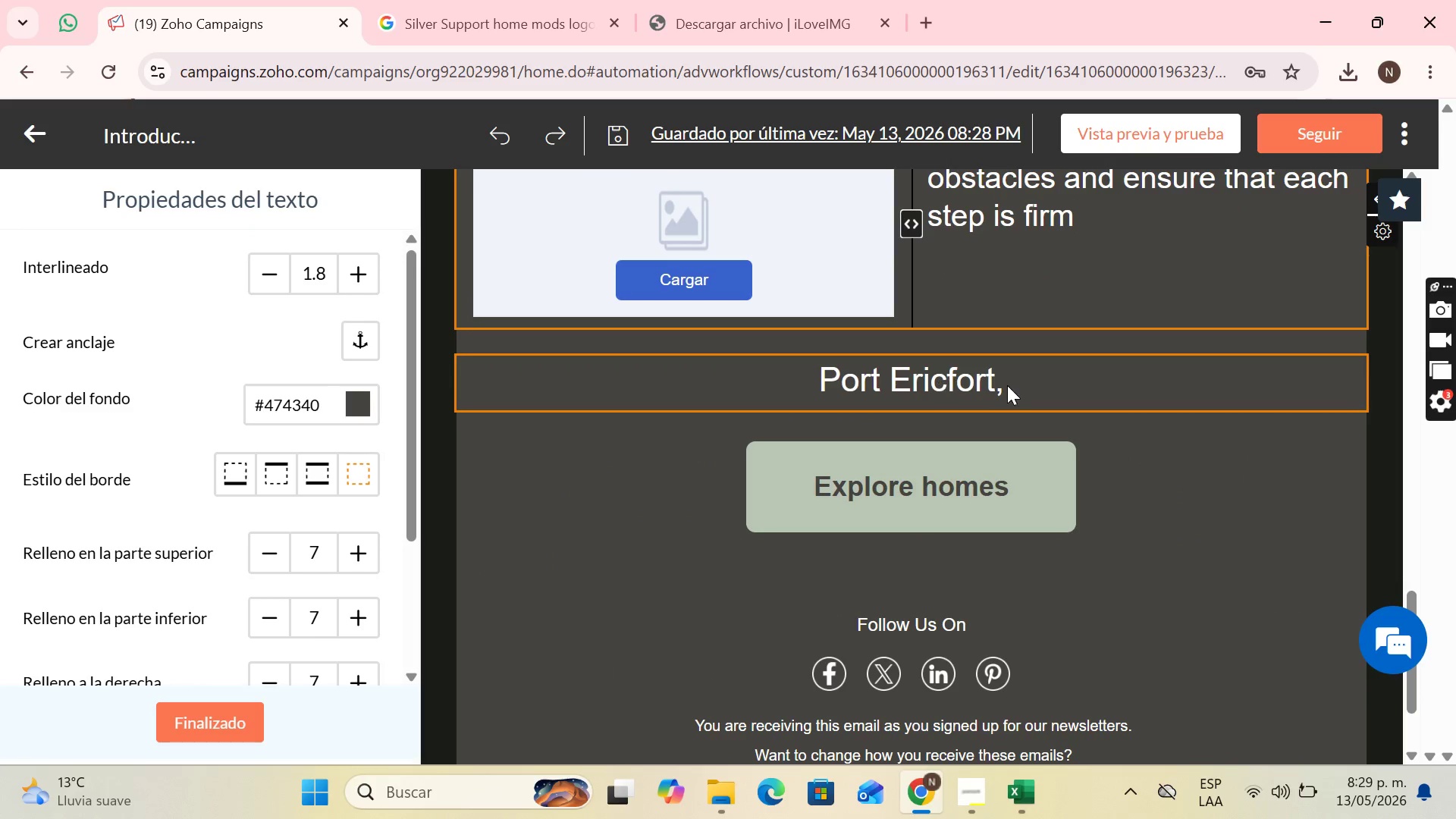 
left_click([1009, 385])
 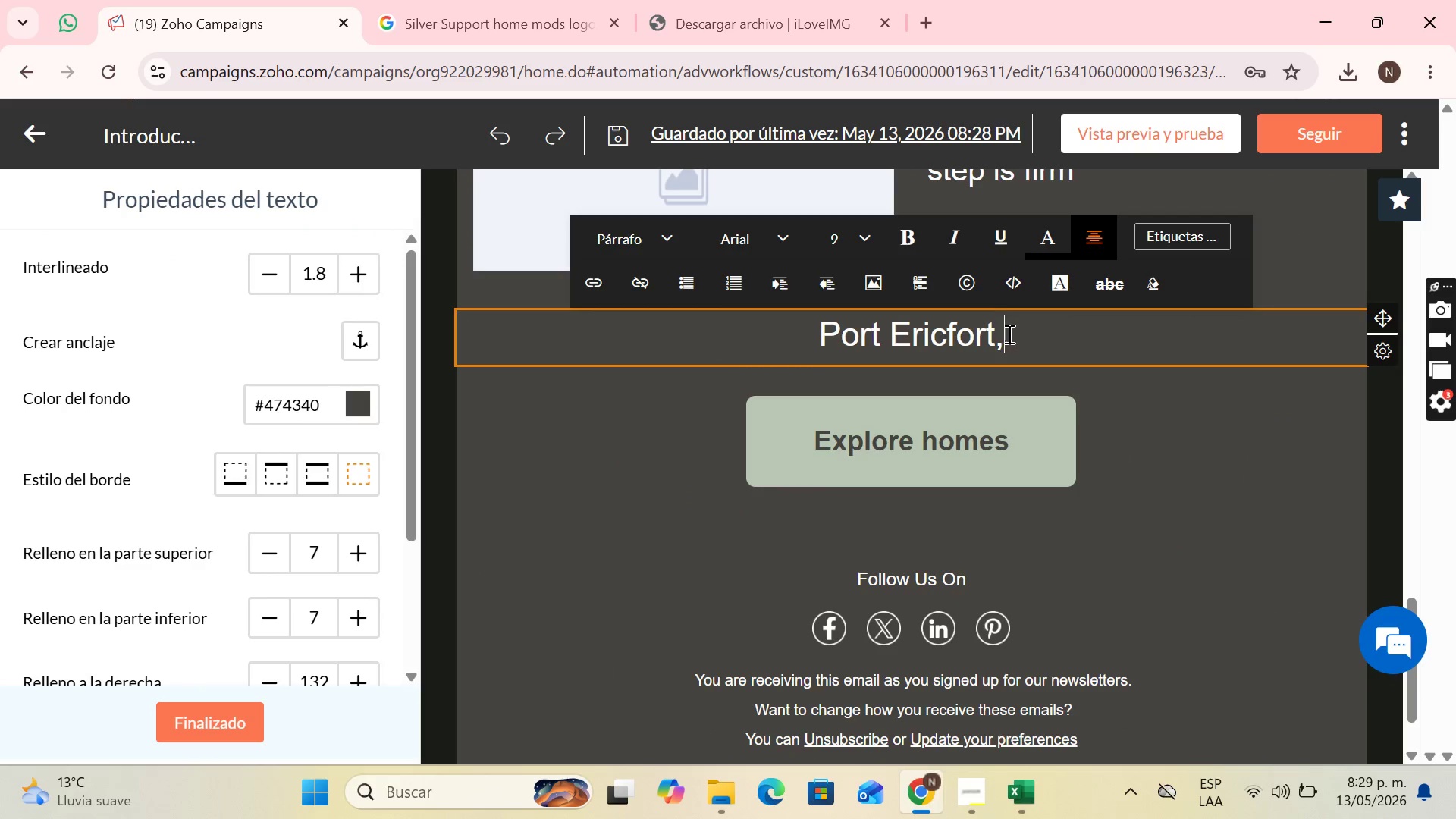 
left_click_drag(start_coordinate=[1009, 335], to_coordinate=[845, 338])
 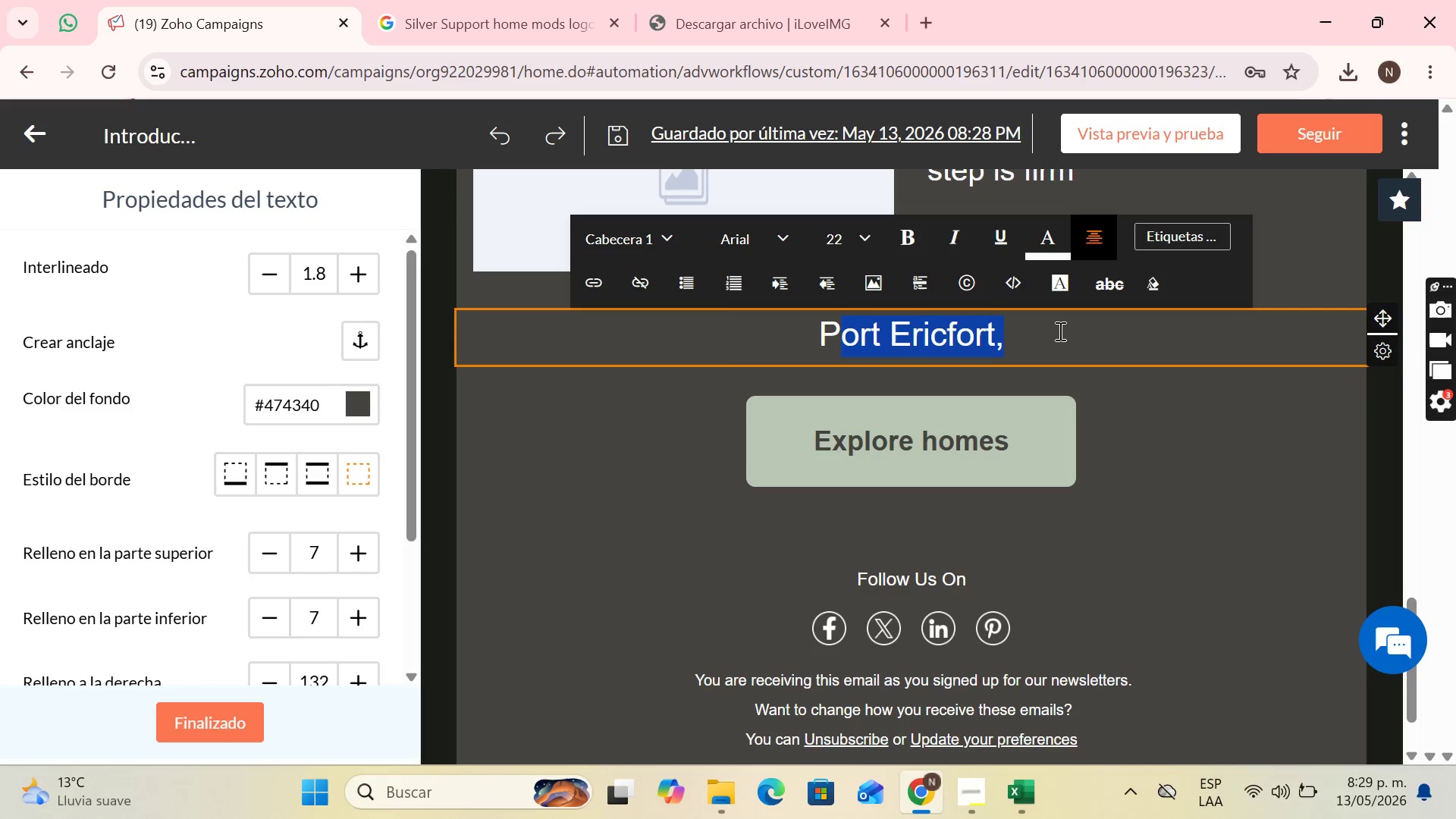 
wait(29.75)
 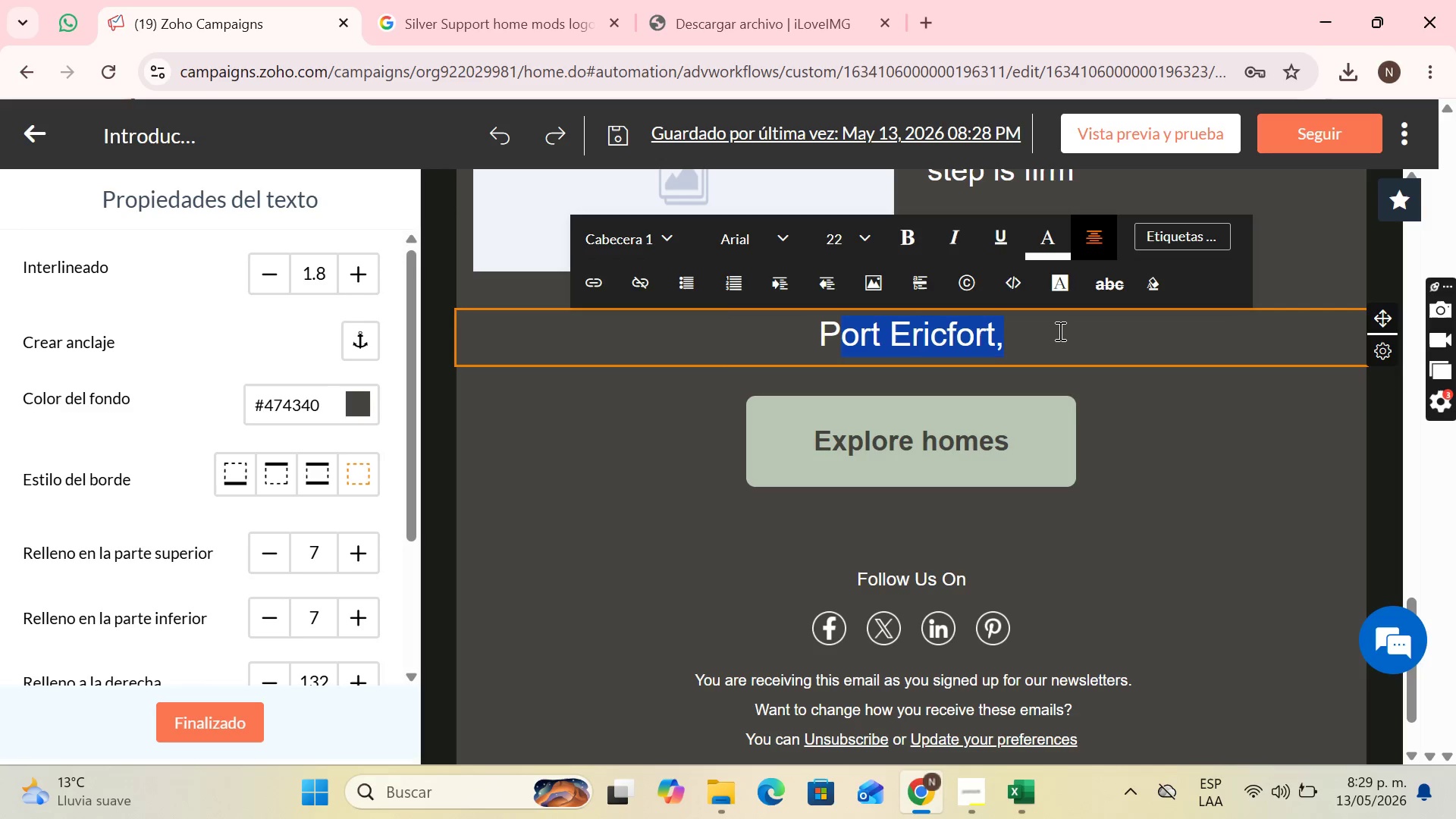 
key(CapsLock)
 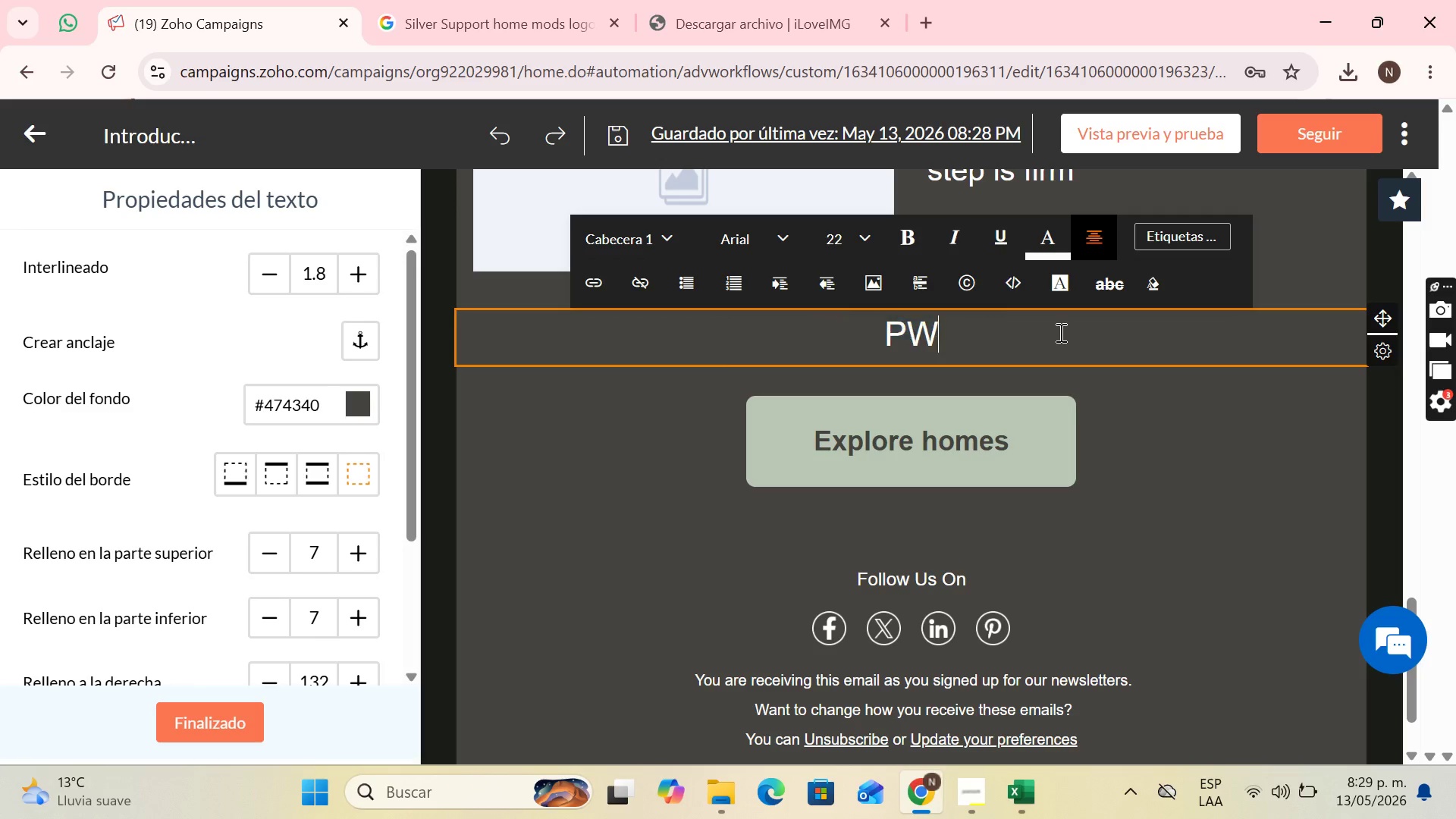 
key(W)
 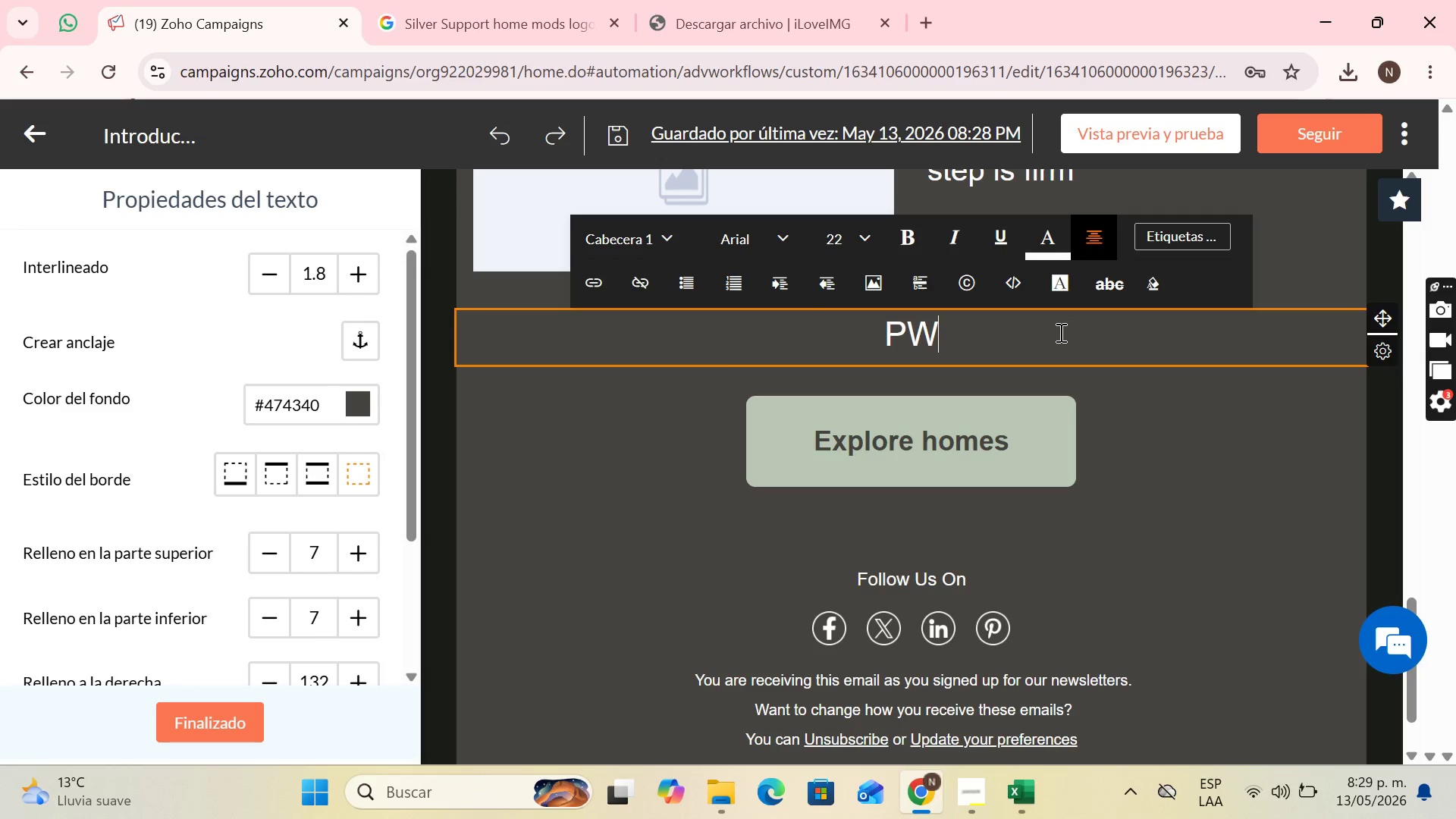 
key(CapsLock)
 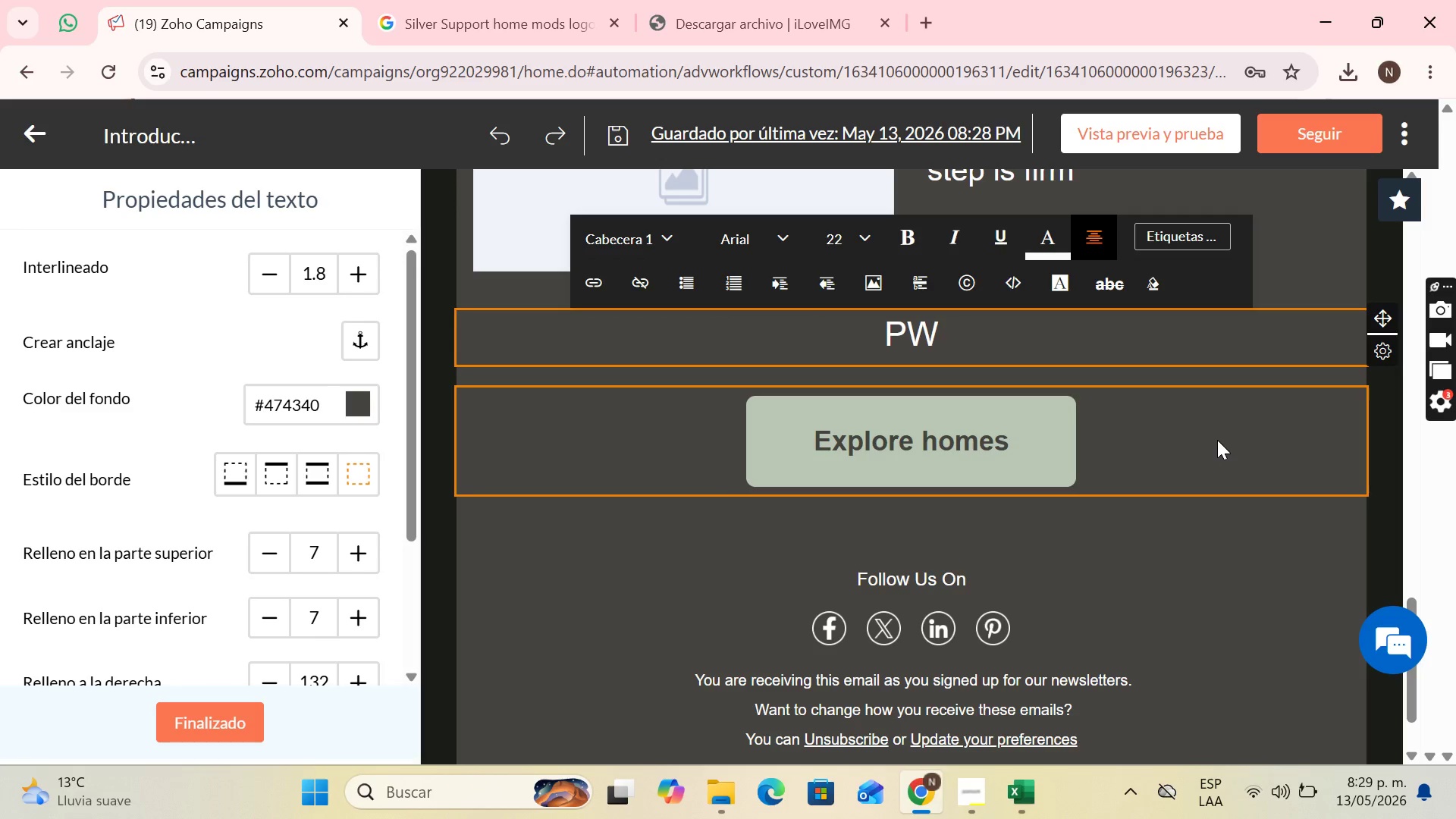 
key(ArrowLeft)
 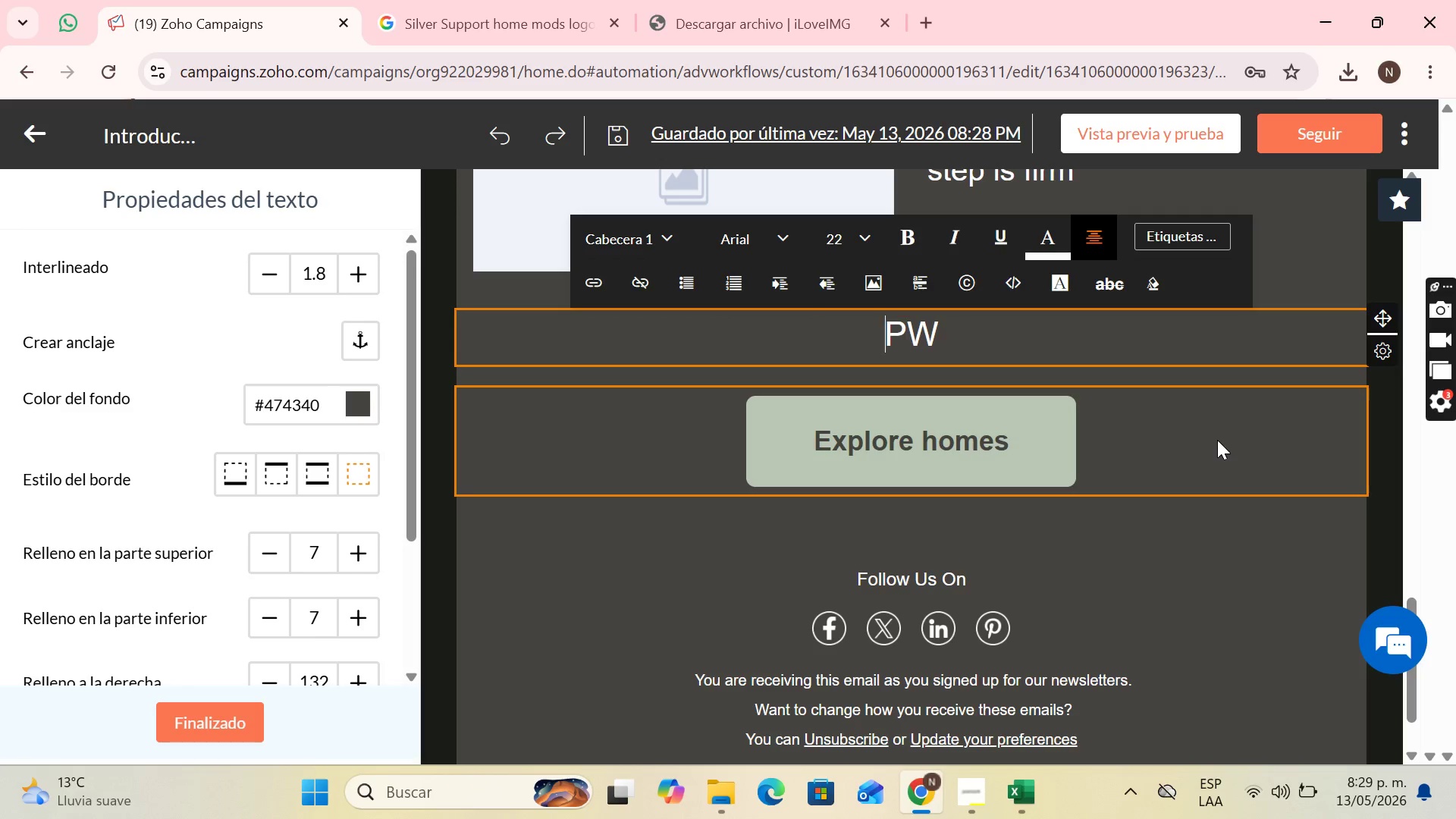 
key(ArrowLeft)
 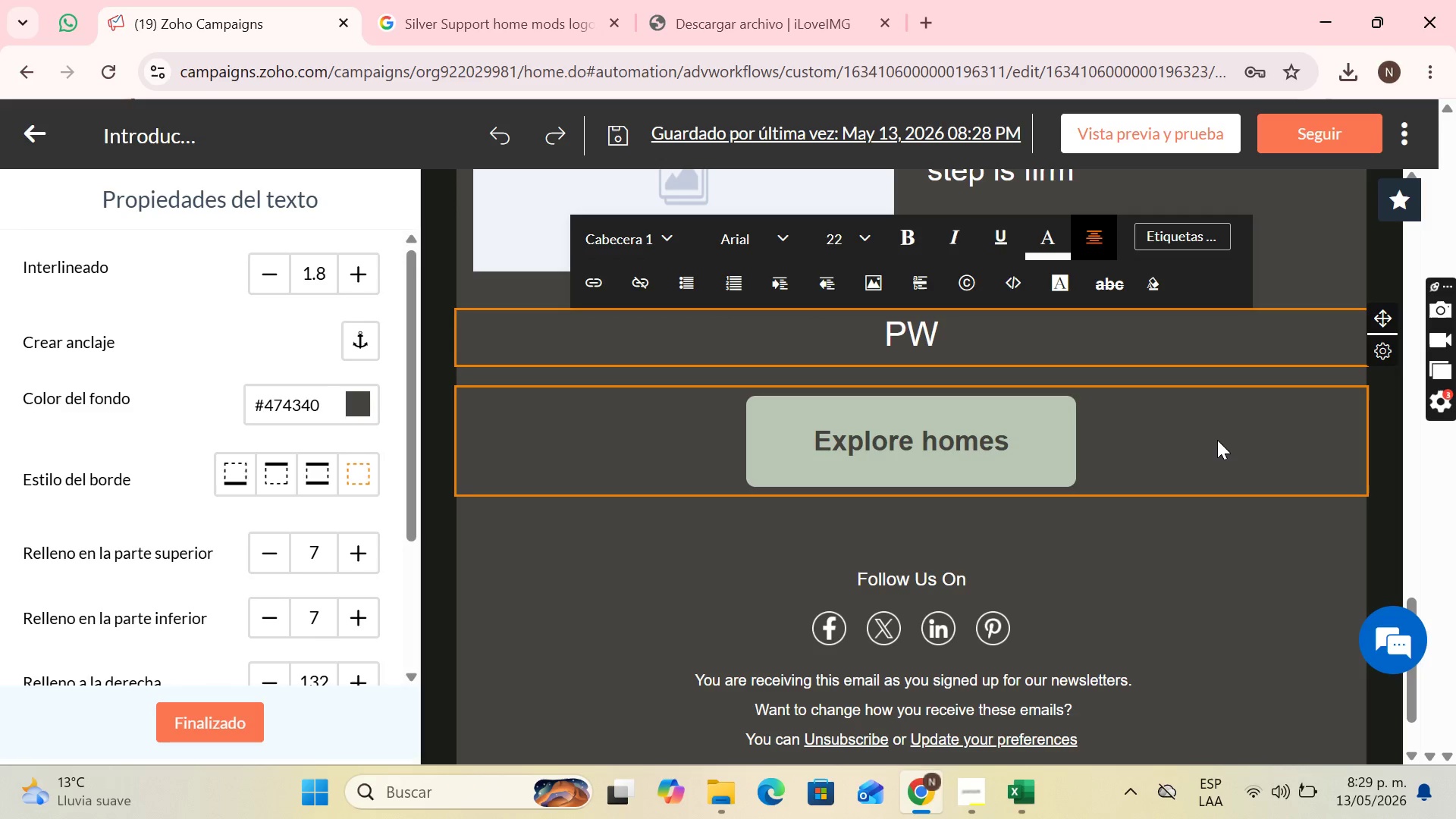 
key(ArrowRight)
 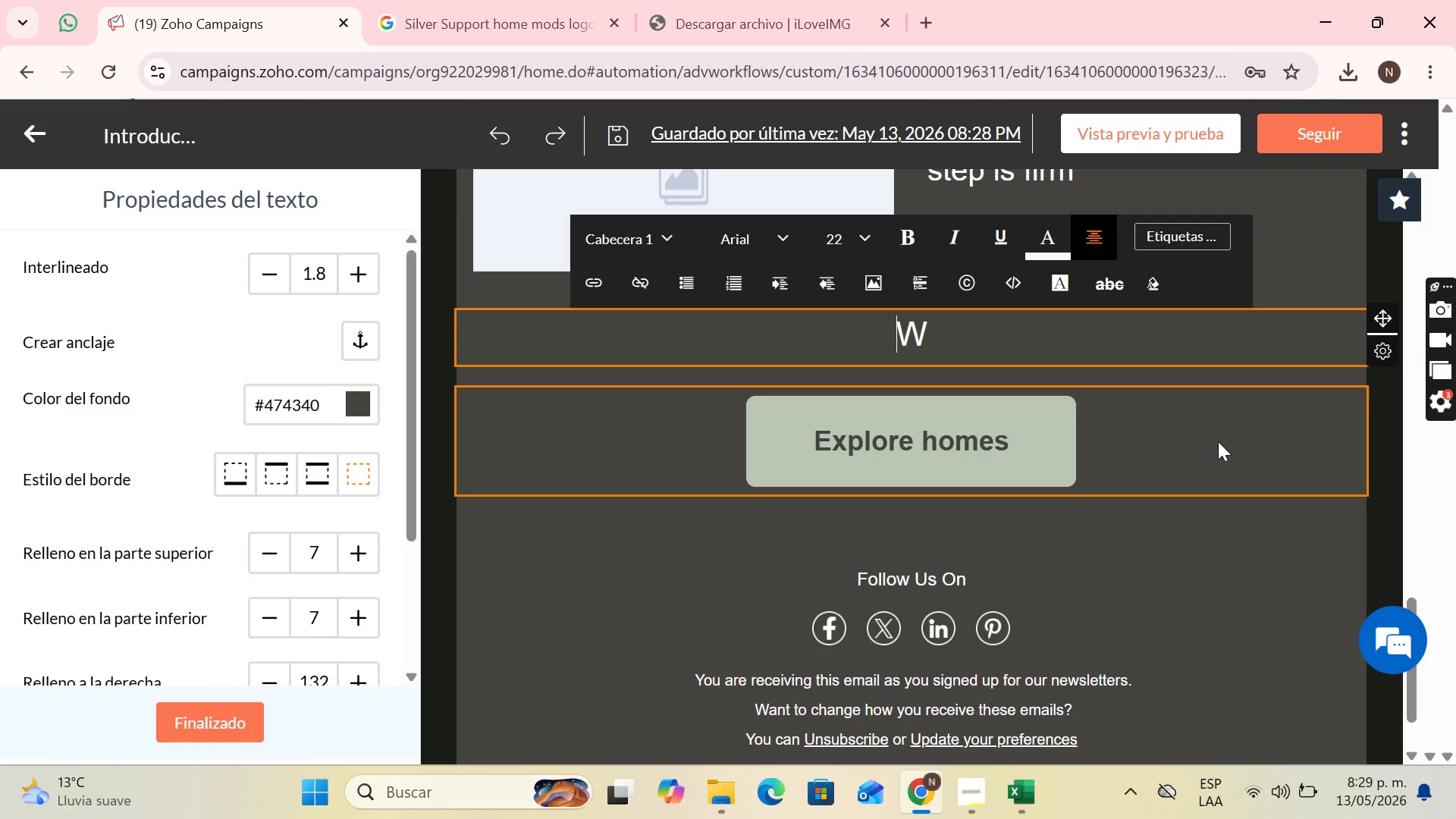 
key(Backspace)
 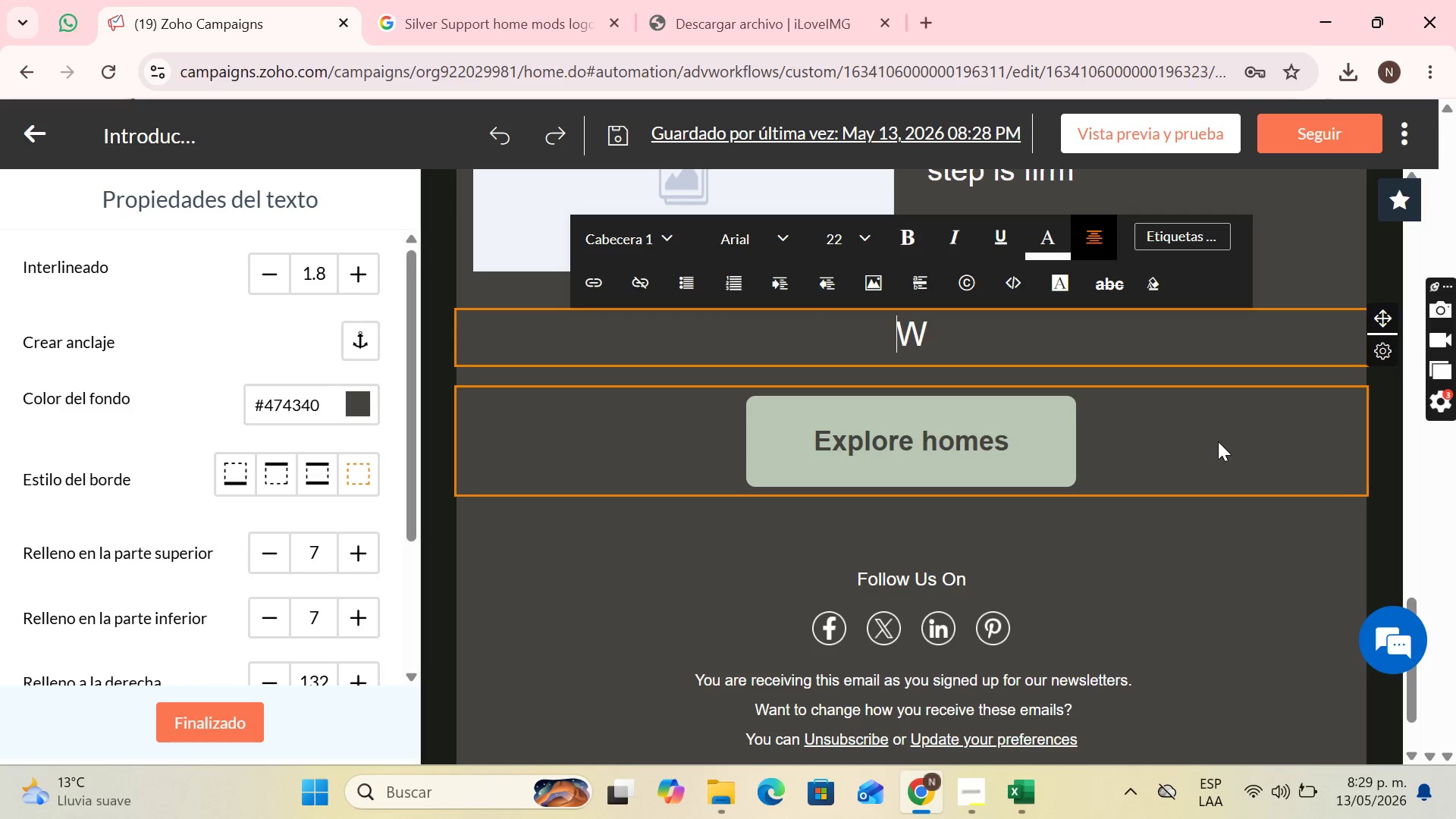 
key(ArrowRight)
 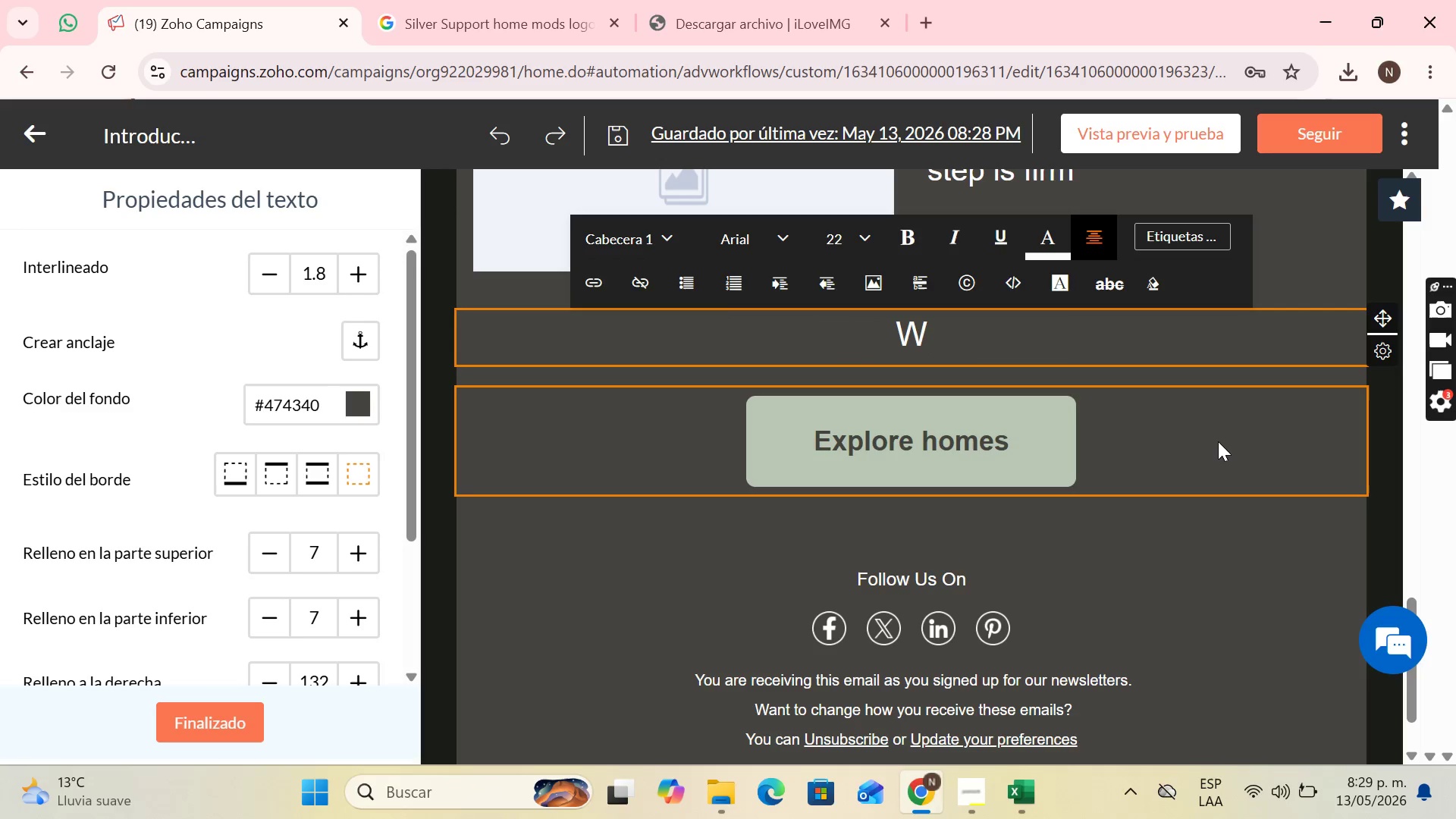 
type(e are here to su)
 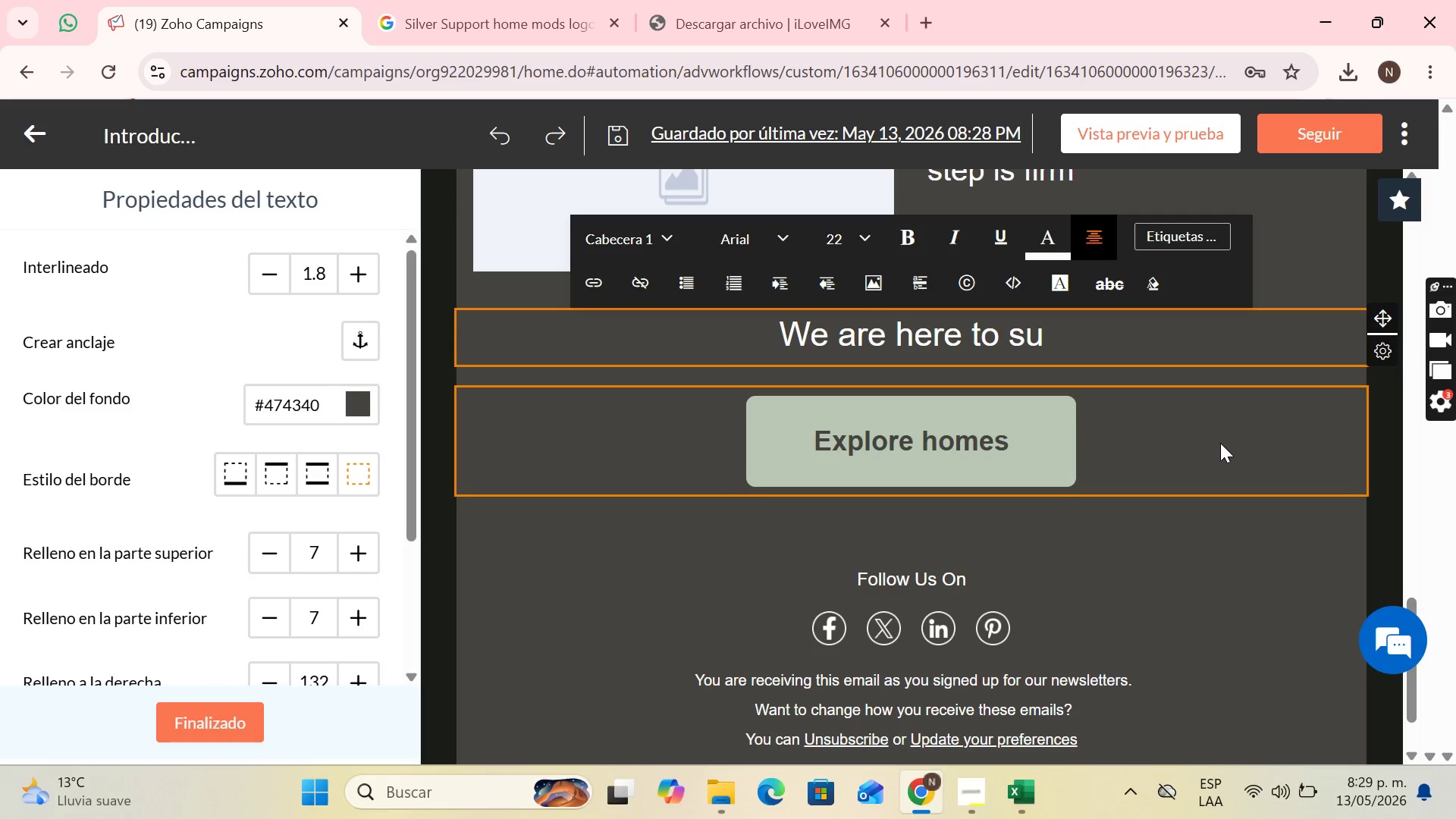 
type(pport you n)
key(Backspace)
type(in creaa)
key(Backspace)
key(Backspace)
type(ating an environmn)
key(Backspace)
type(ent where security and design coexist)
 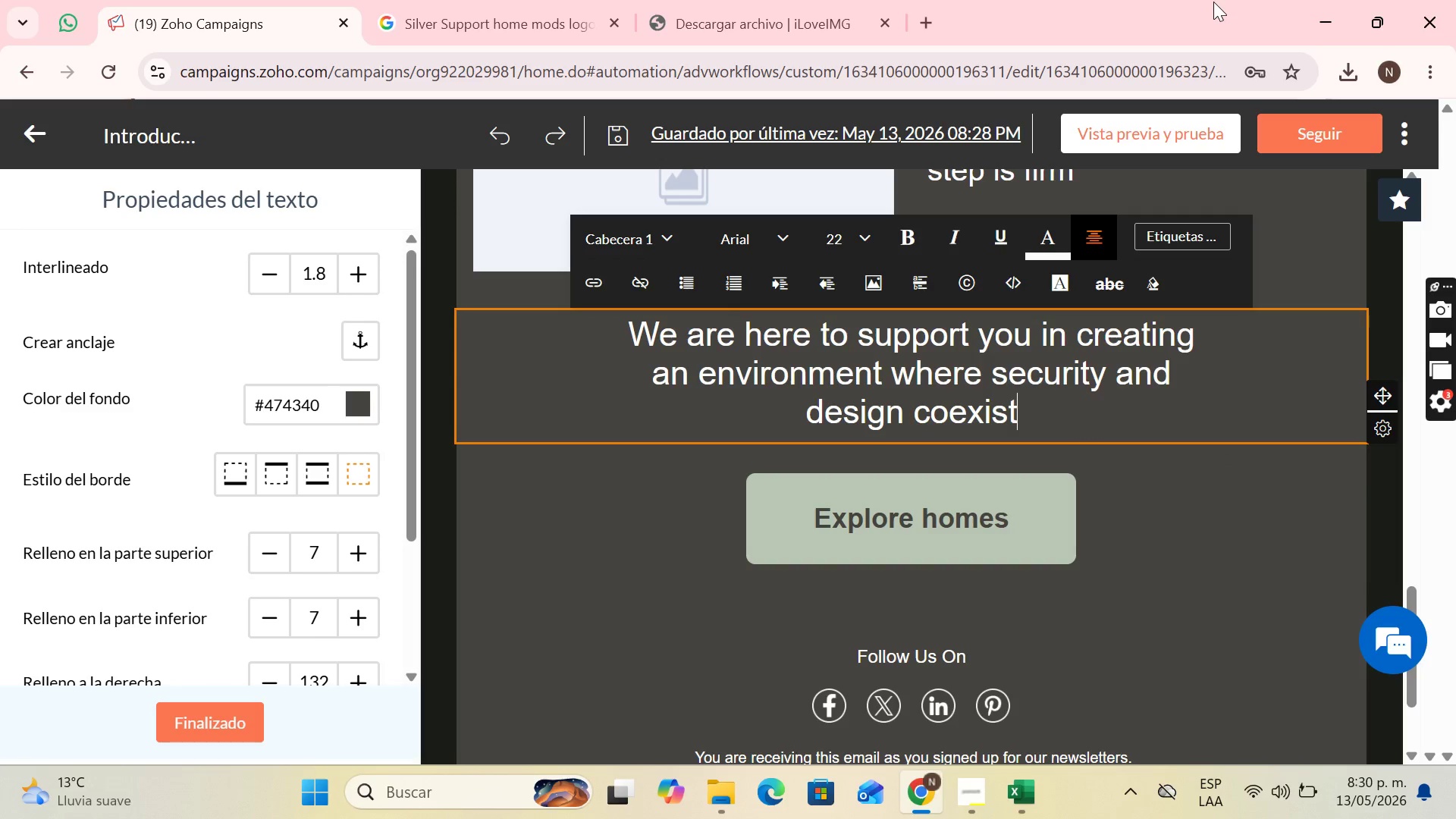 
type( in har)
 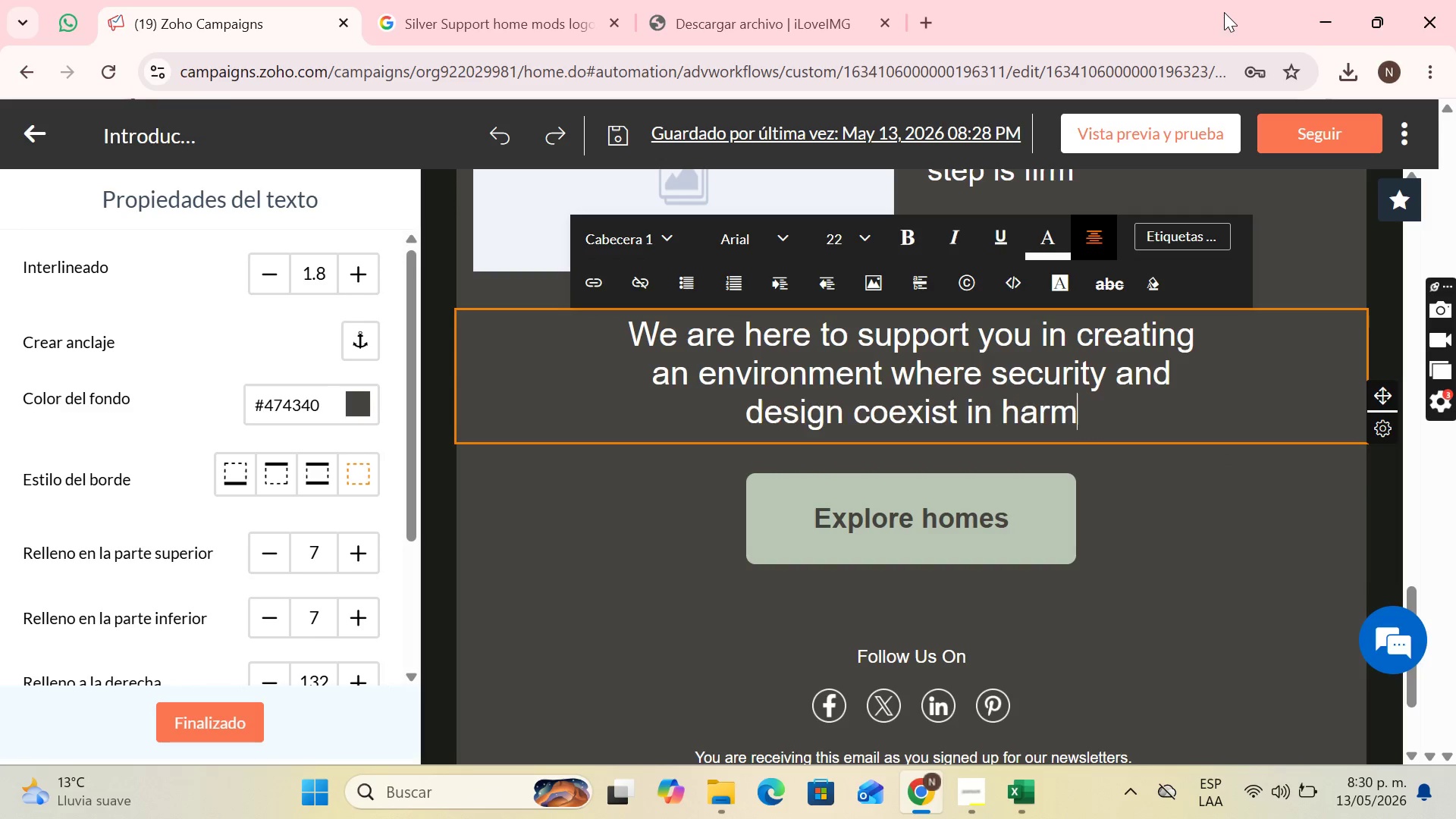 
type(mony.)
 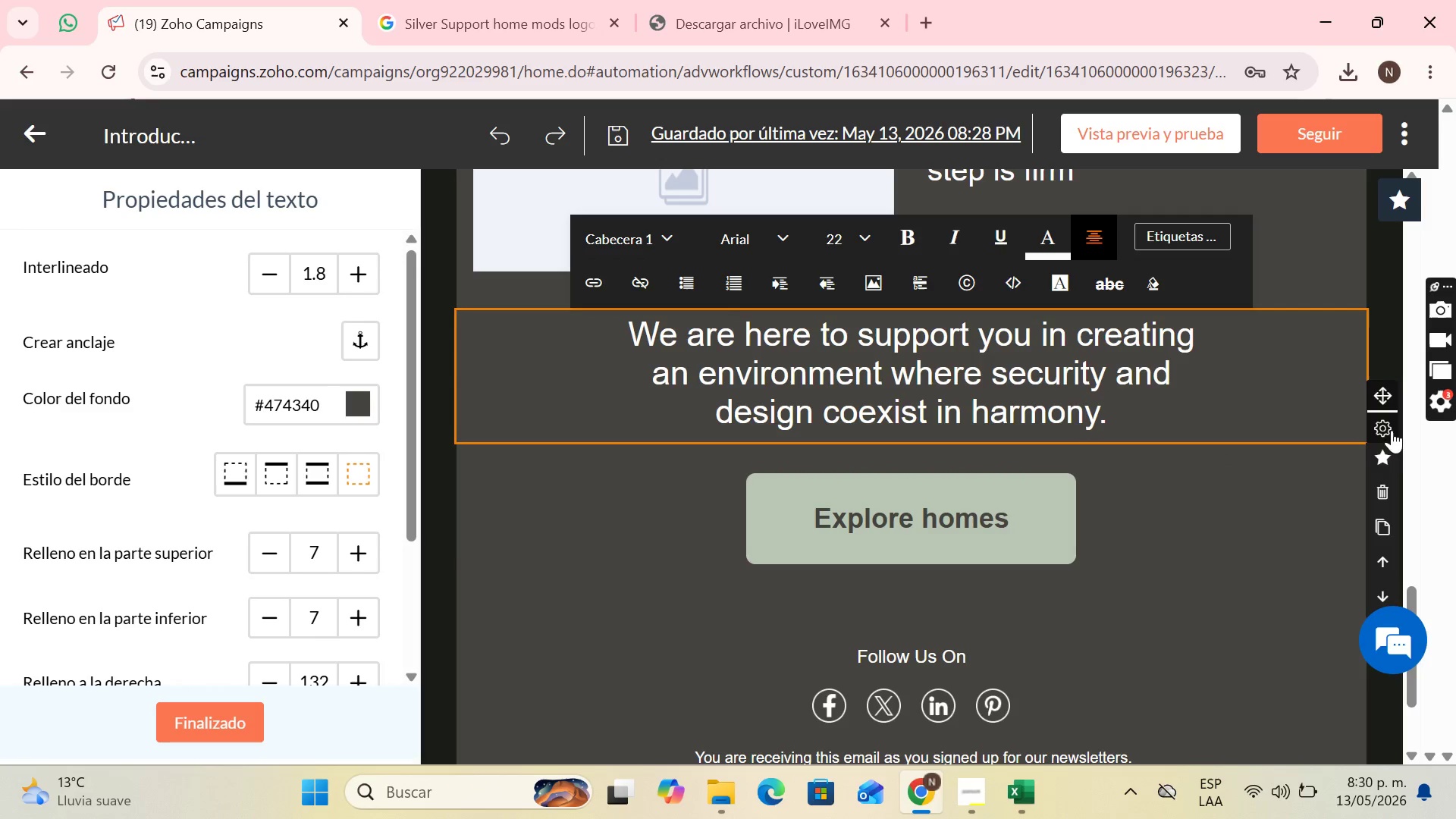 
left_click([1388, 530])
 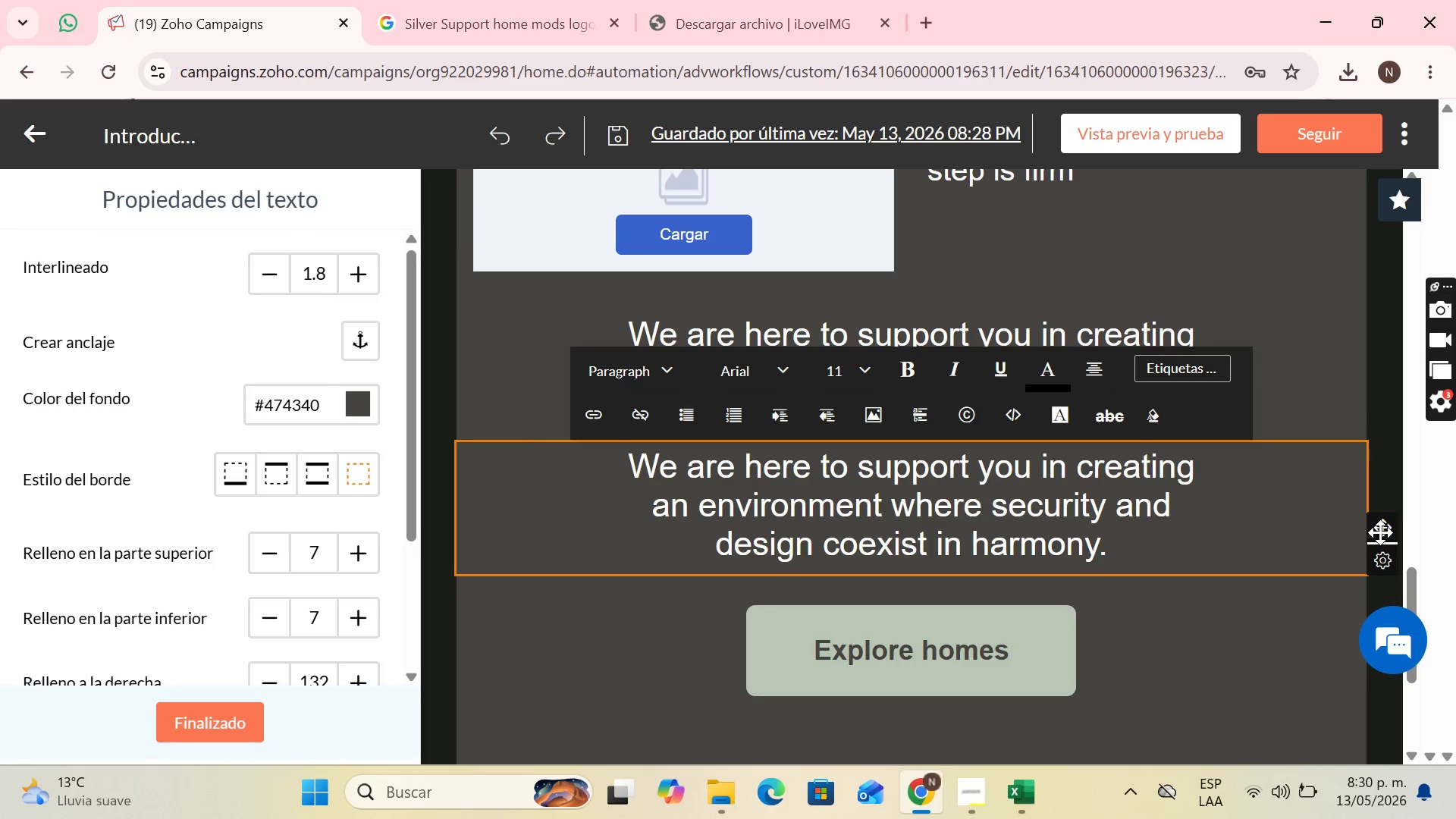 
left_click_drag(start_coordinate=[1378, 524], to_coordinate=[928, 610])
 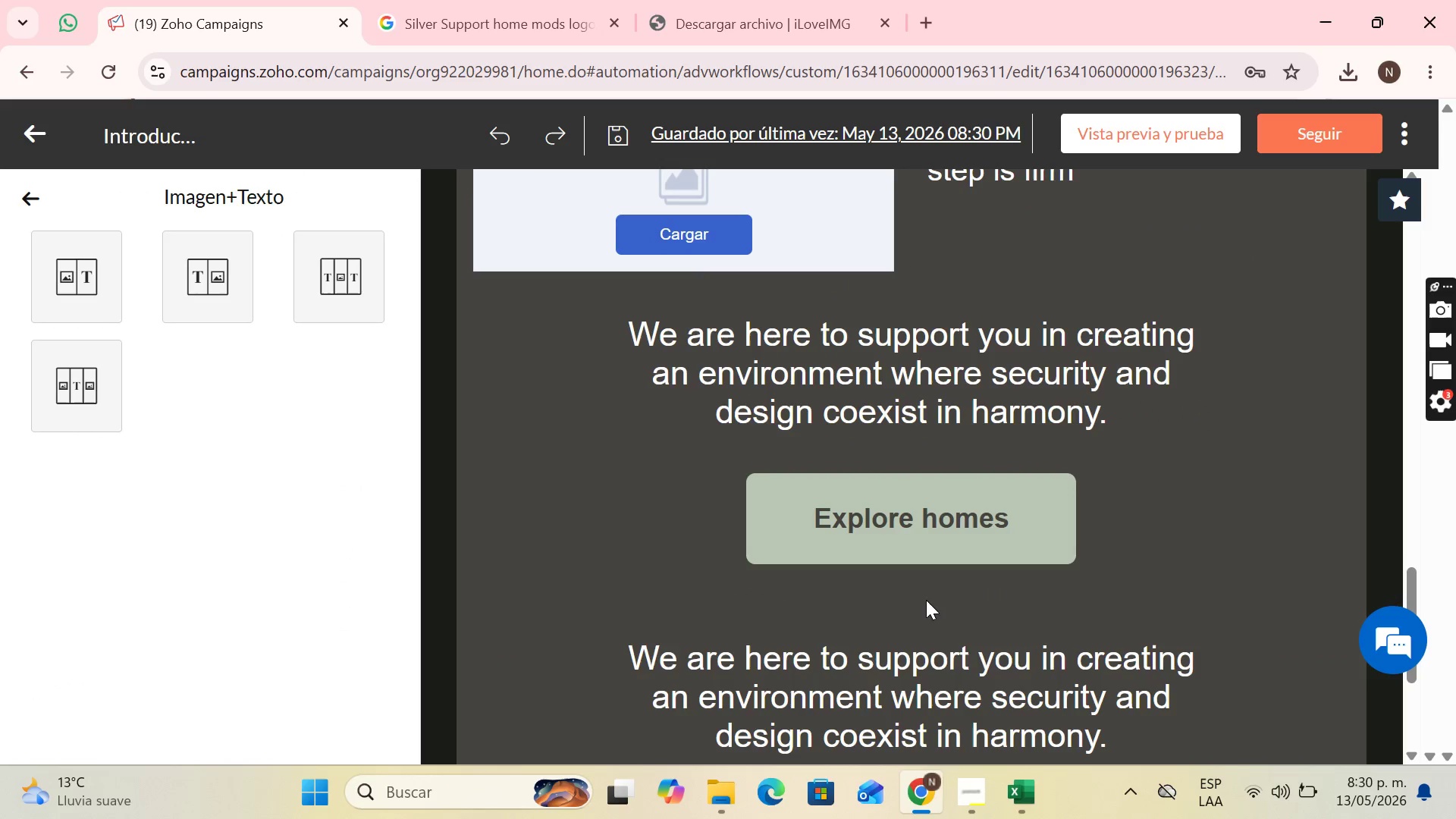 
left_click([926, 600])
 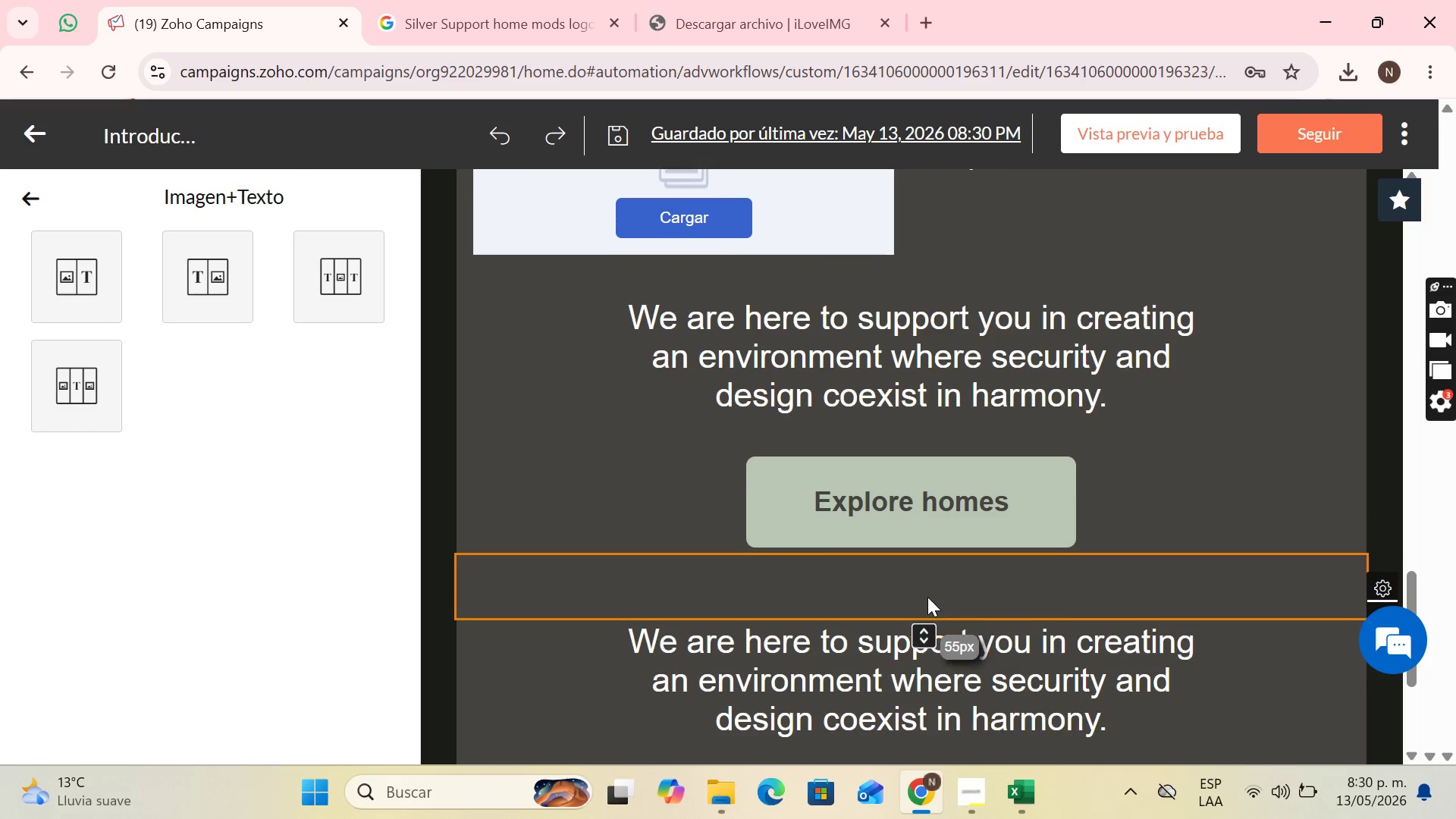 
scroll: coordinate [927, 597], scroll_direction: down, amount: 2.0
 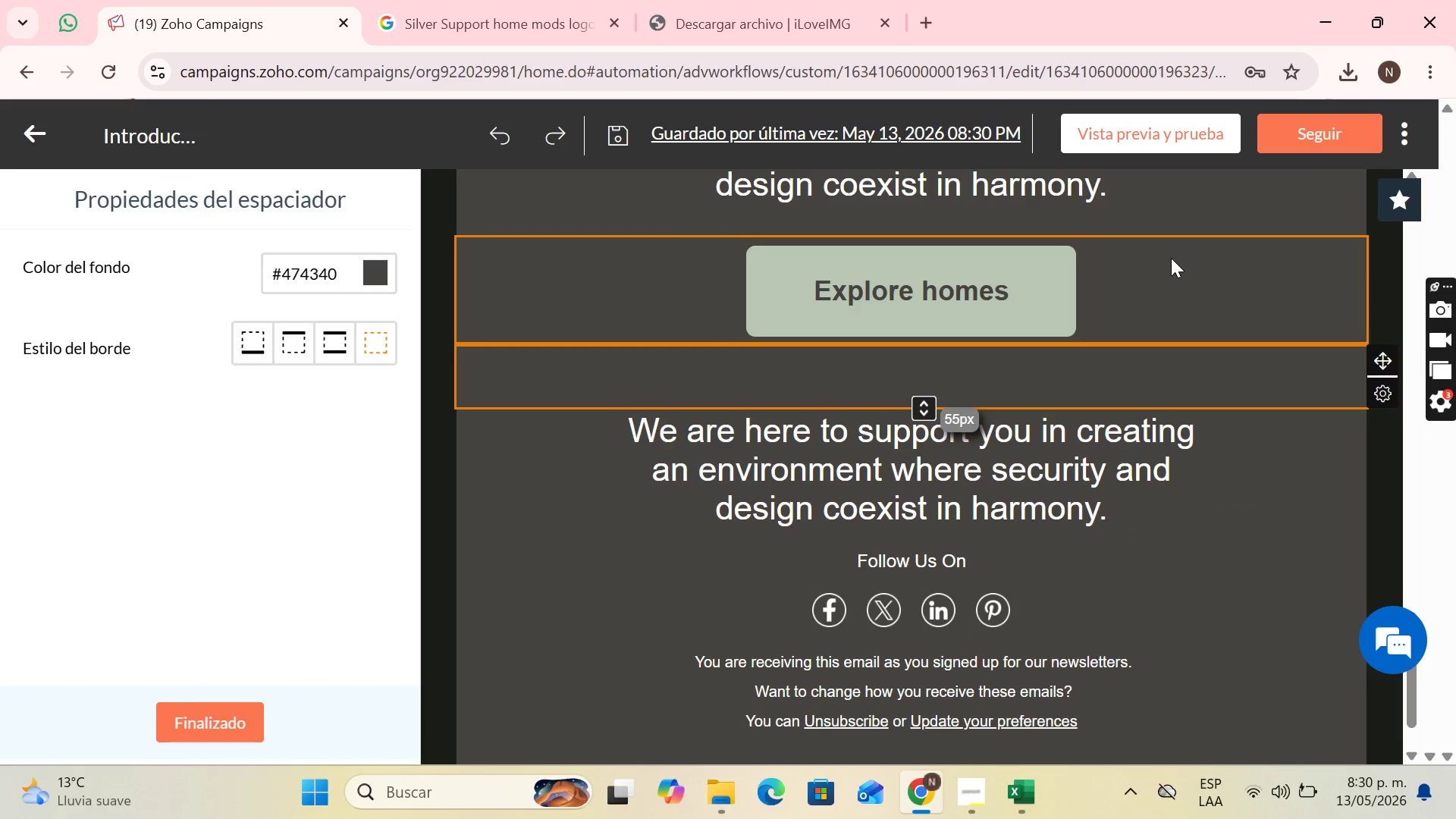 
left_click([1148, 226])
 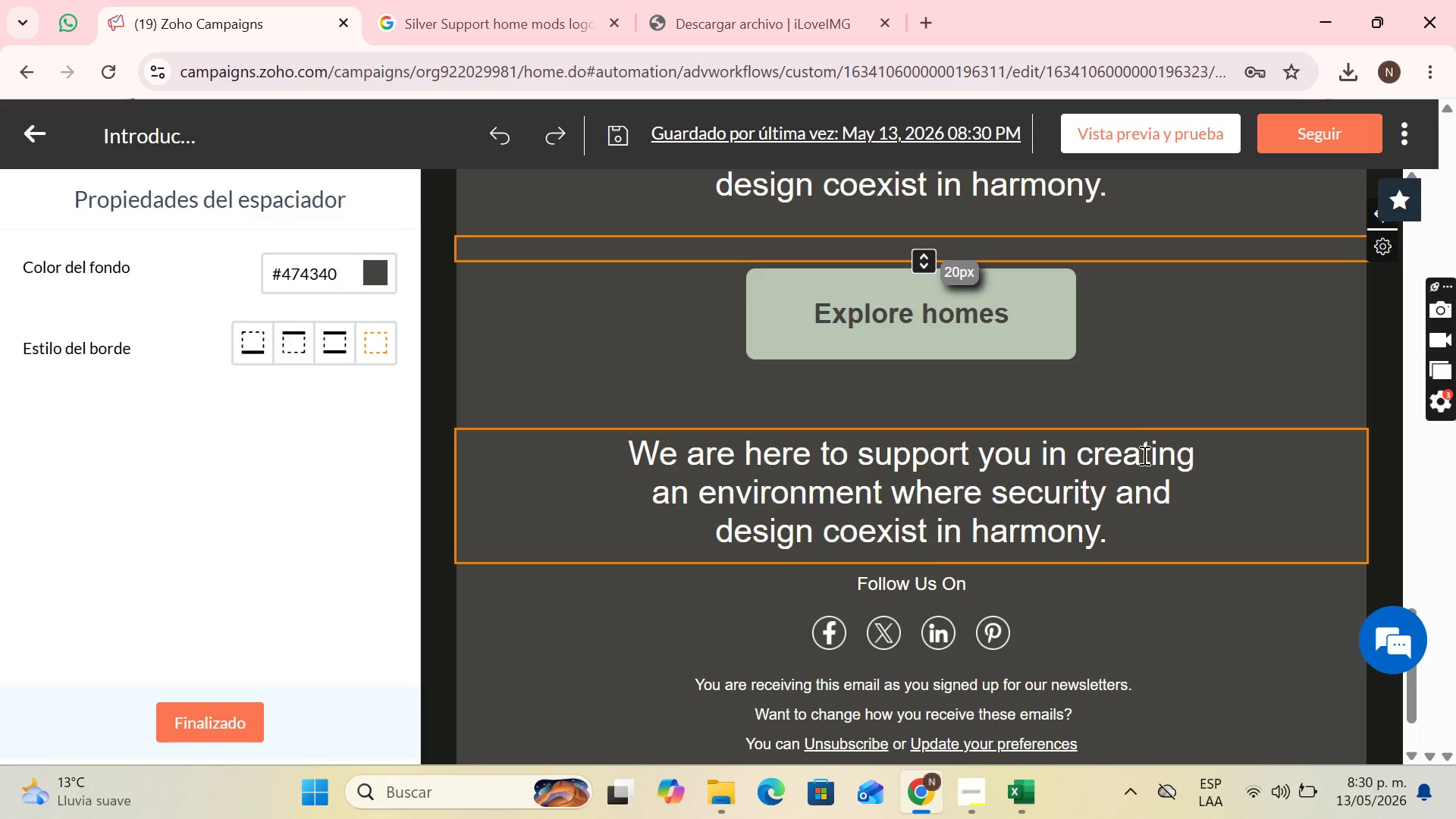 
left_click([1154, 491])
 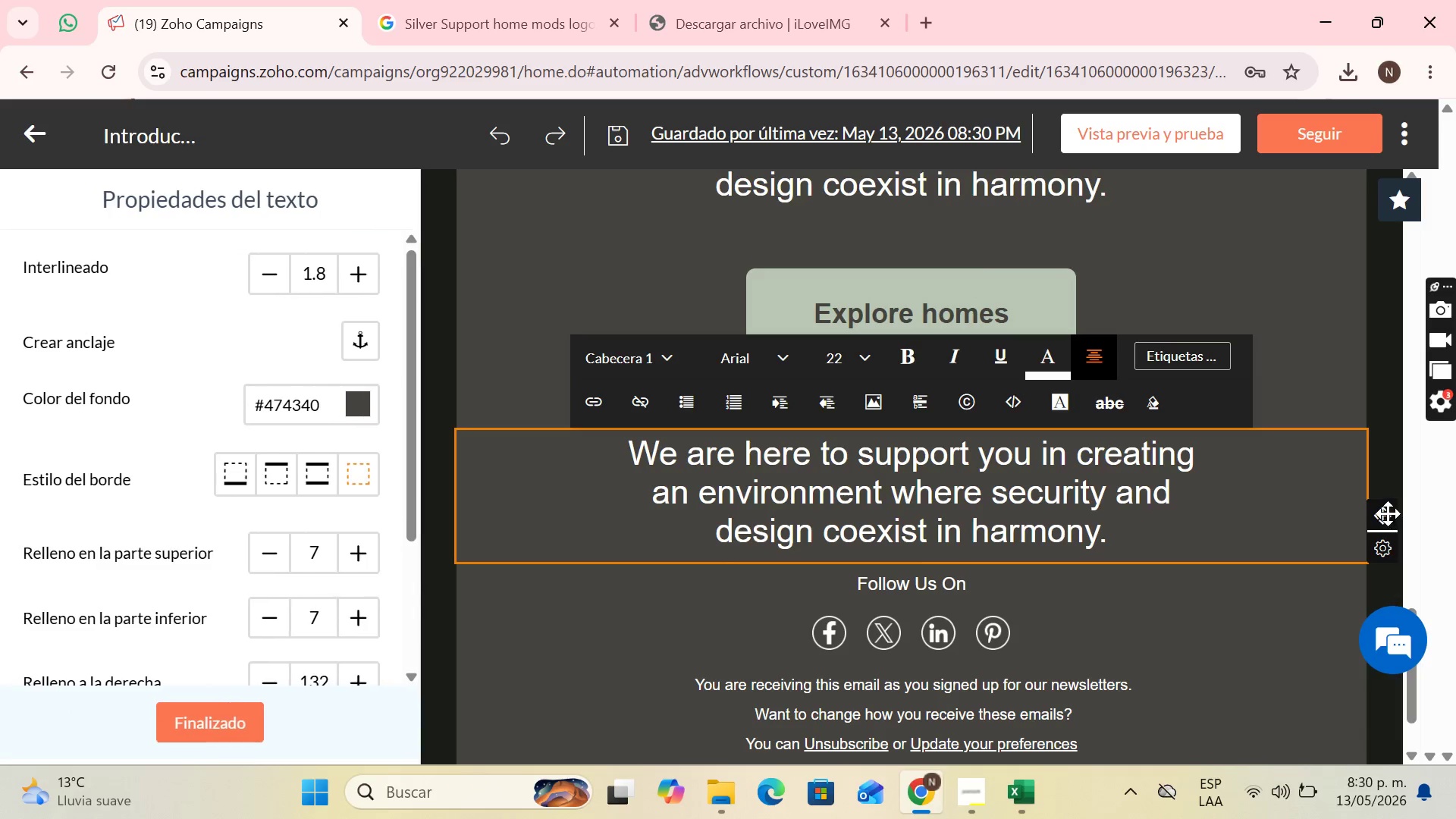 
left_click_drag(start_coordinate=[1388, 513], to_coordinate=[953, 340])
 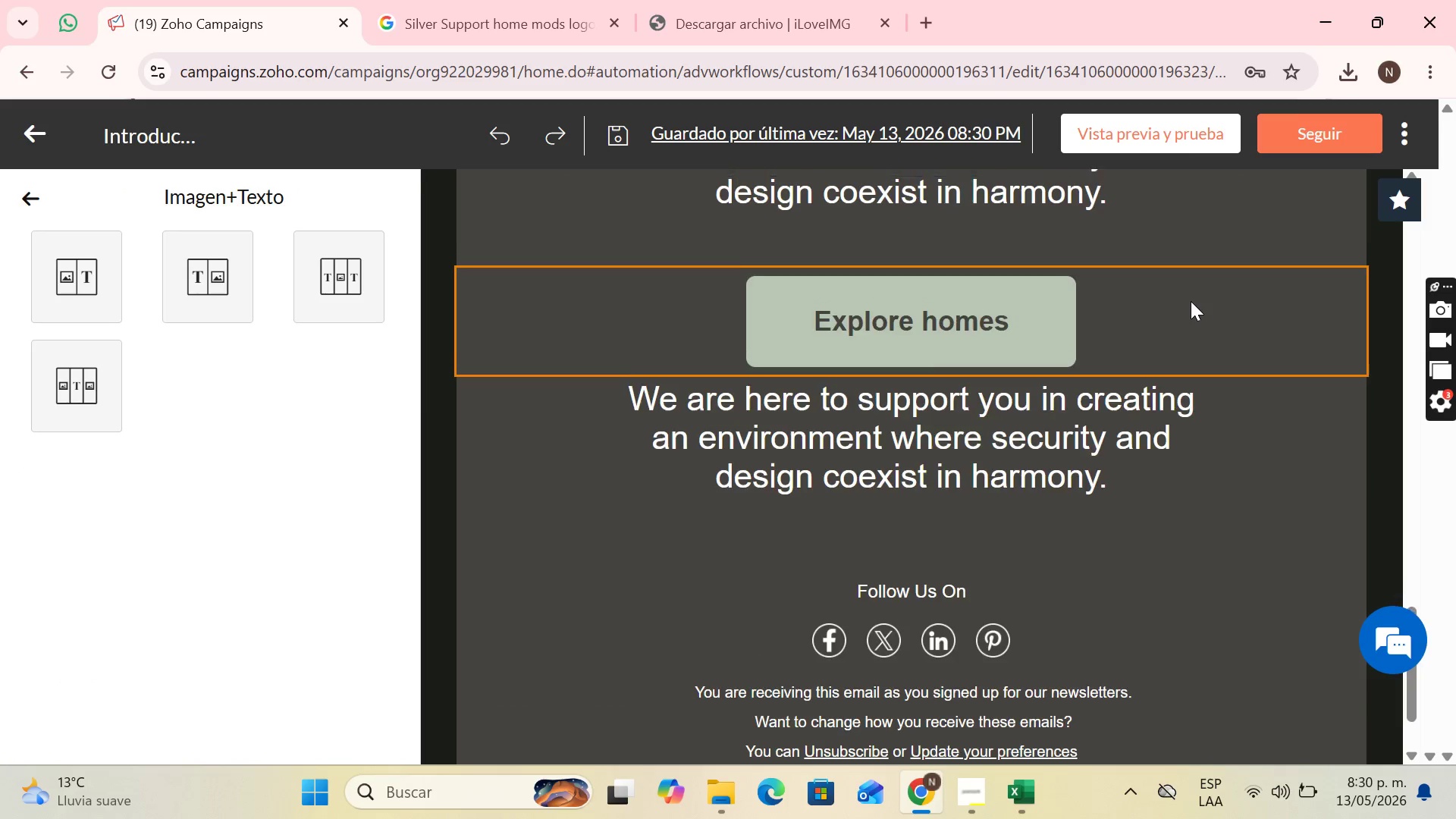 
scroll: coordinate [1191, 301], scroll_direction: up, amount: 2.0
 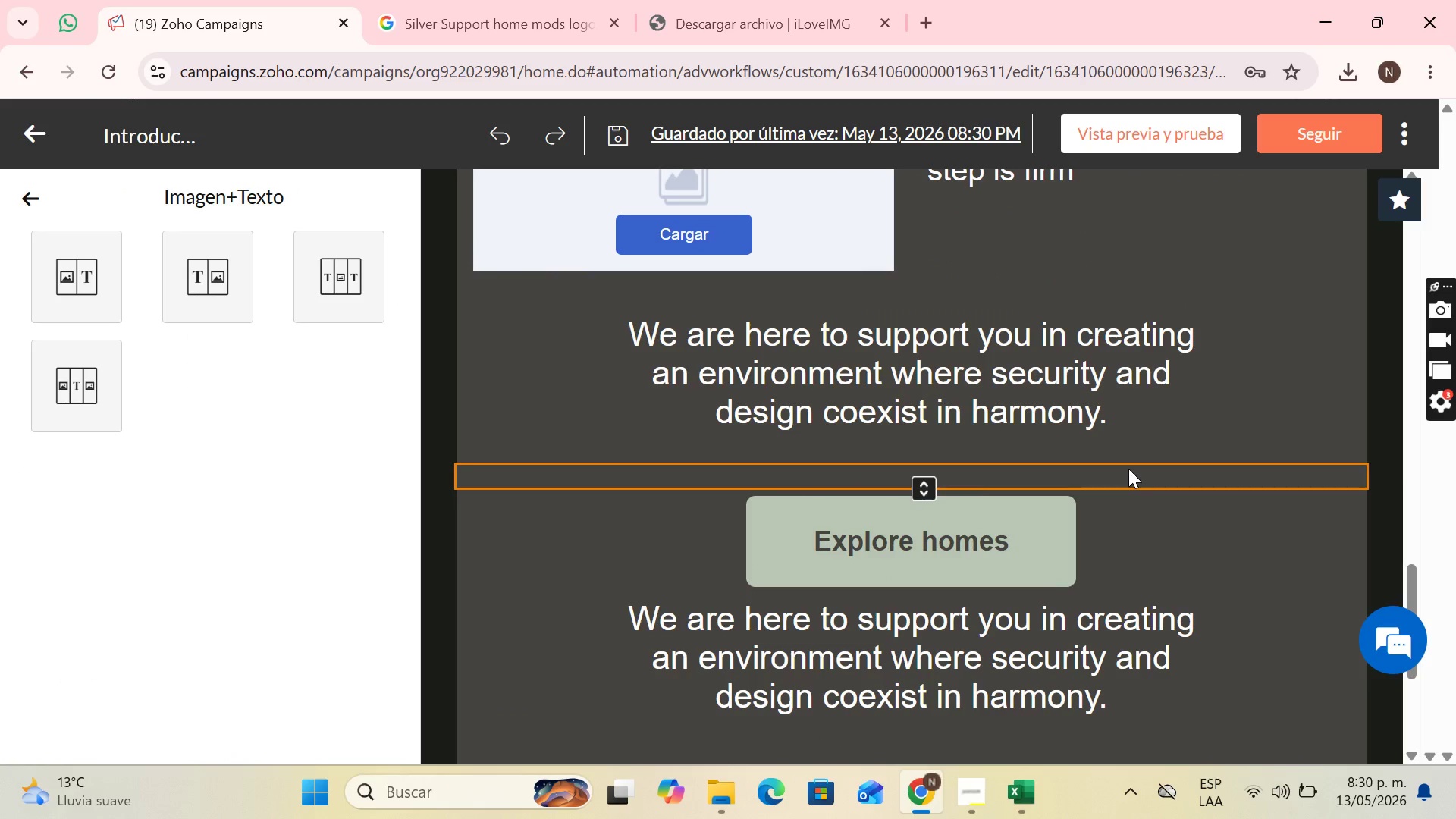 
left_click([1128, 469])
 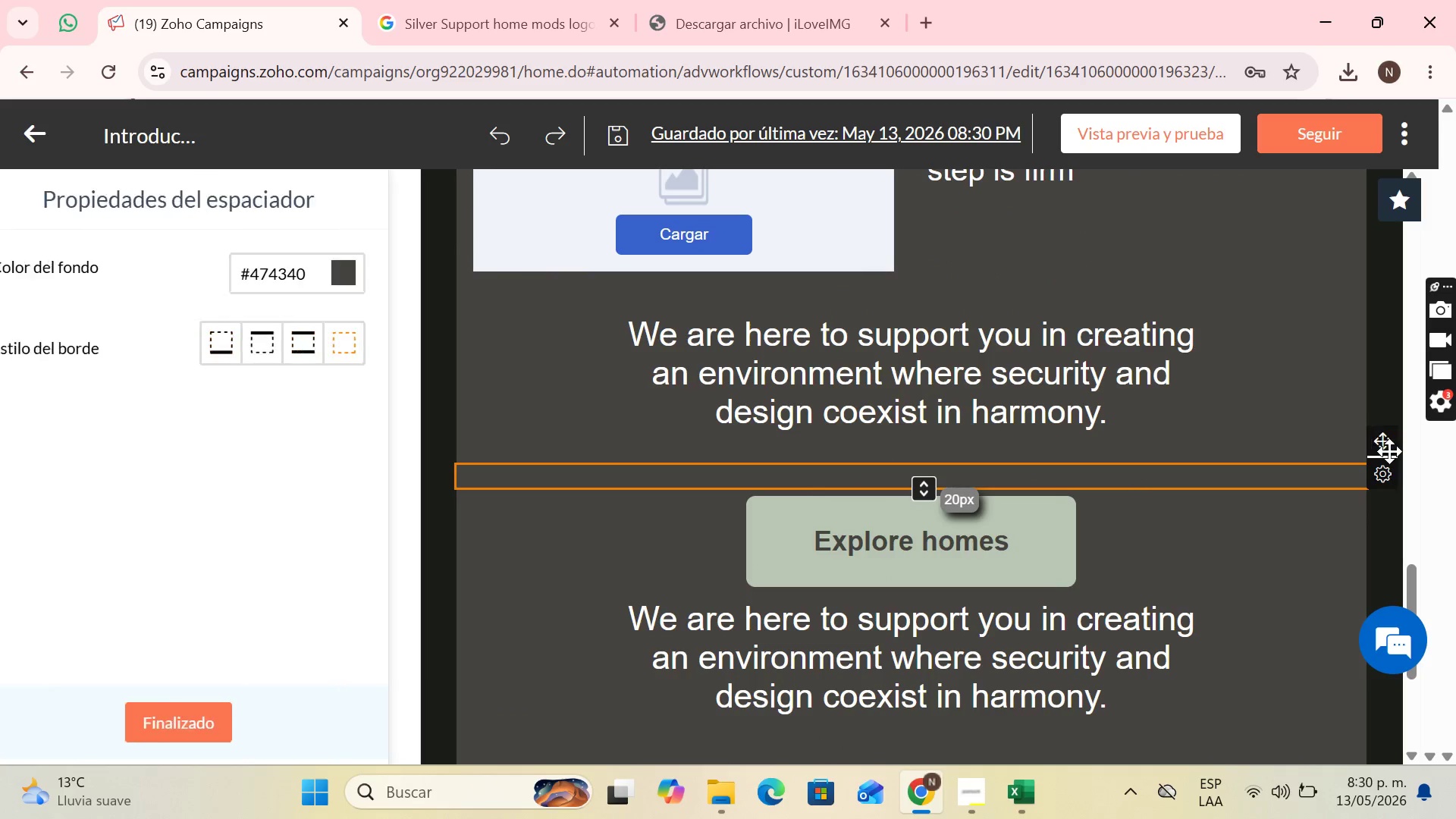 
left_click_drag(start_coordinate=[1389, 451], to_coordinate=[1008, 573])
 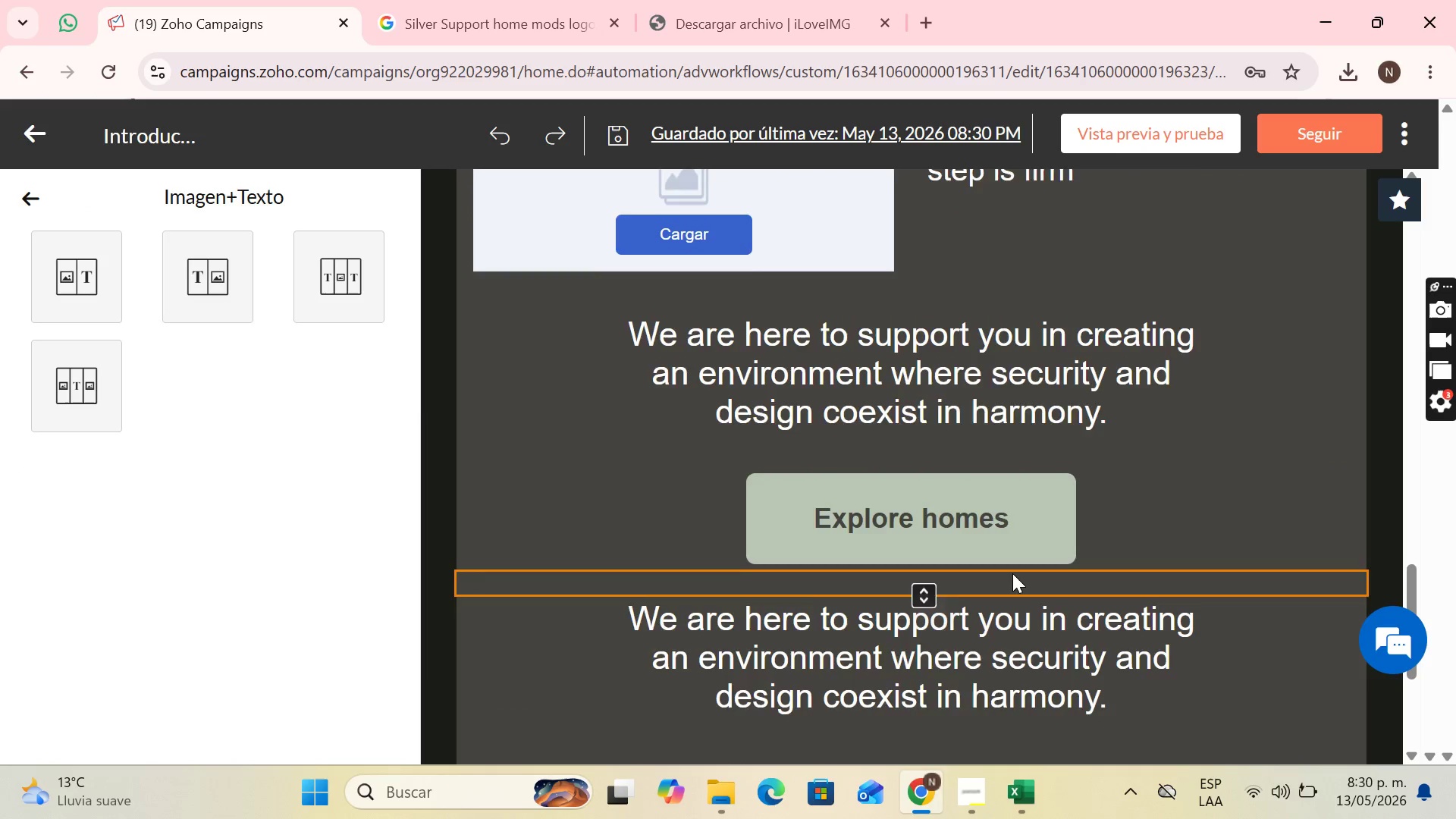 
scroll: coordinate [1012, 573], scroll_direction: down, amount: 2.0
 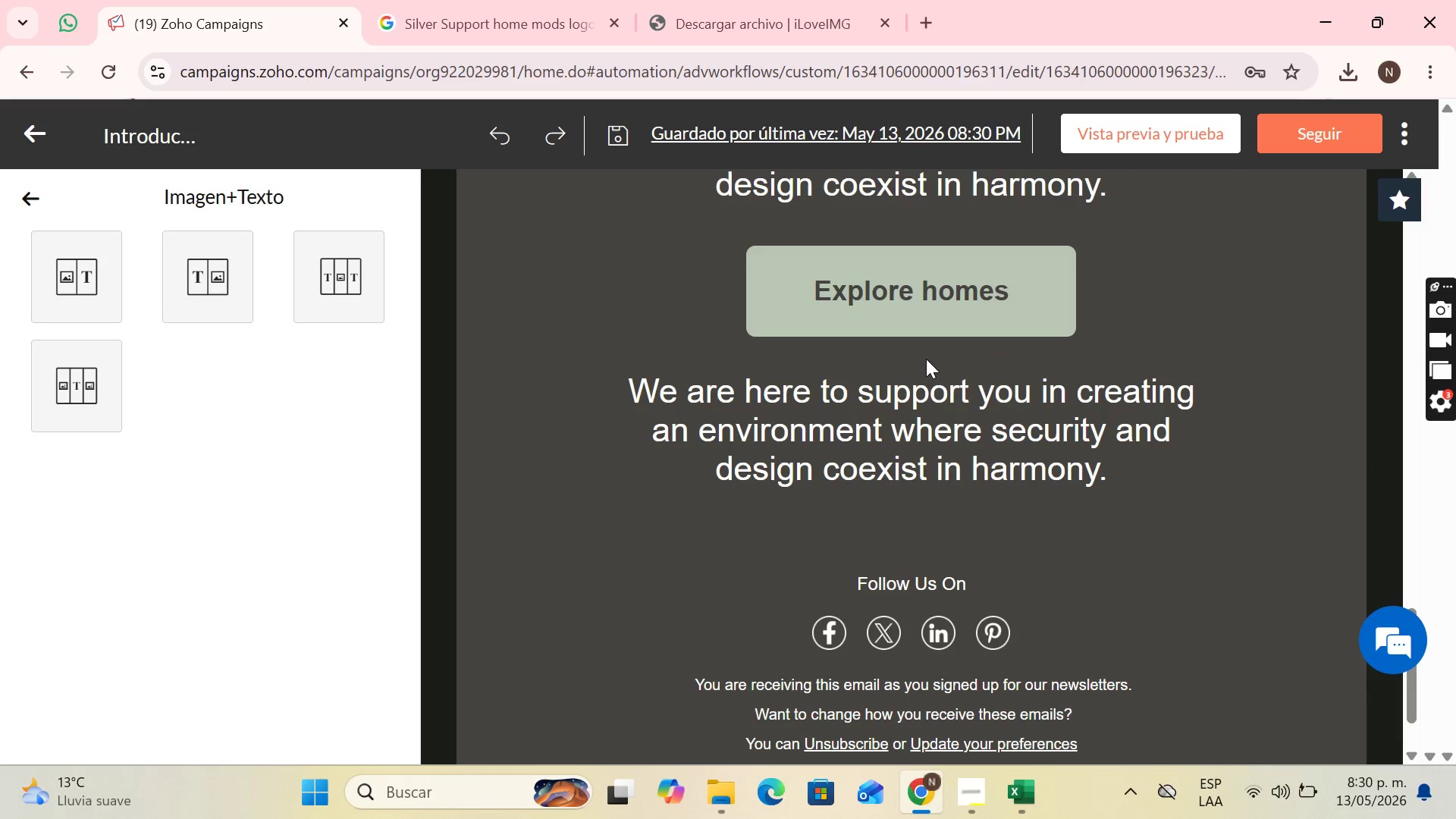 
left_click([927, 357])
 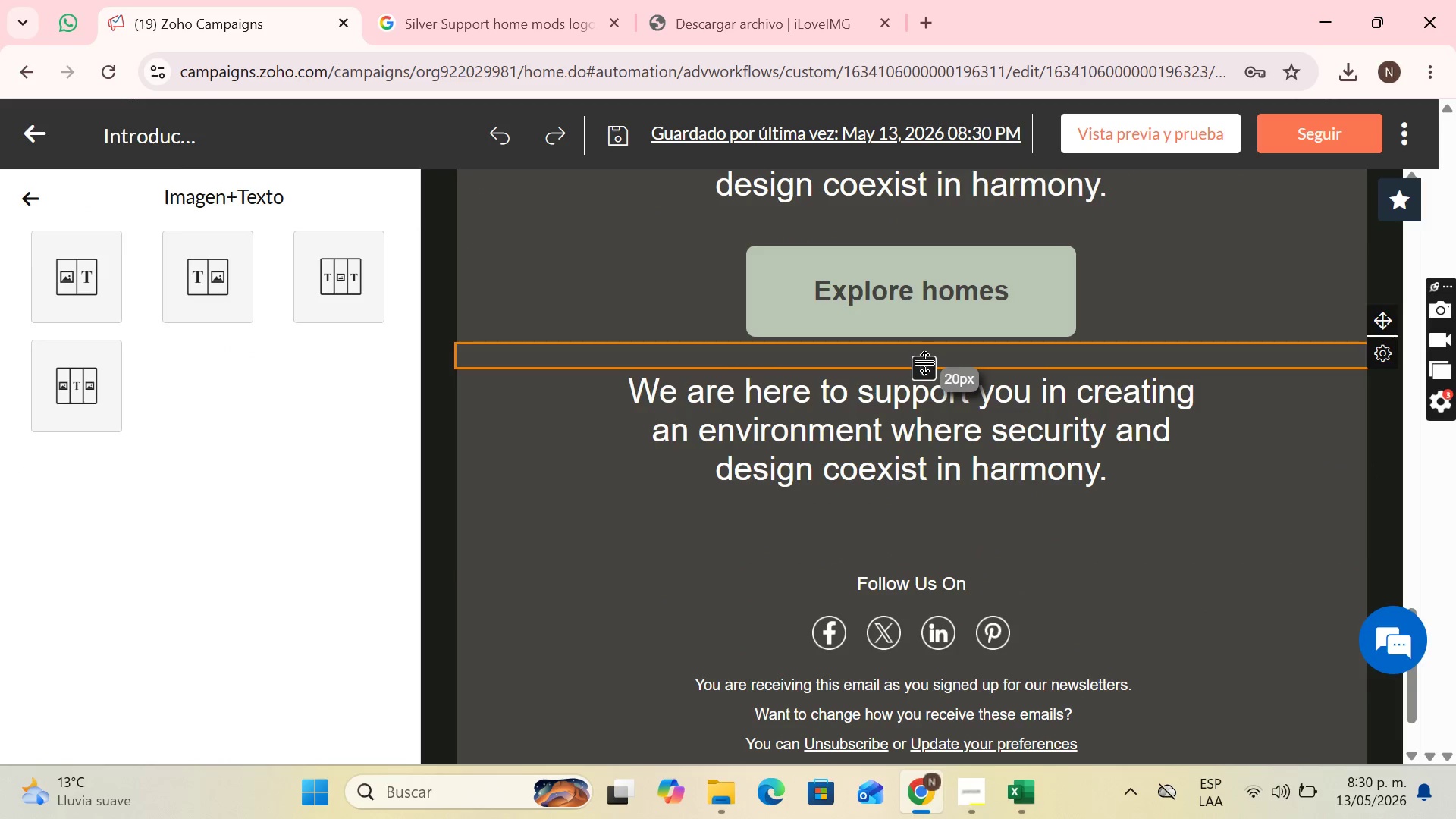 
left_click_drag(start_coordinate=[926, 362], to_coordinate=[926, 368])
 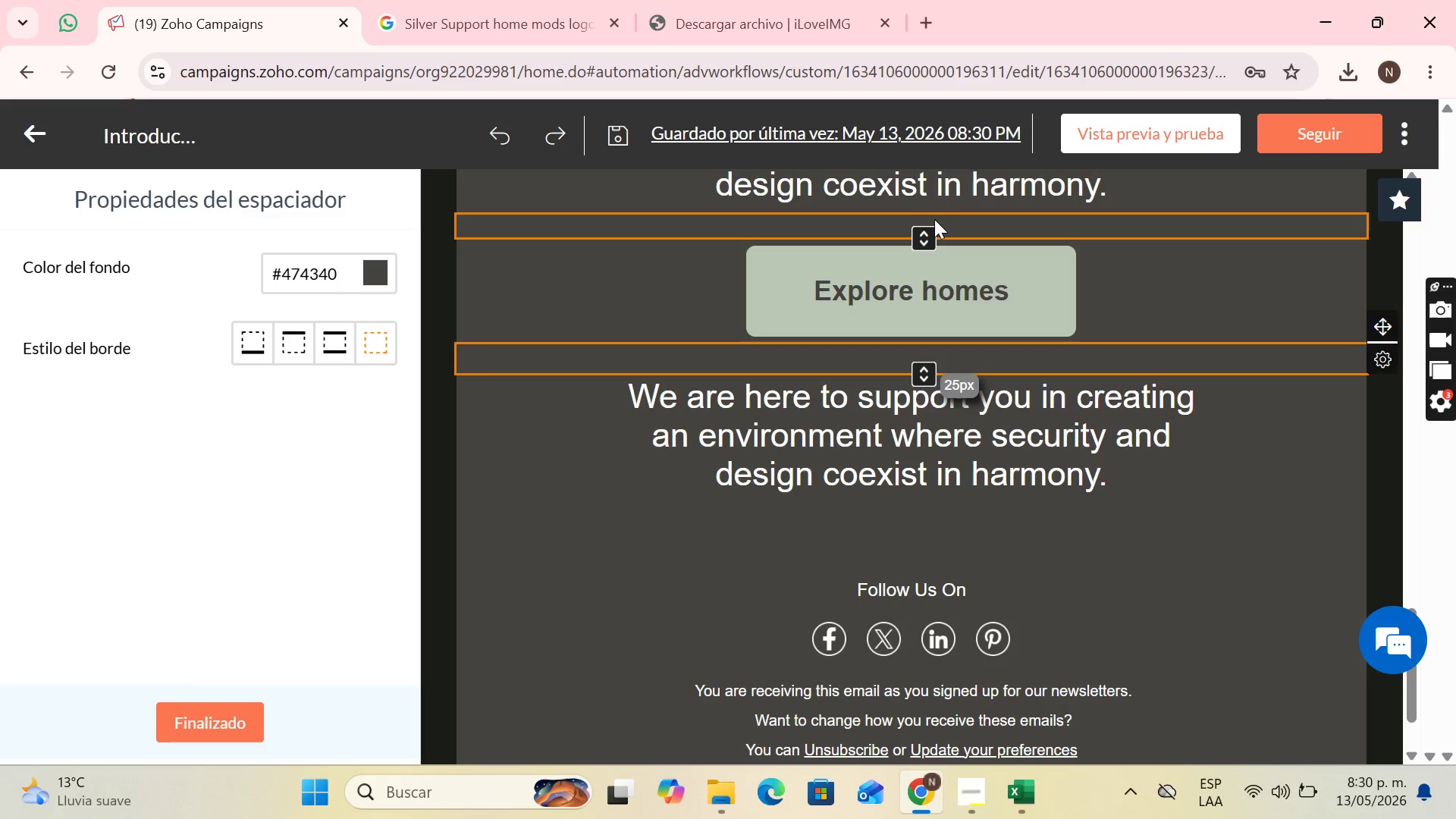 
left_click([833, 431])
 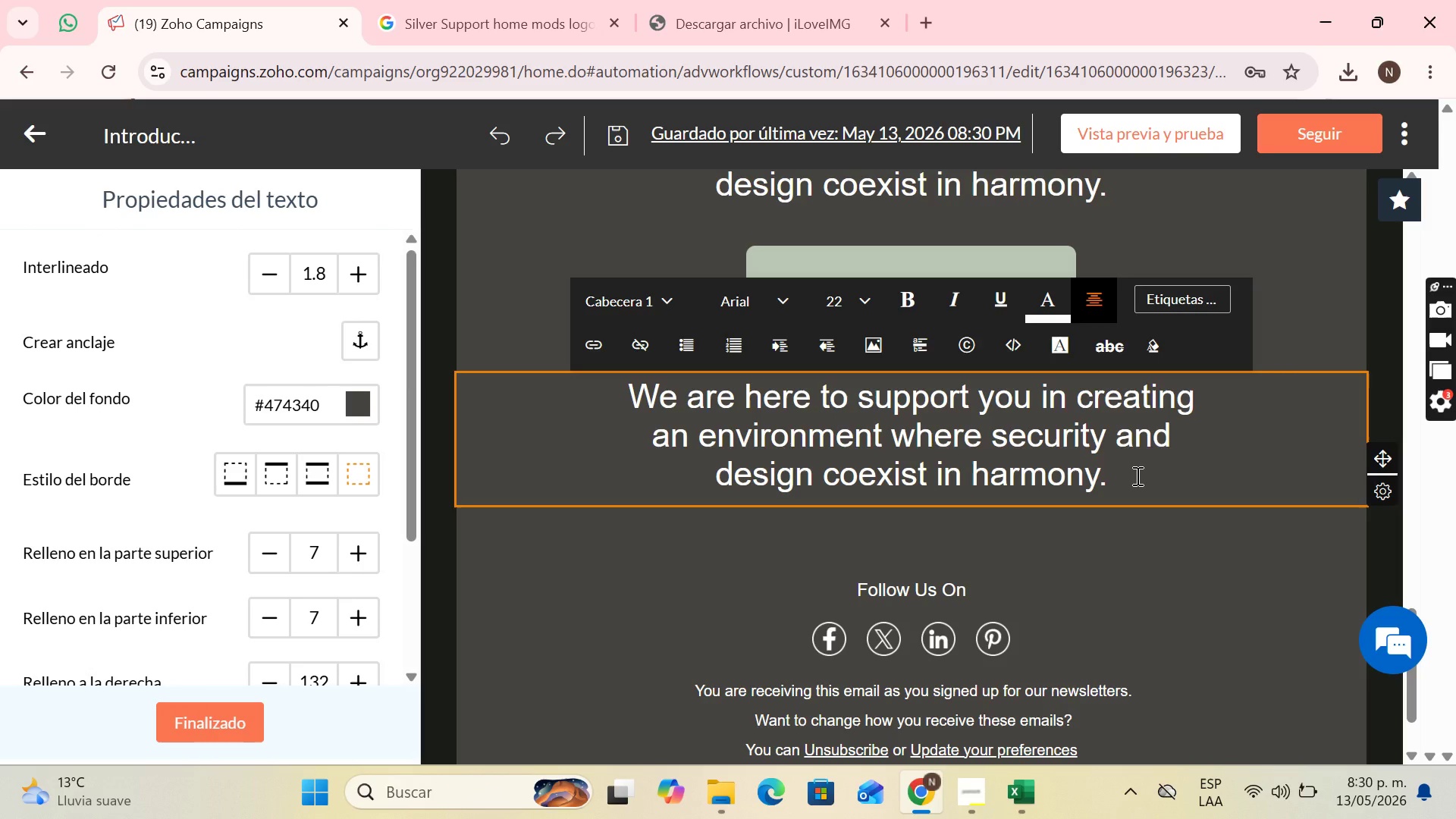 
wait(11.02)
 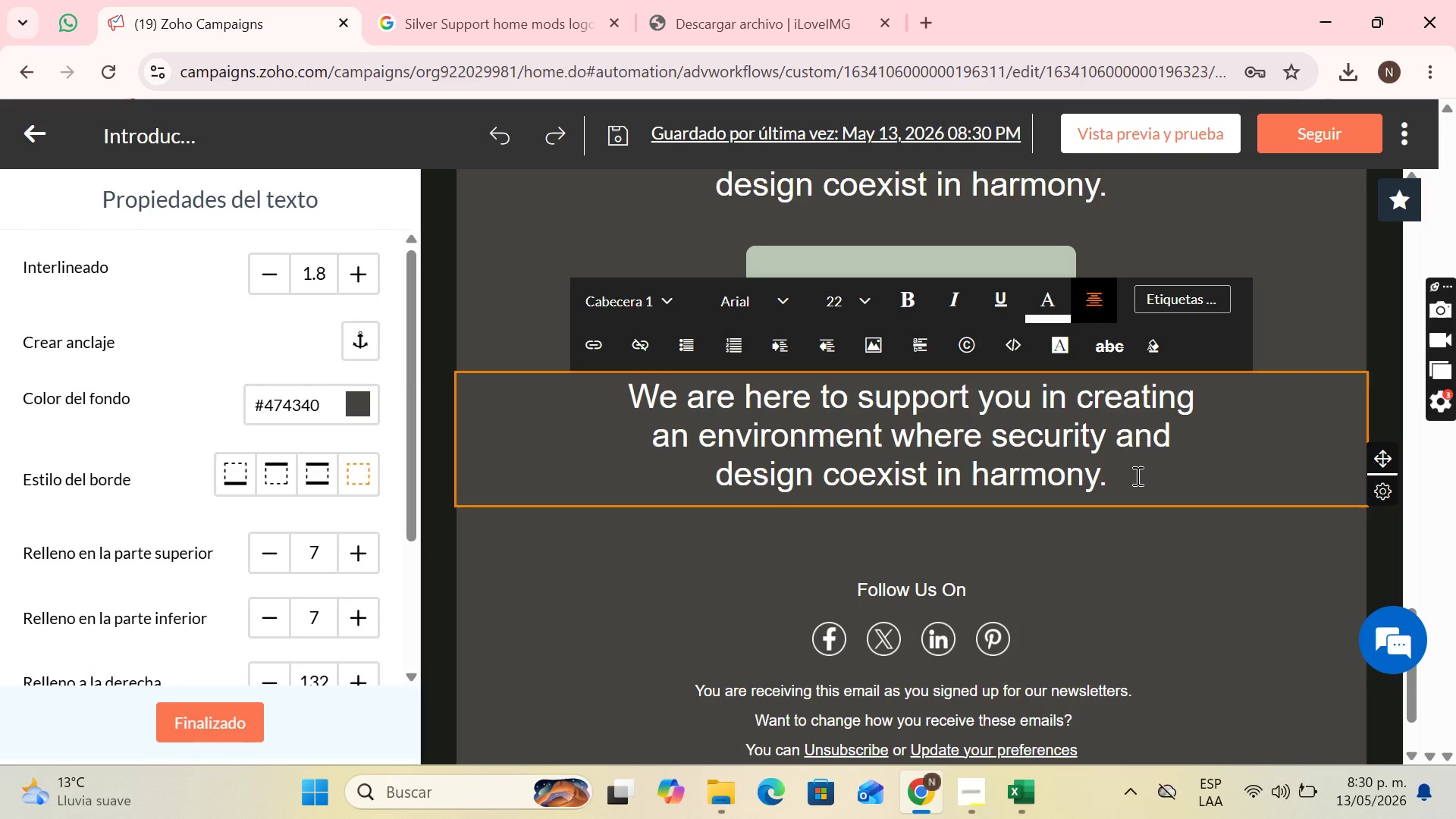 
left_click_drag(start_coordinate=[1156, 479], to_coordinate=[657, 391])
 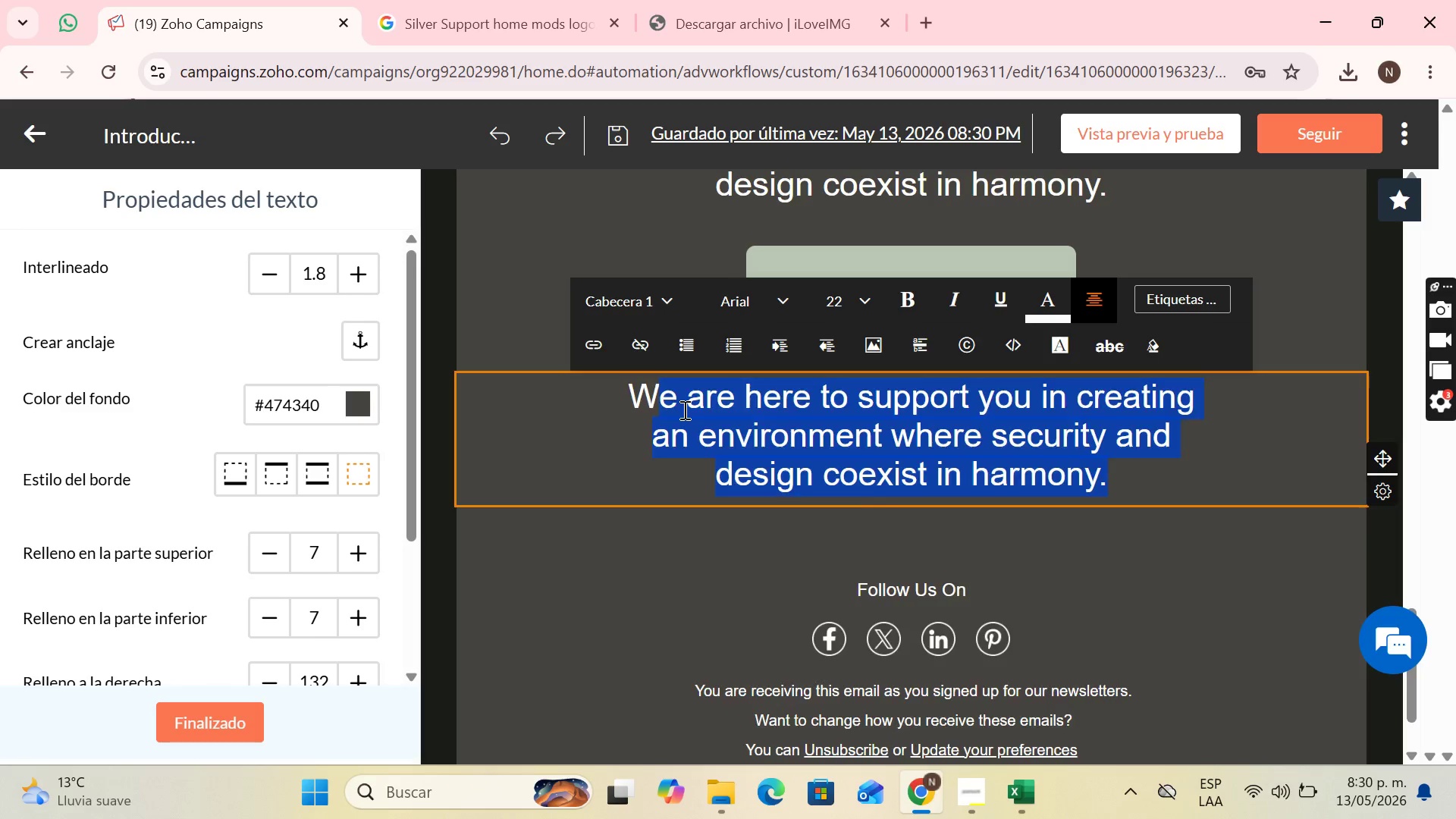 
key(Backspace)
 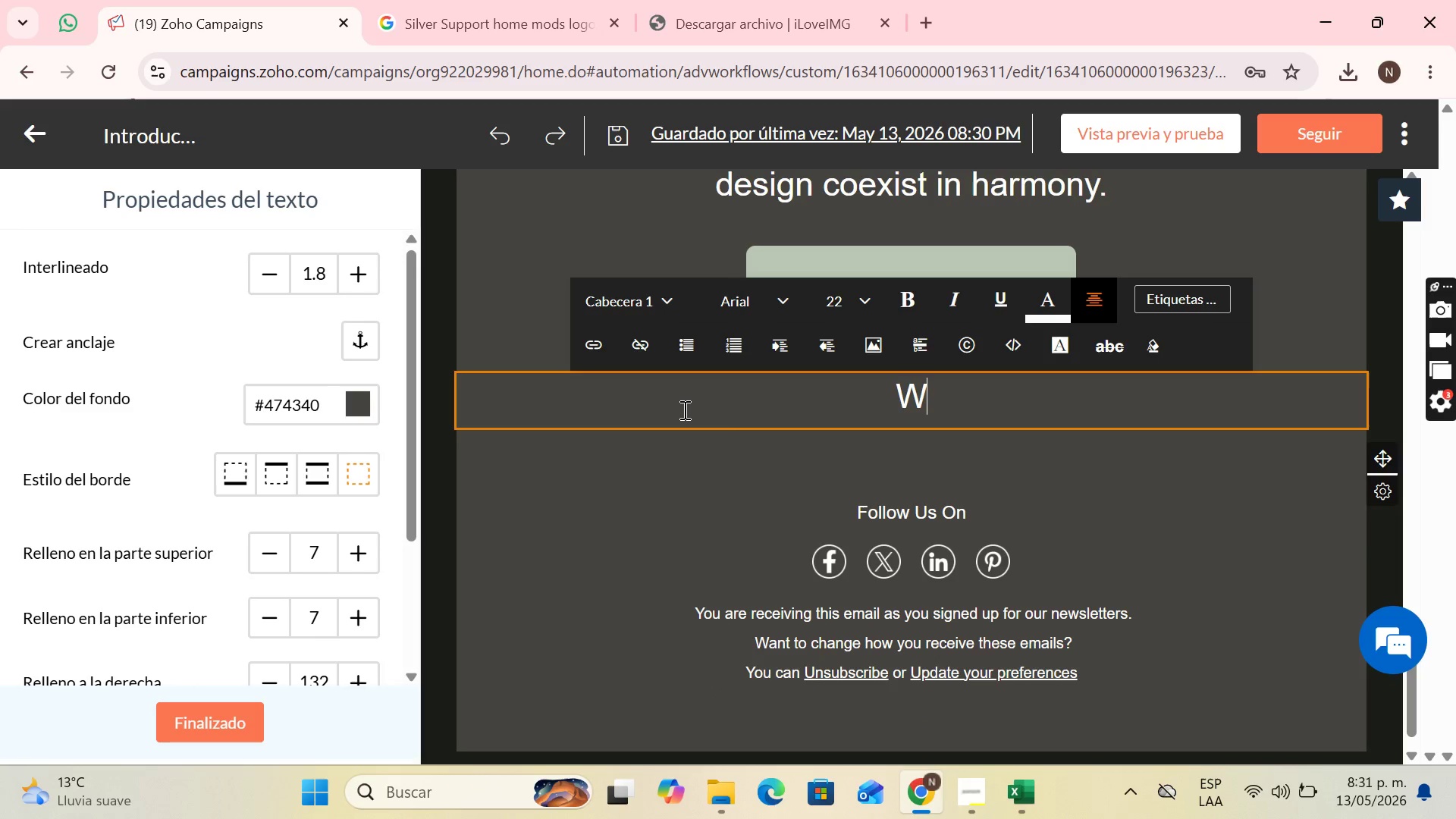 
key(CapsLock)
 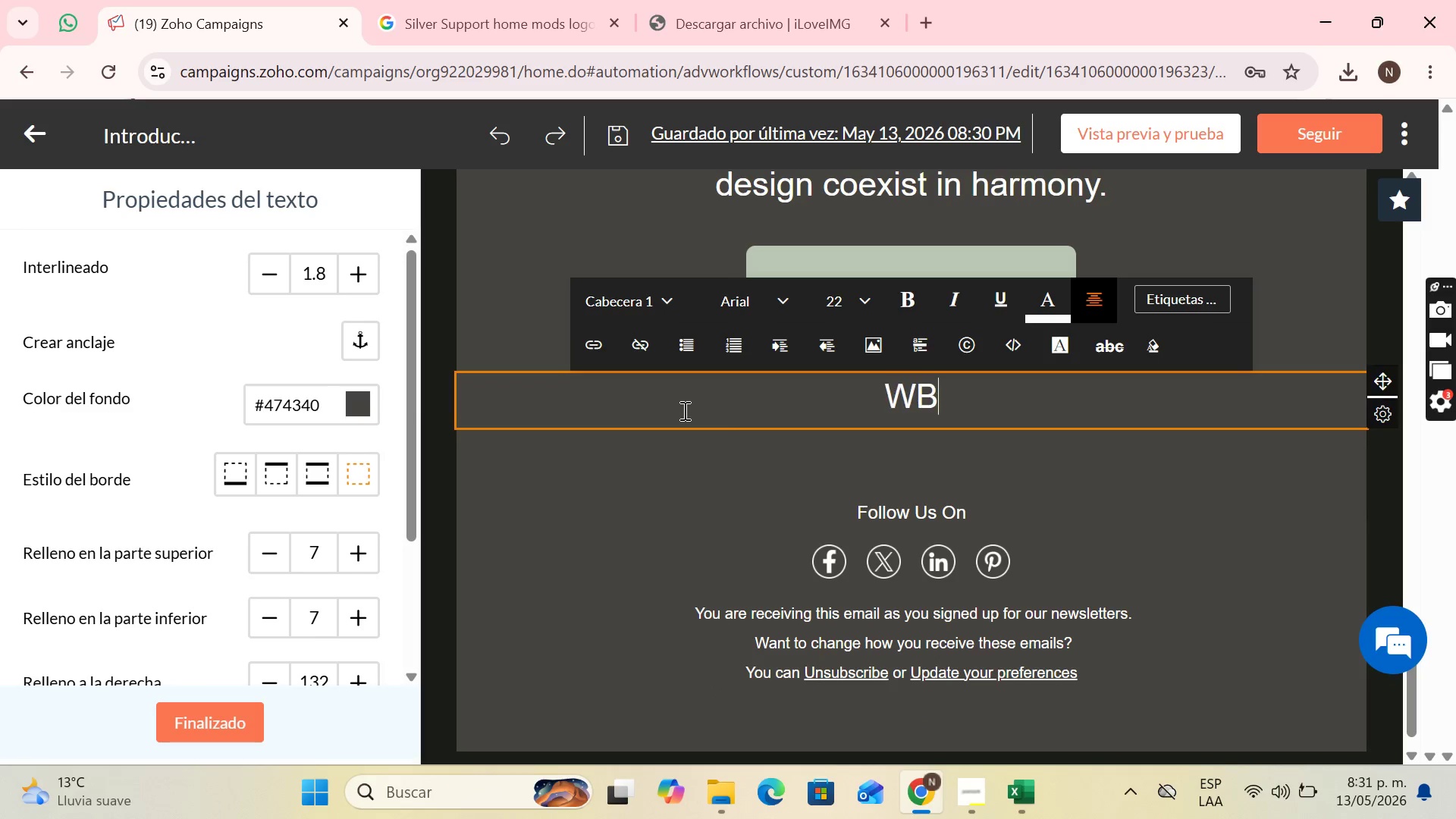 
key(B)
 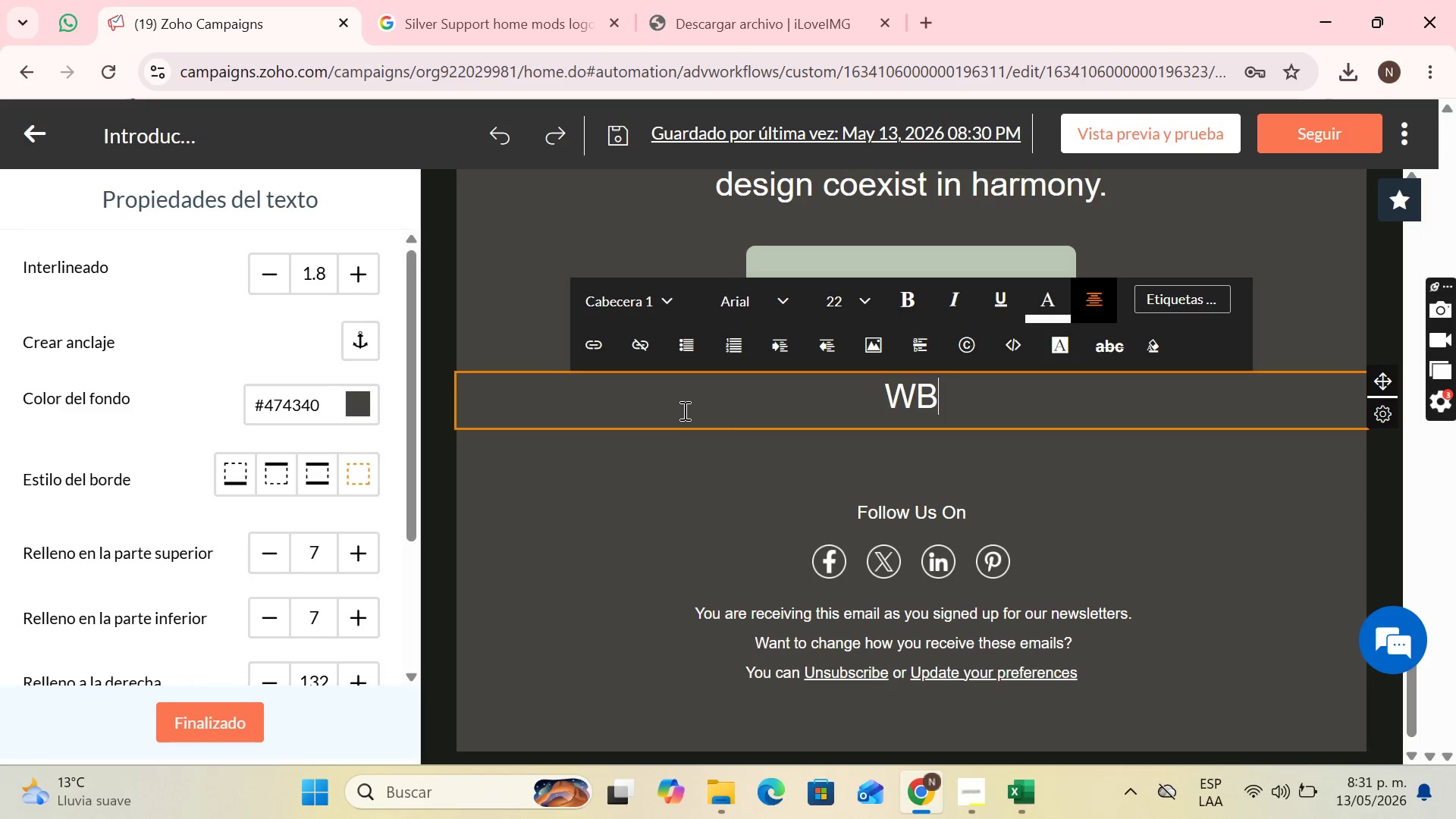 
key(CapsLock)
 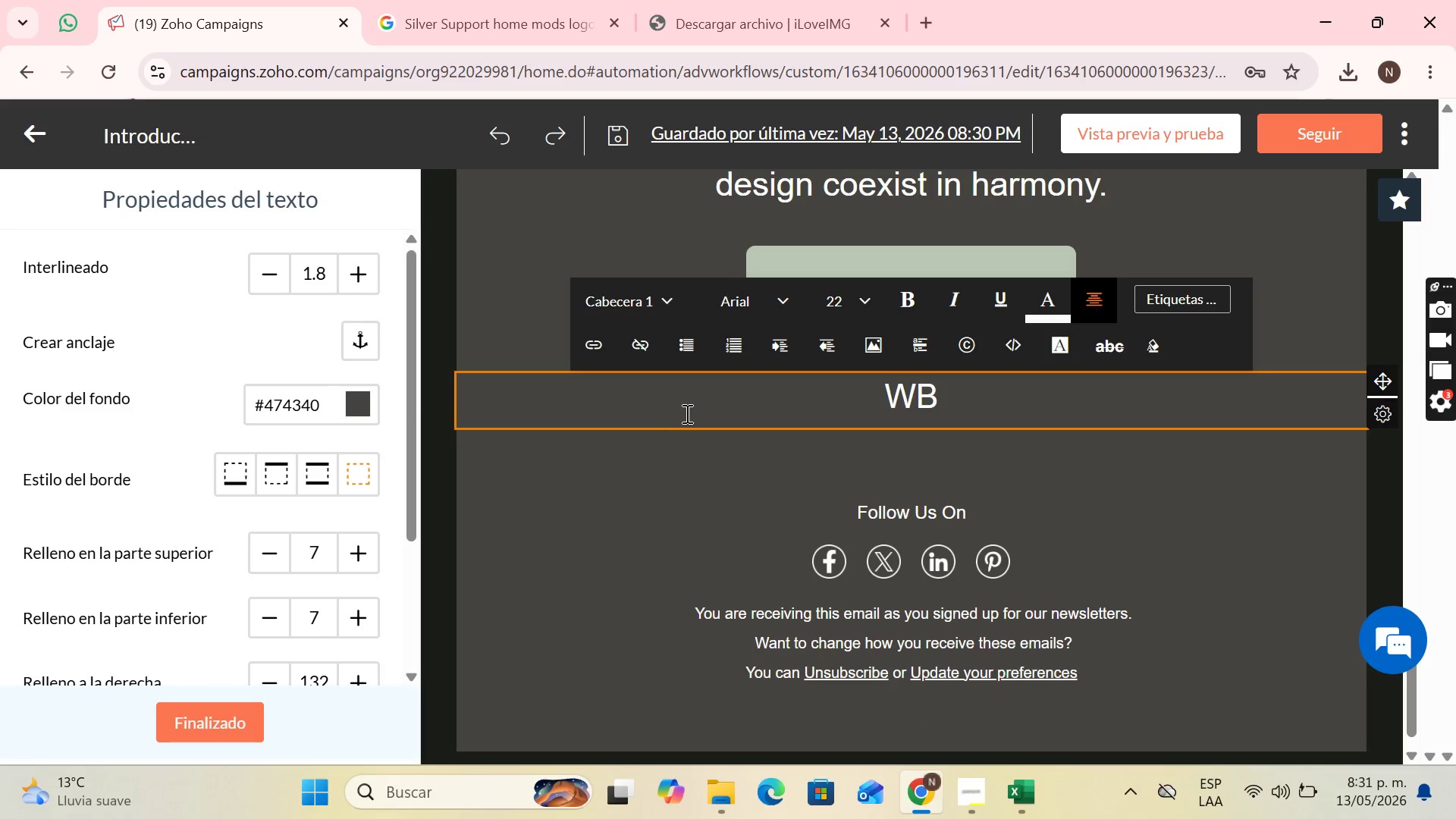 
key(ArrowLeft)
 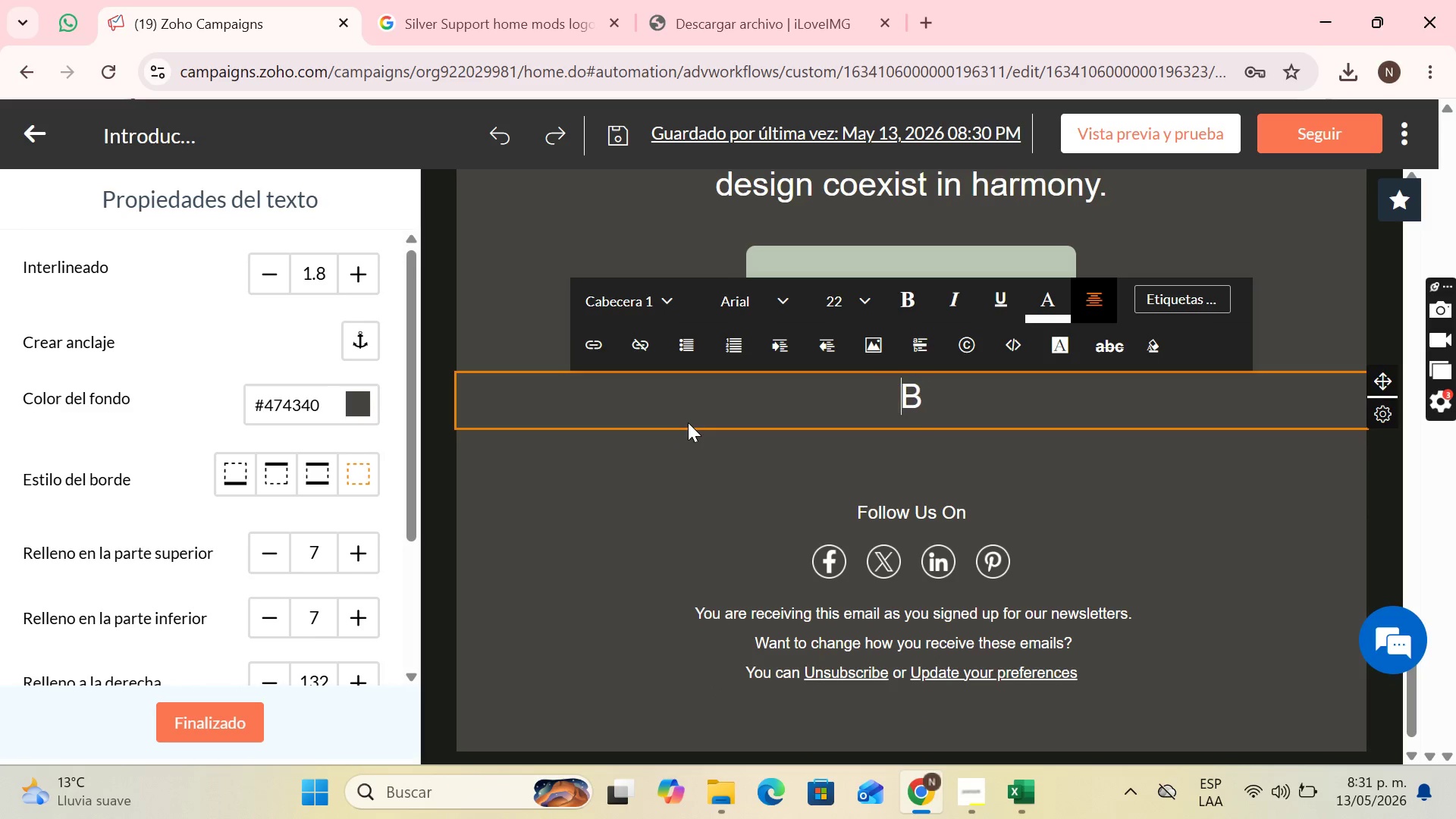 
key(Backspace)
 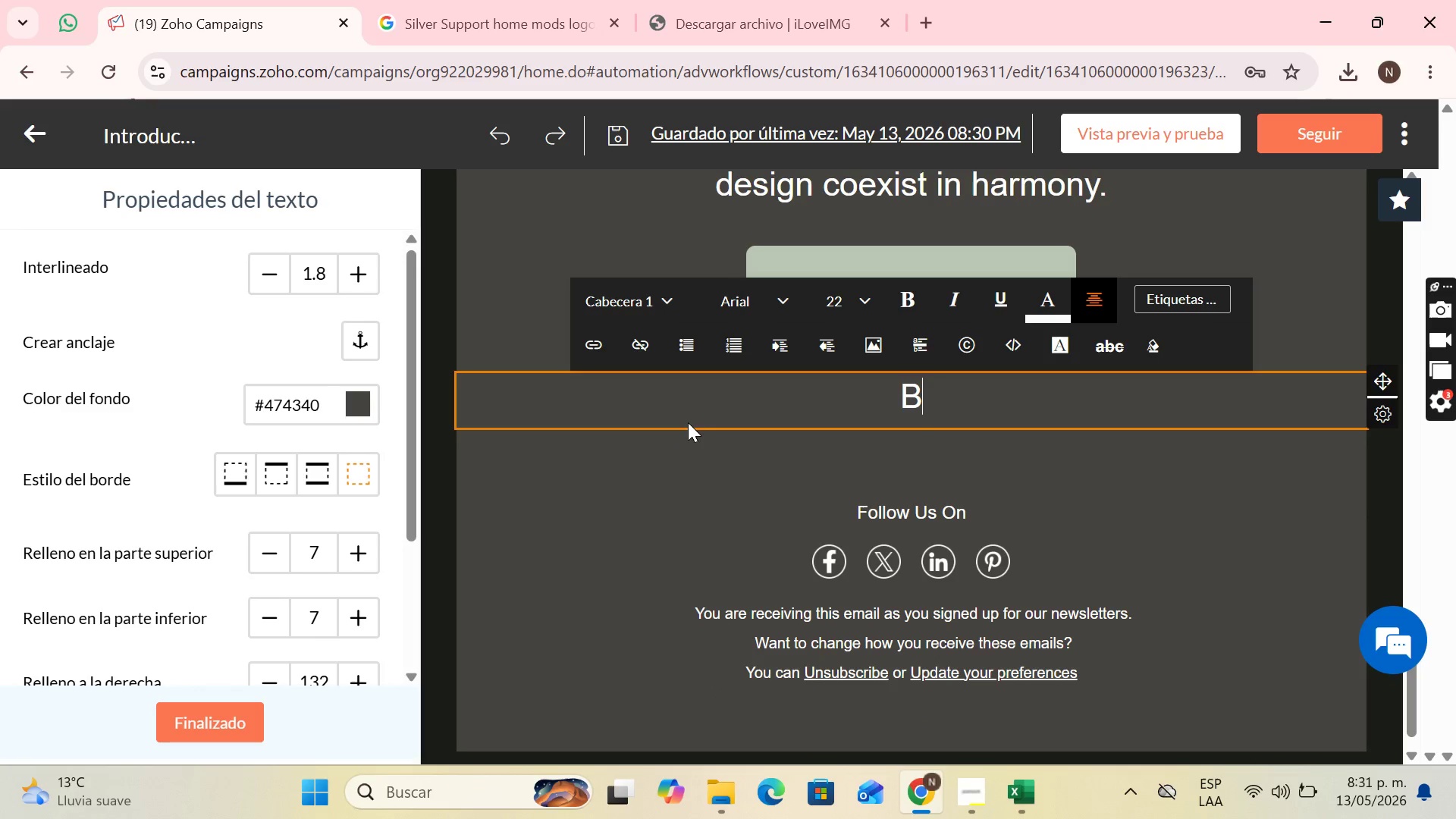 
key(ArrowRight)
 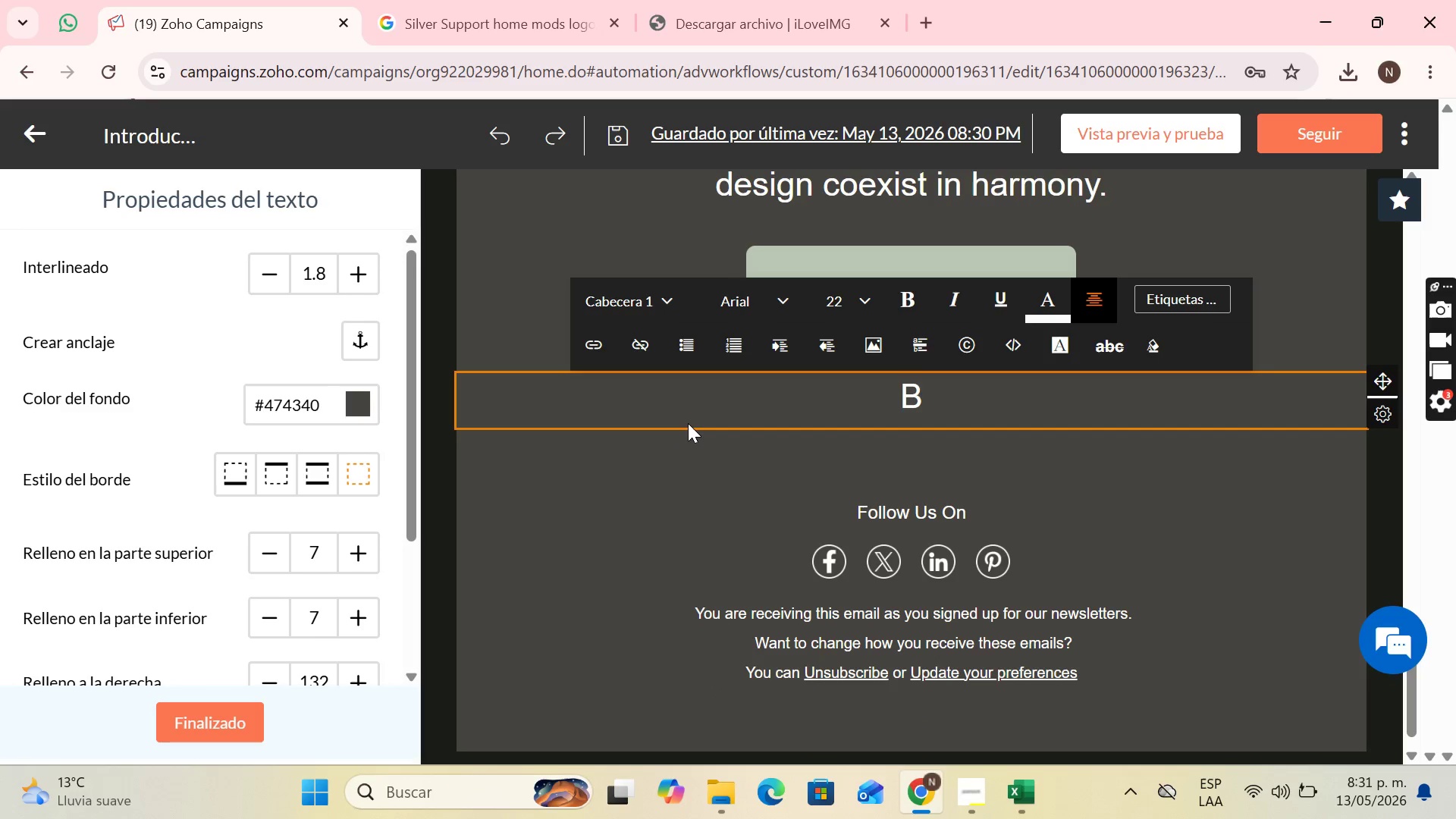 
type(est regards,)
 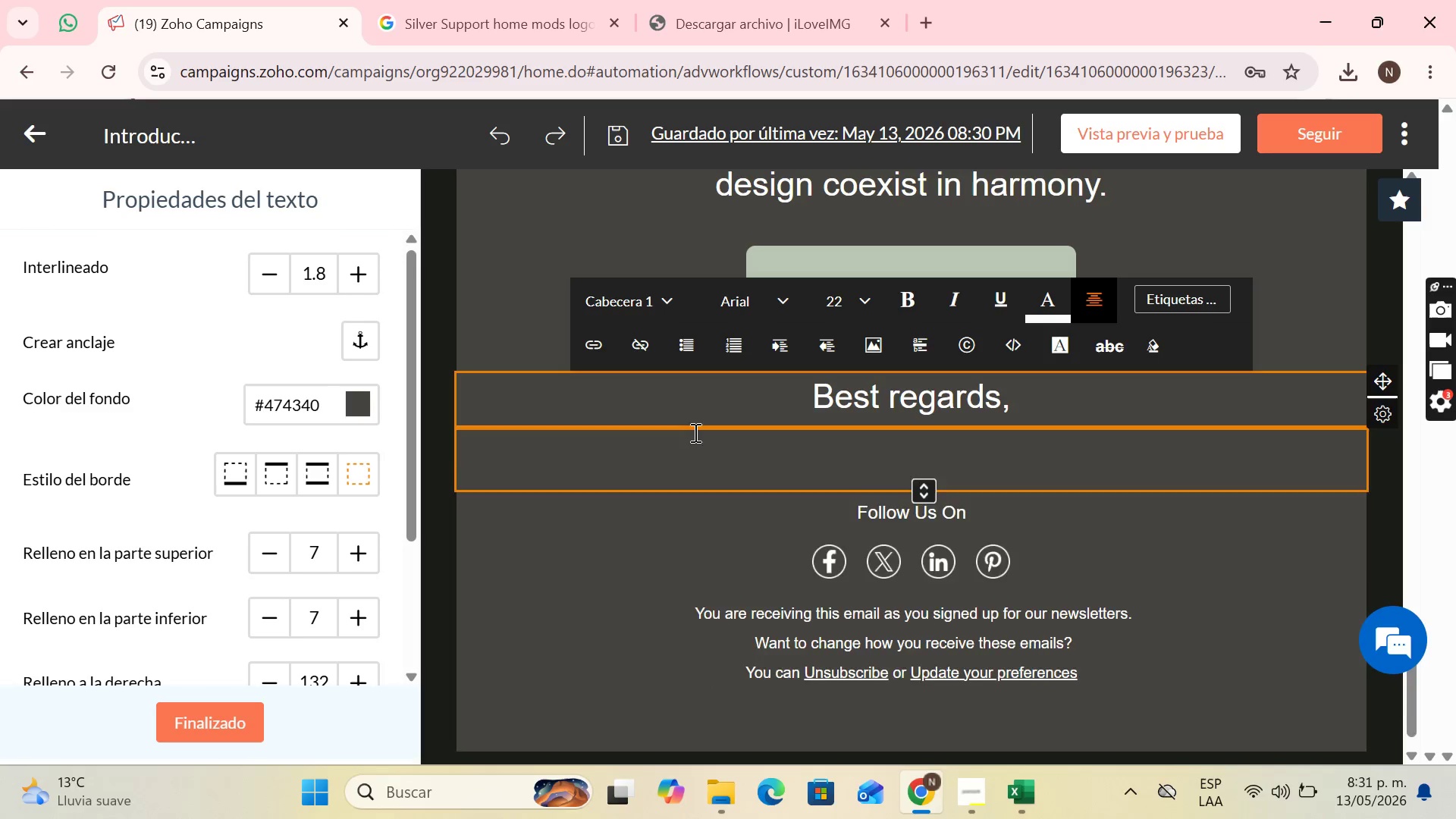 
key(Enter)
 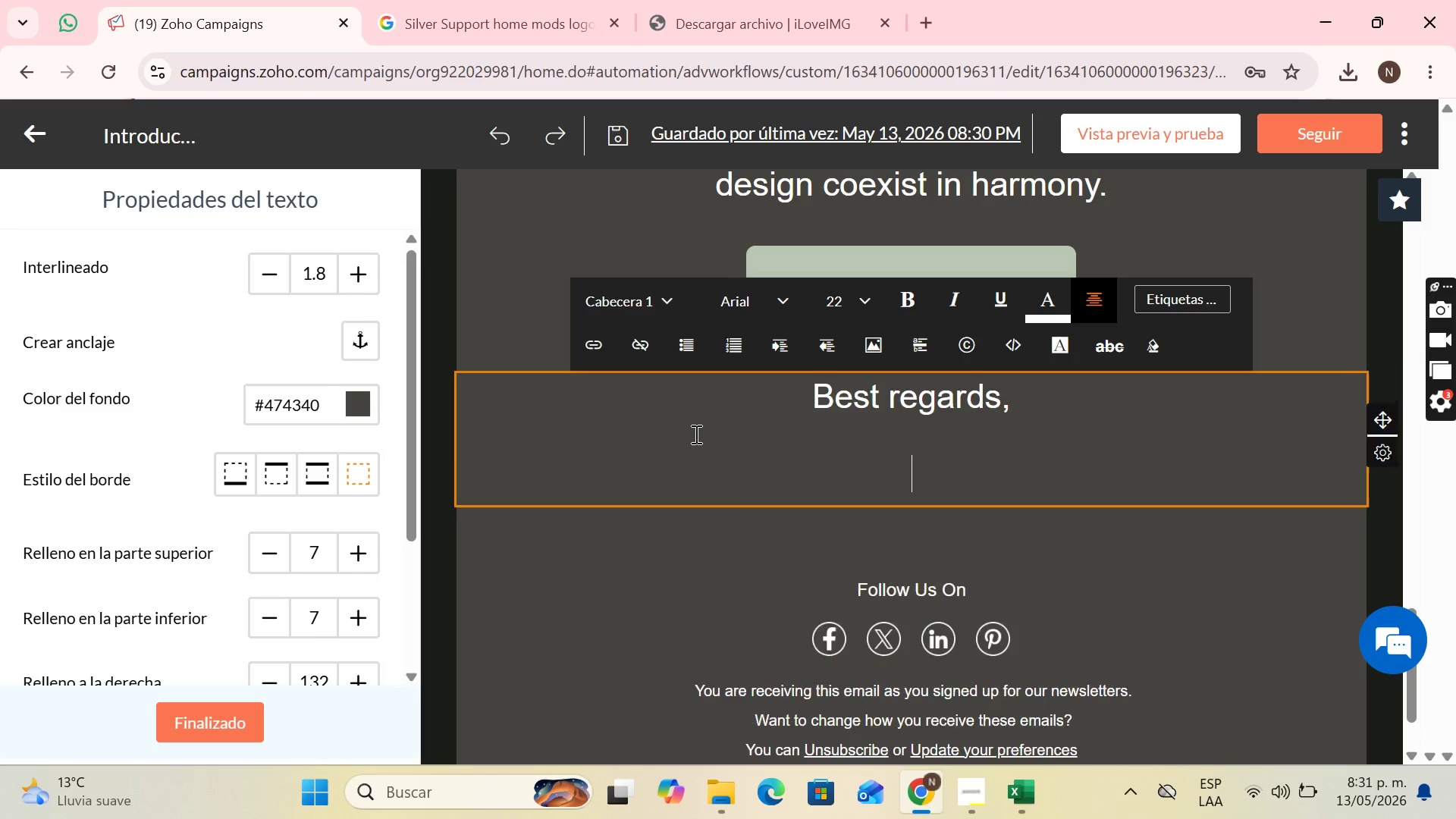 
key(Enter)
 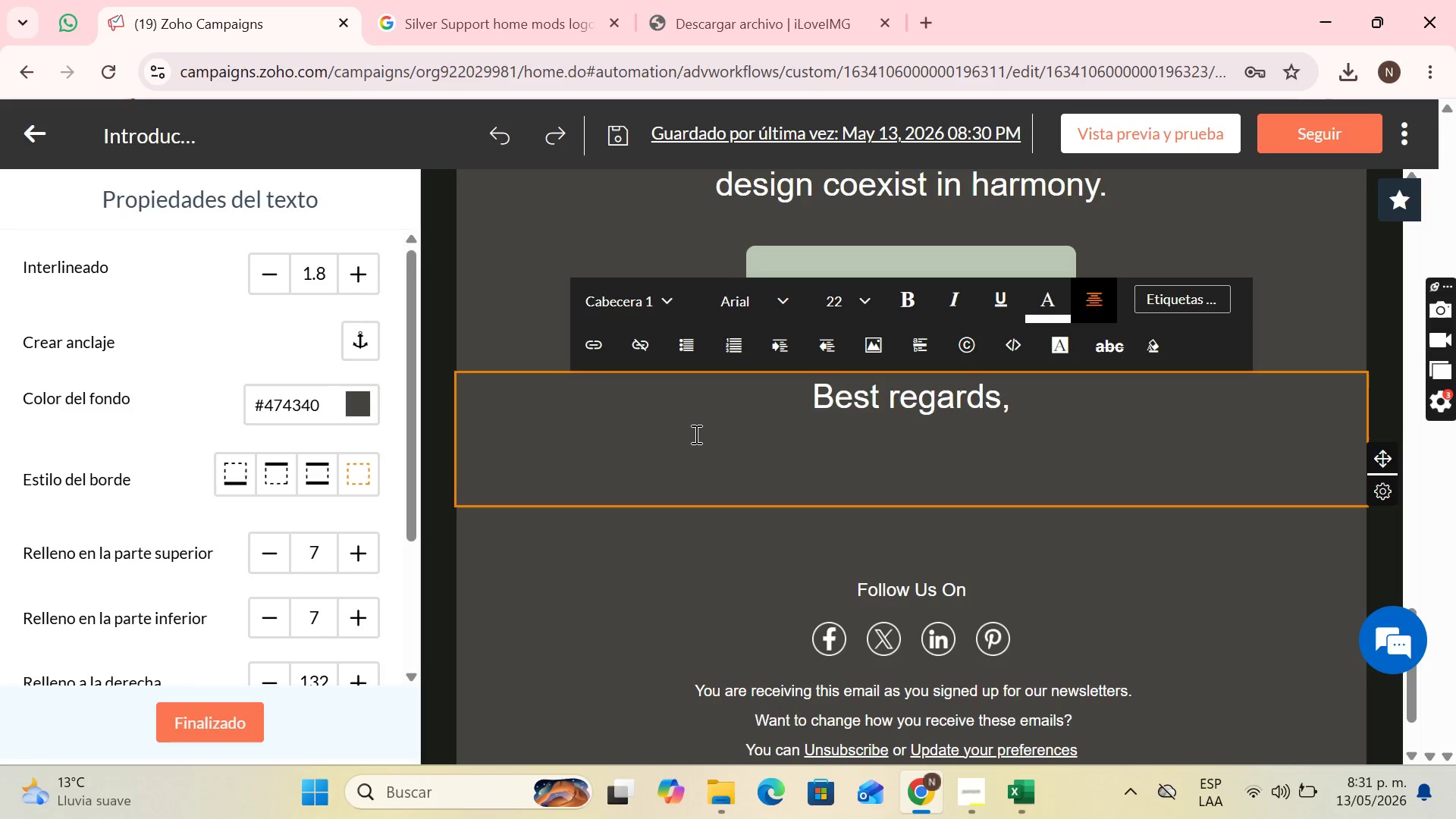 
type(The Silvers)
key(Backspace)
type(Support Home Mods team)
 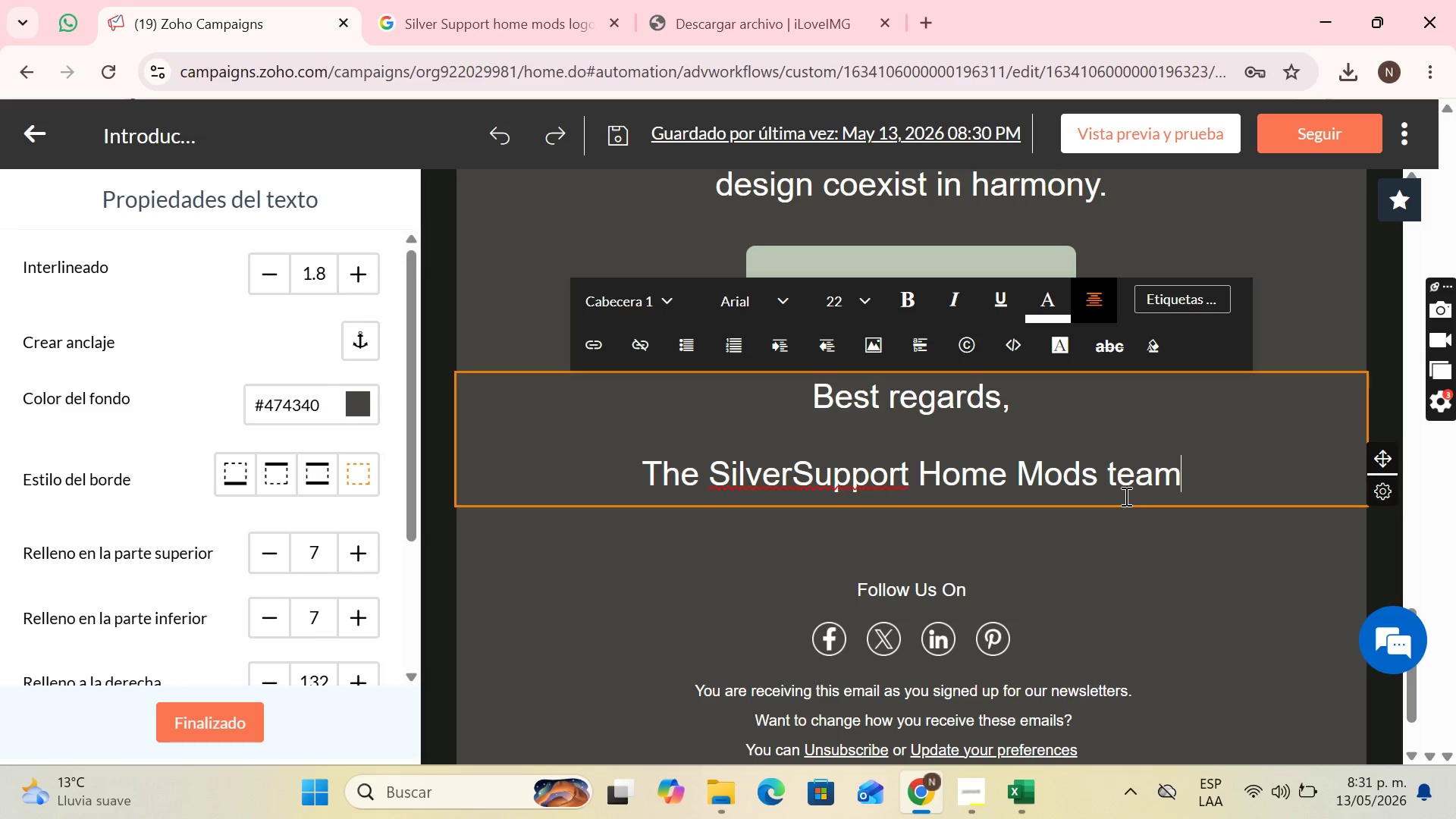 
key(Period)
 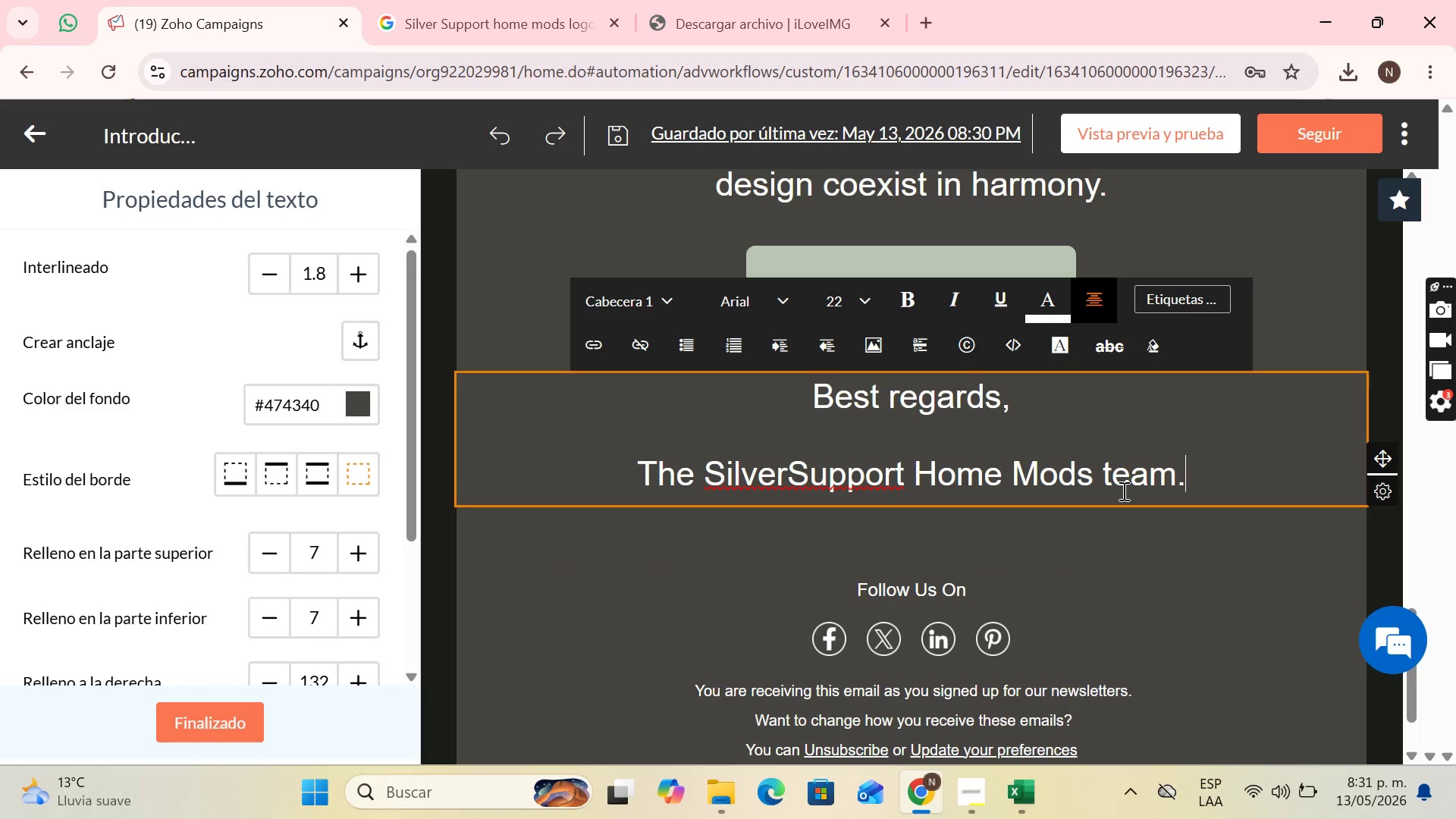 
scroll: coordinate [1122, 491], scroll_direction: up, amount: 1.0
 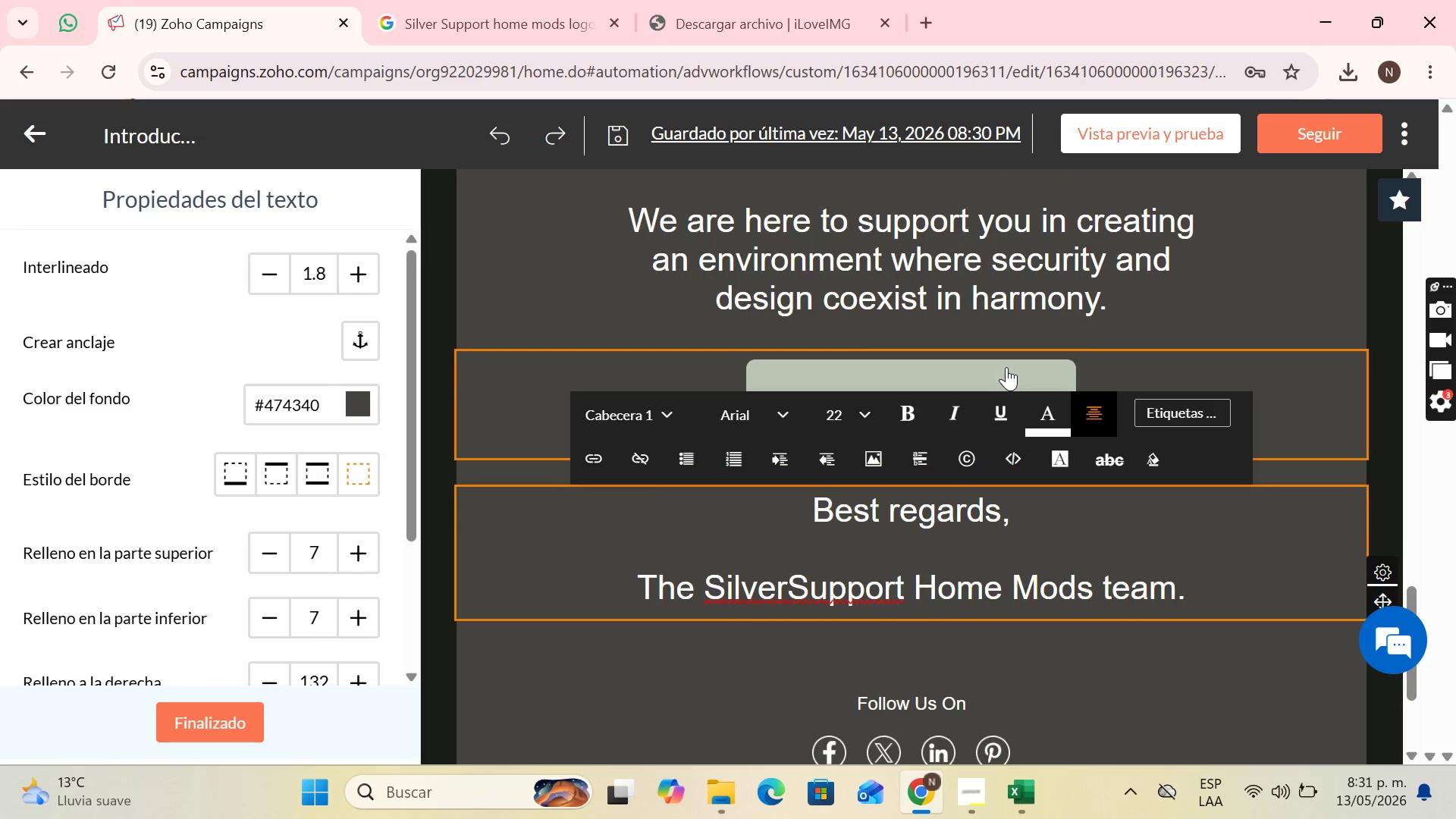 
scroll: coordinate [1141, 463], scroll_direction: down, amount: 4.0
 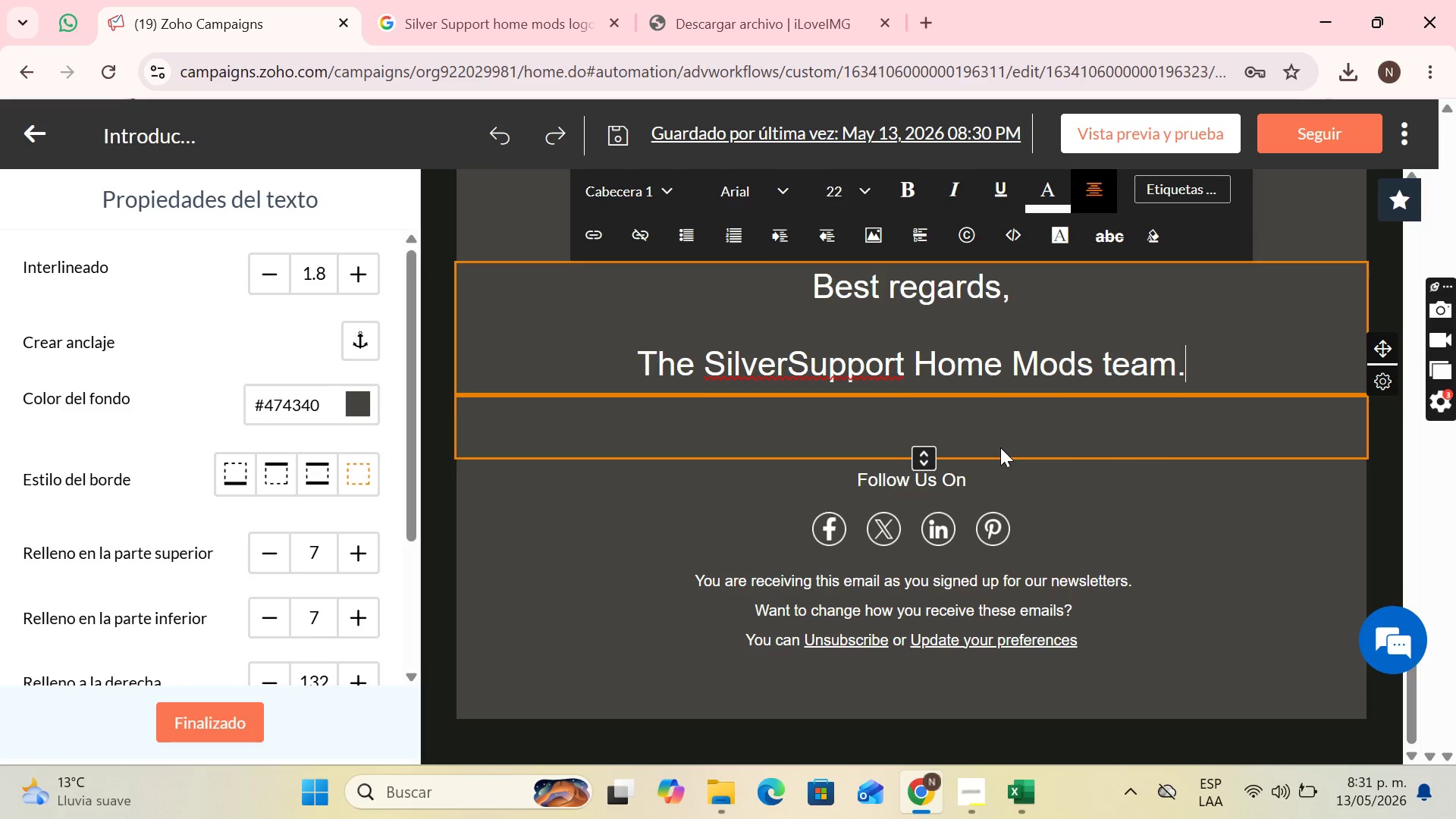 
scroll: coordinate [996, 449], scroll_direction: up, amount: 3.0
 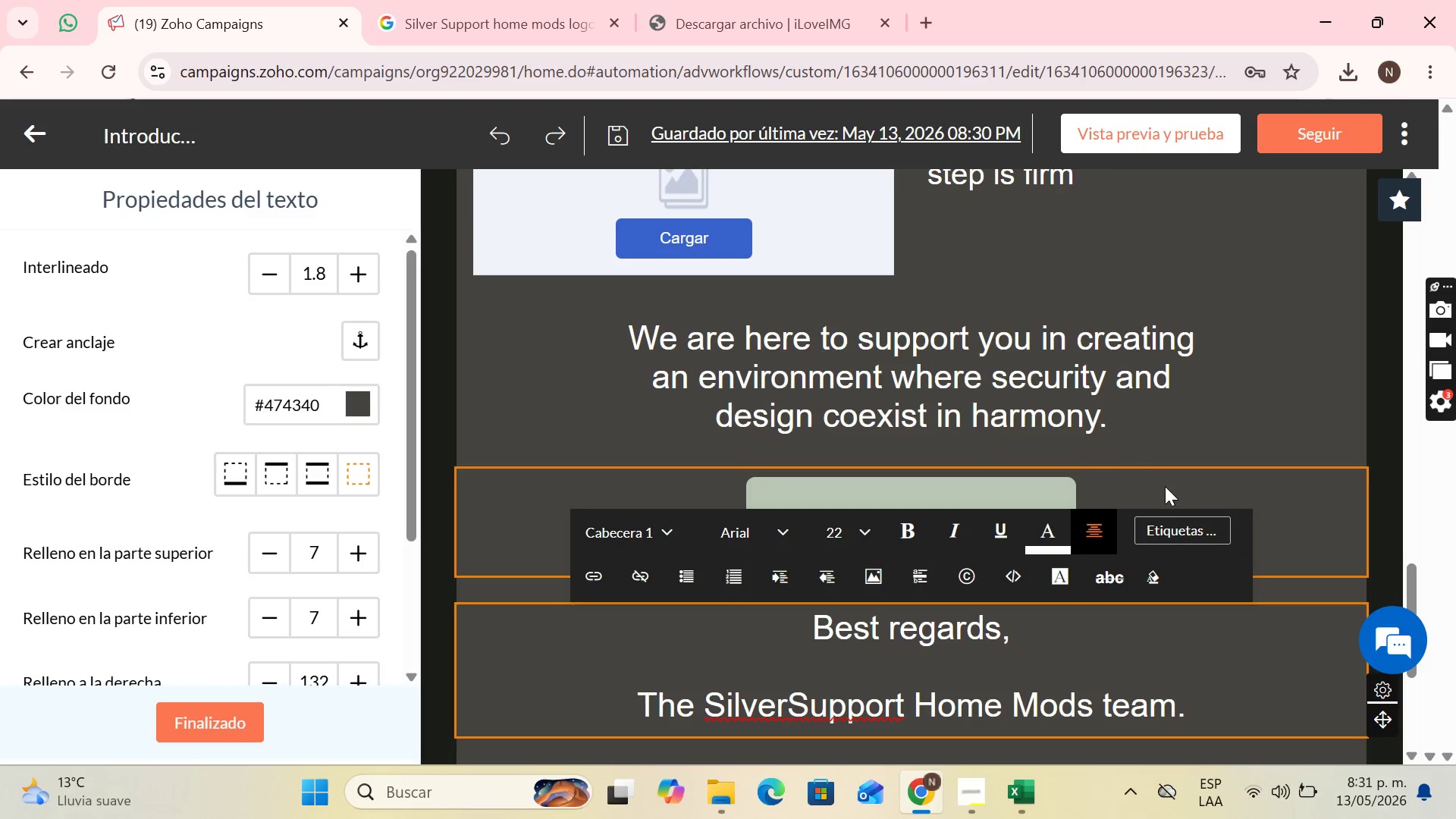 
left_click([1169, 491])
 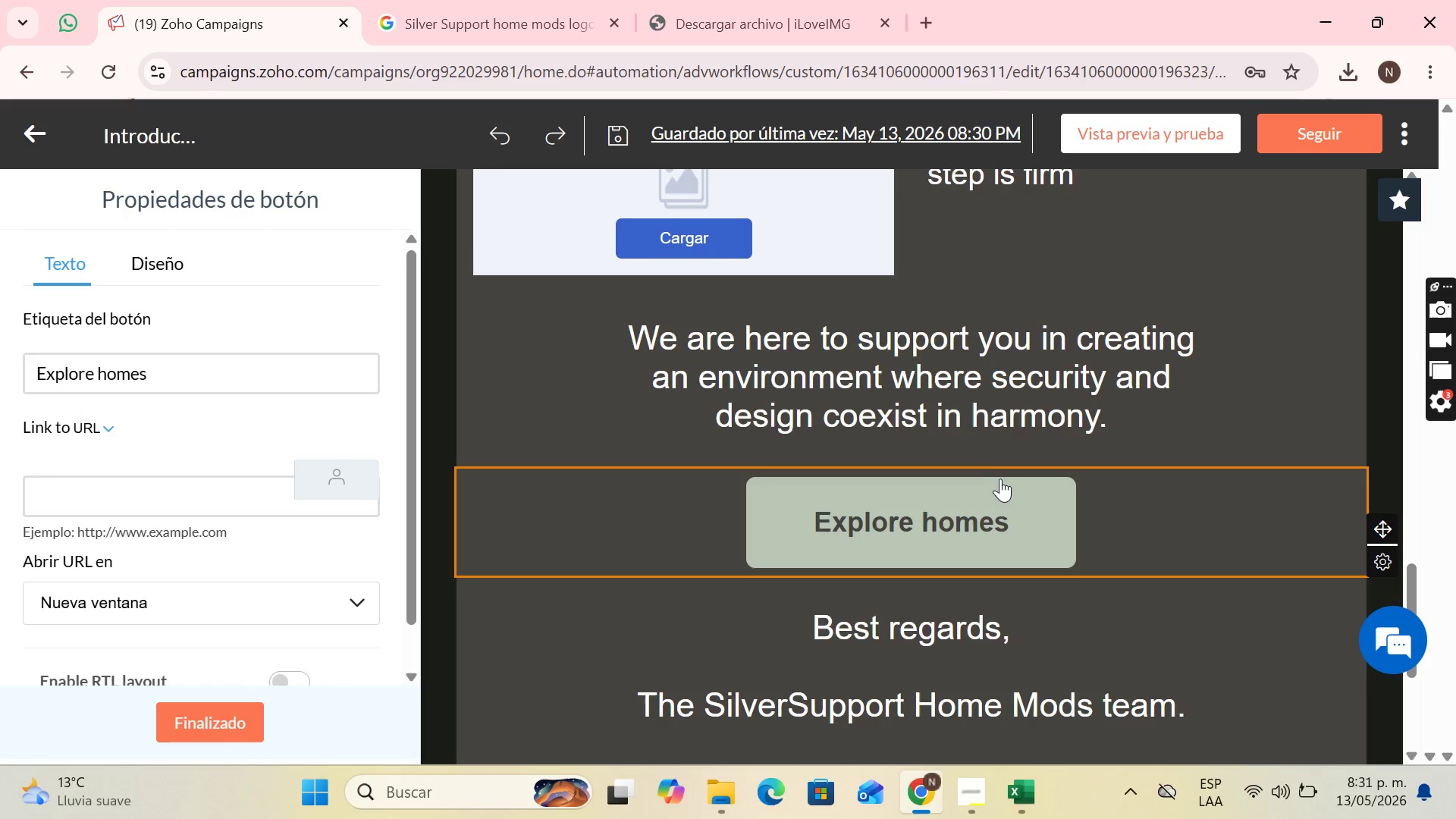 
wait(14.88)
 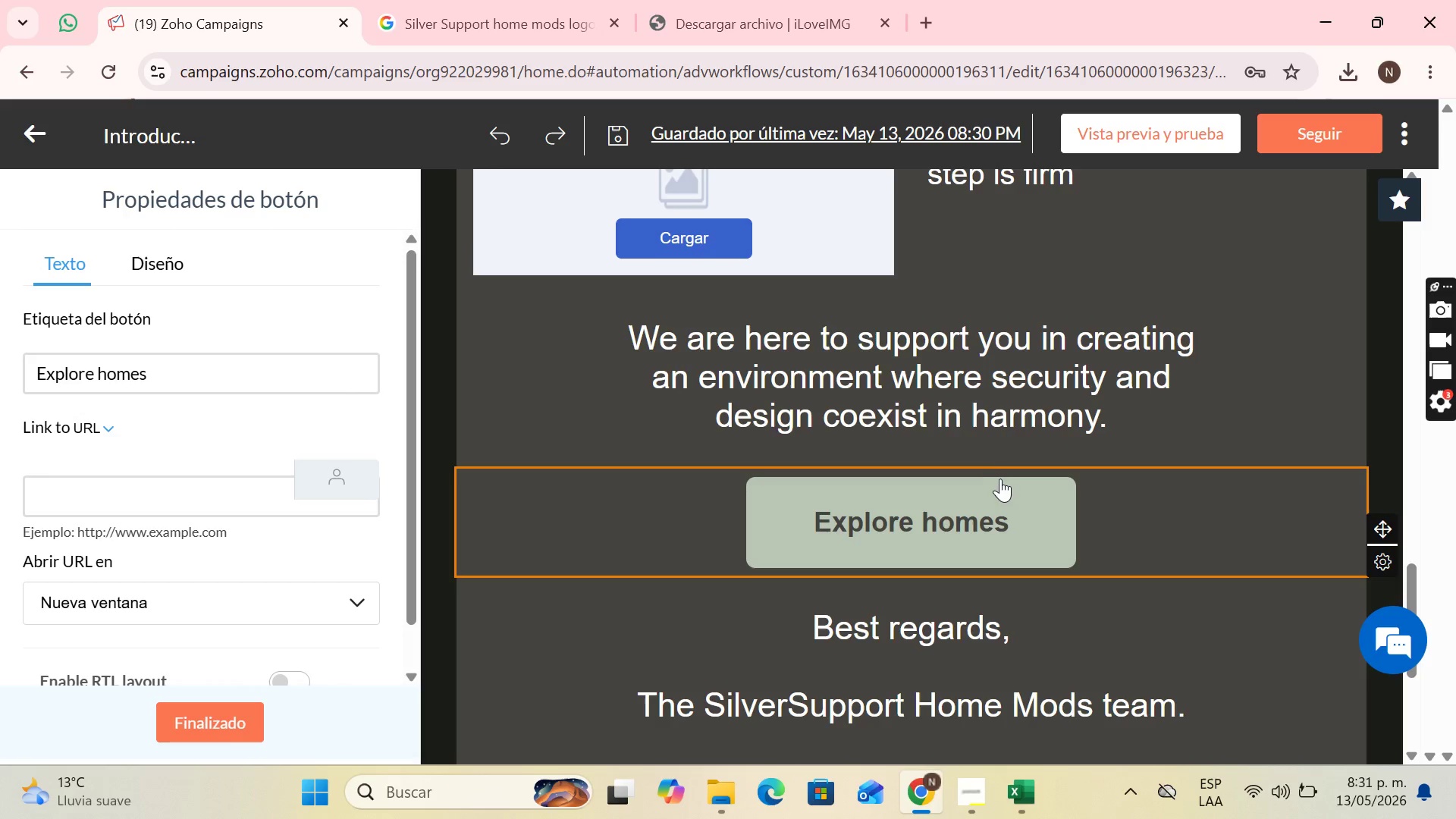 
left_click([179, 378])
 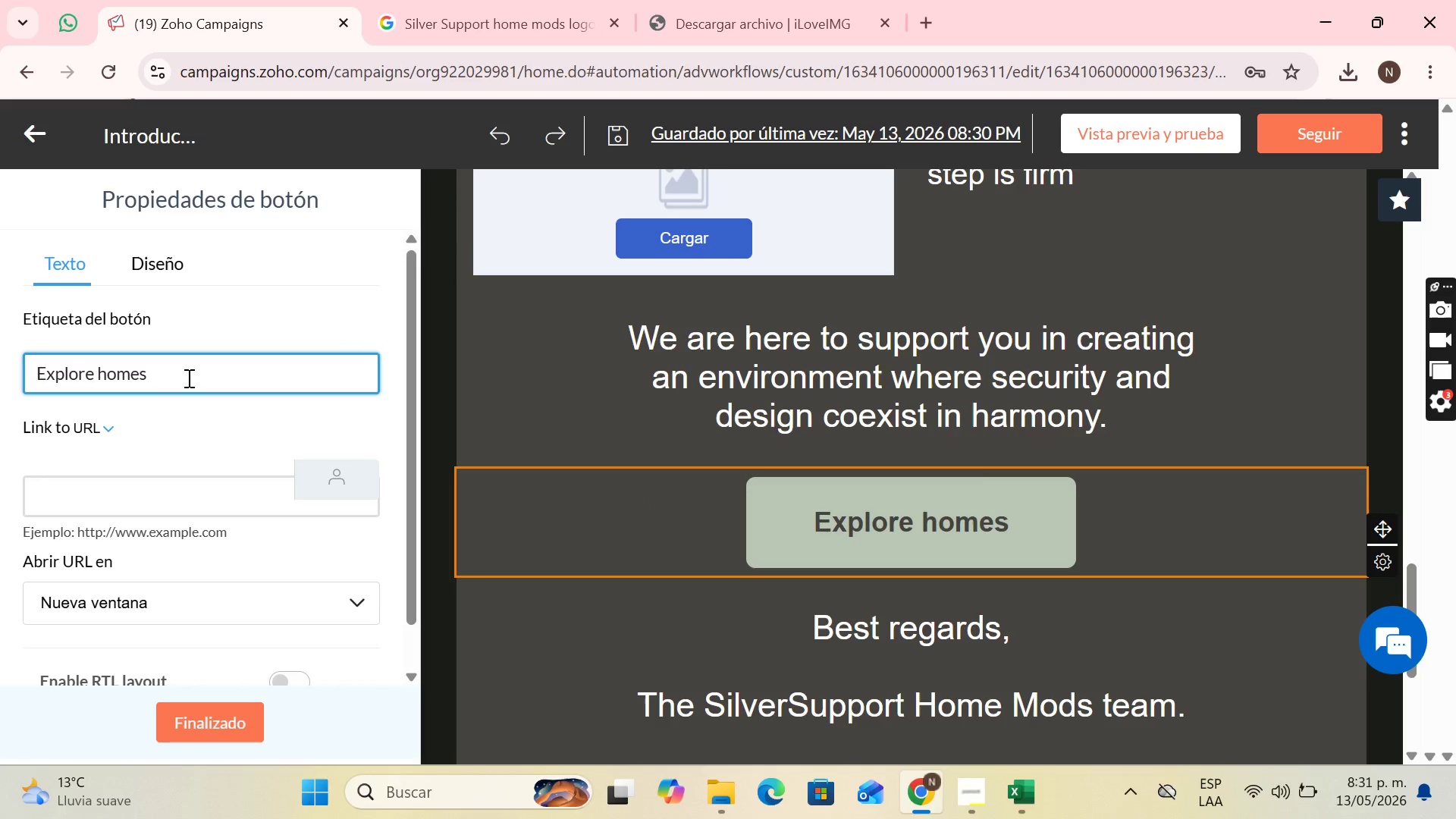 
left_click_drag(start_coordinate=[190, 378], to_coordinate=[41, 384])
 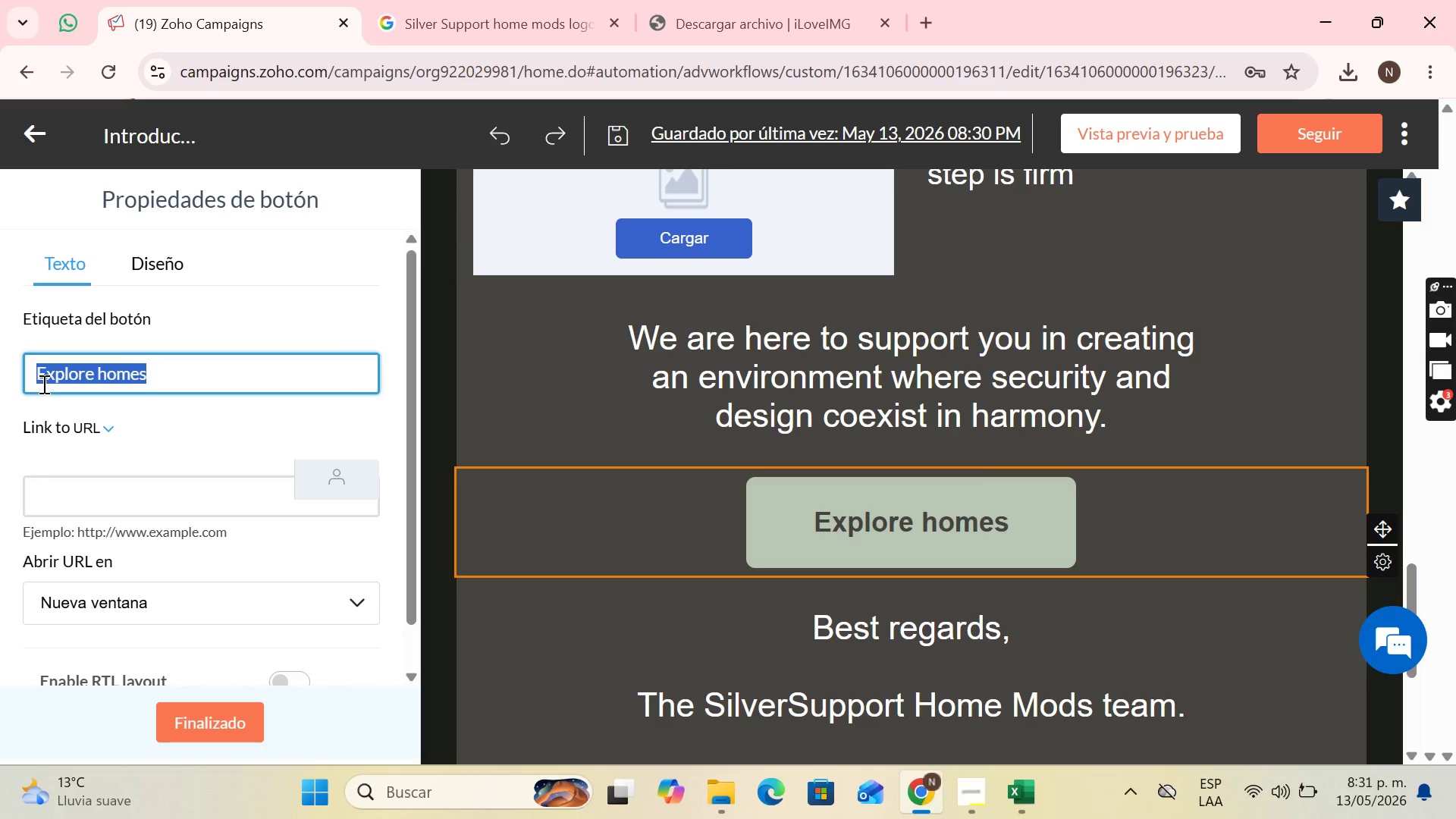 
key(CapsLock)
 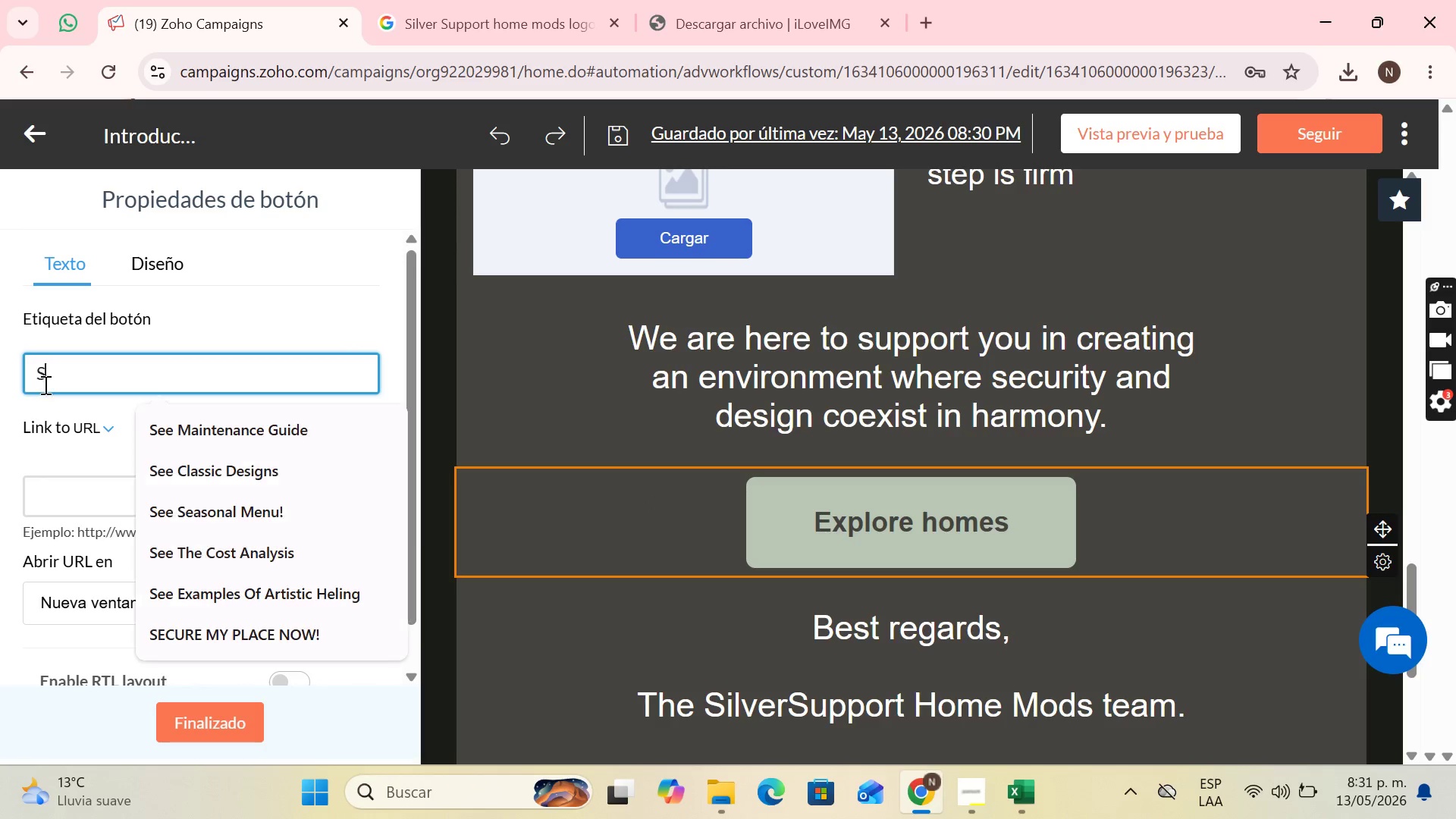 
key(S)
 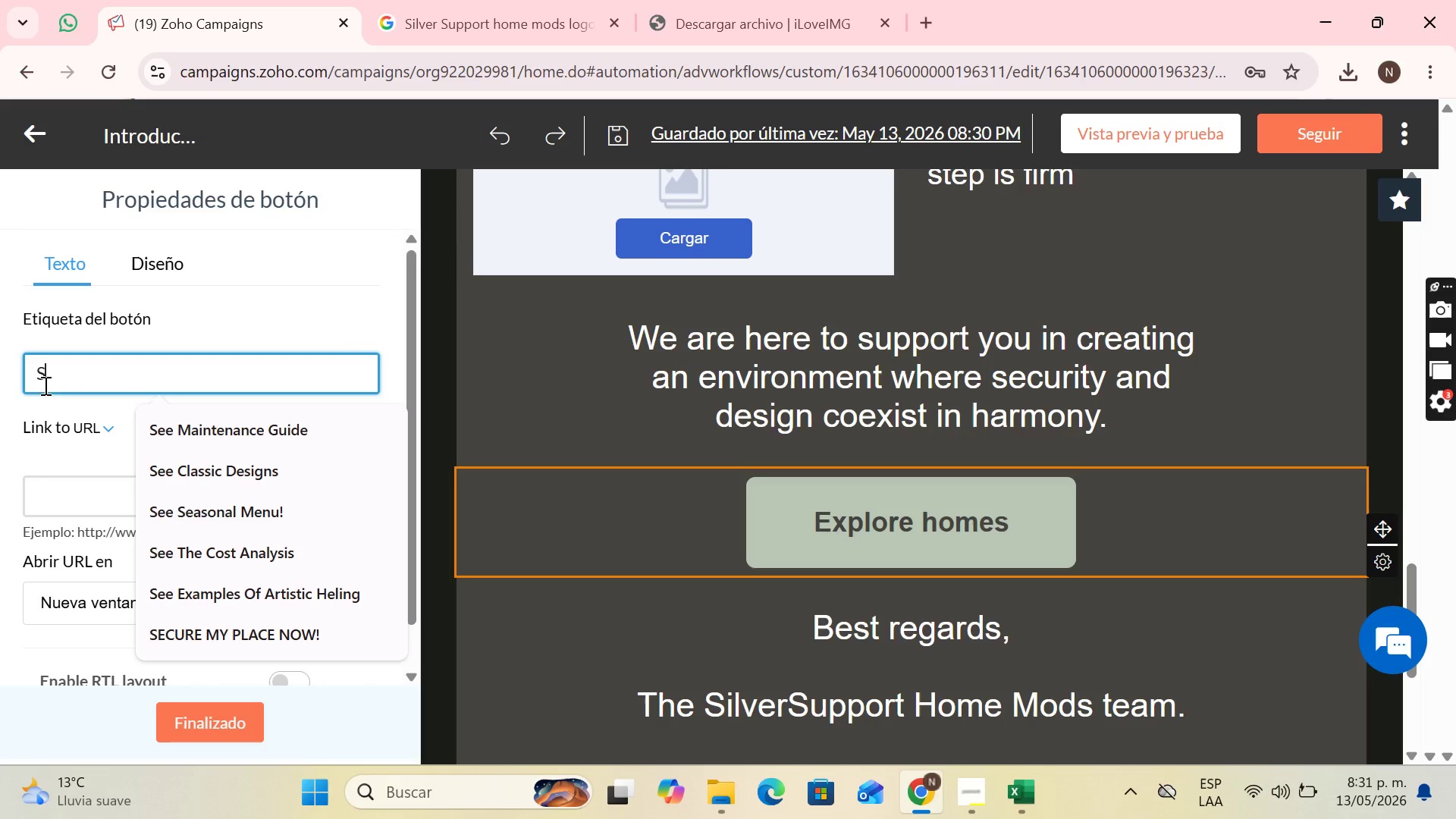 
key(CapsLock)
 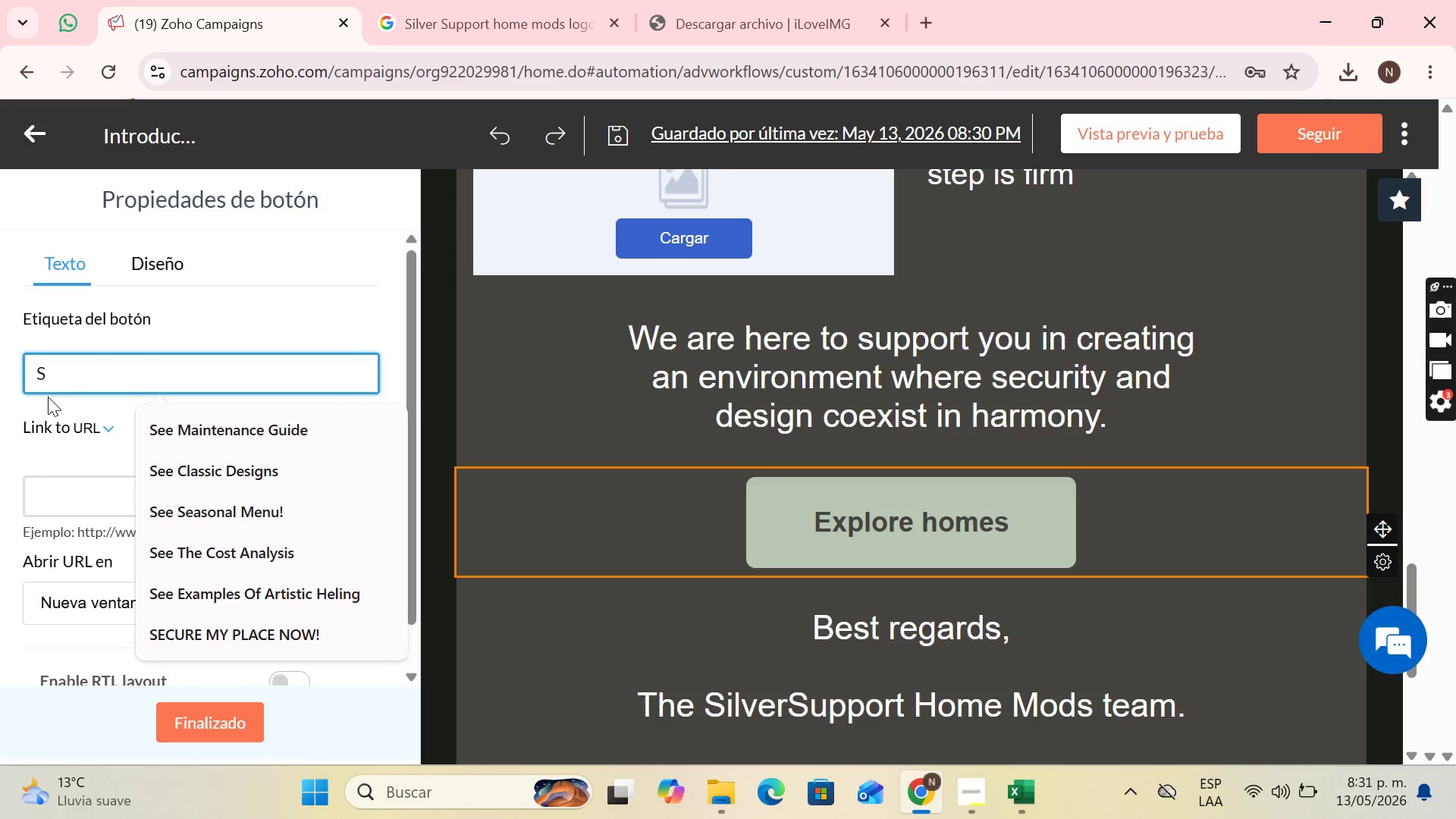 
key(C)
 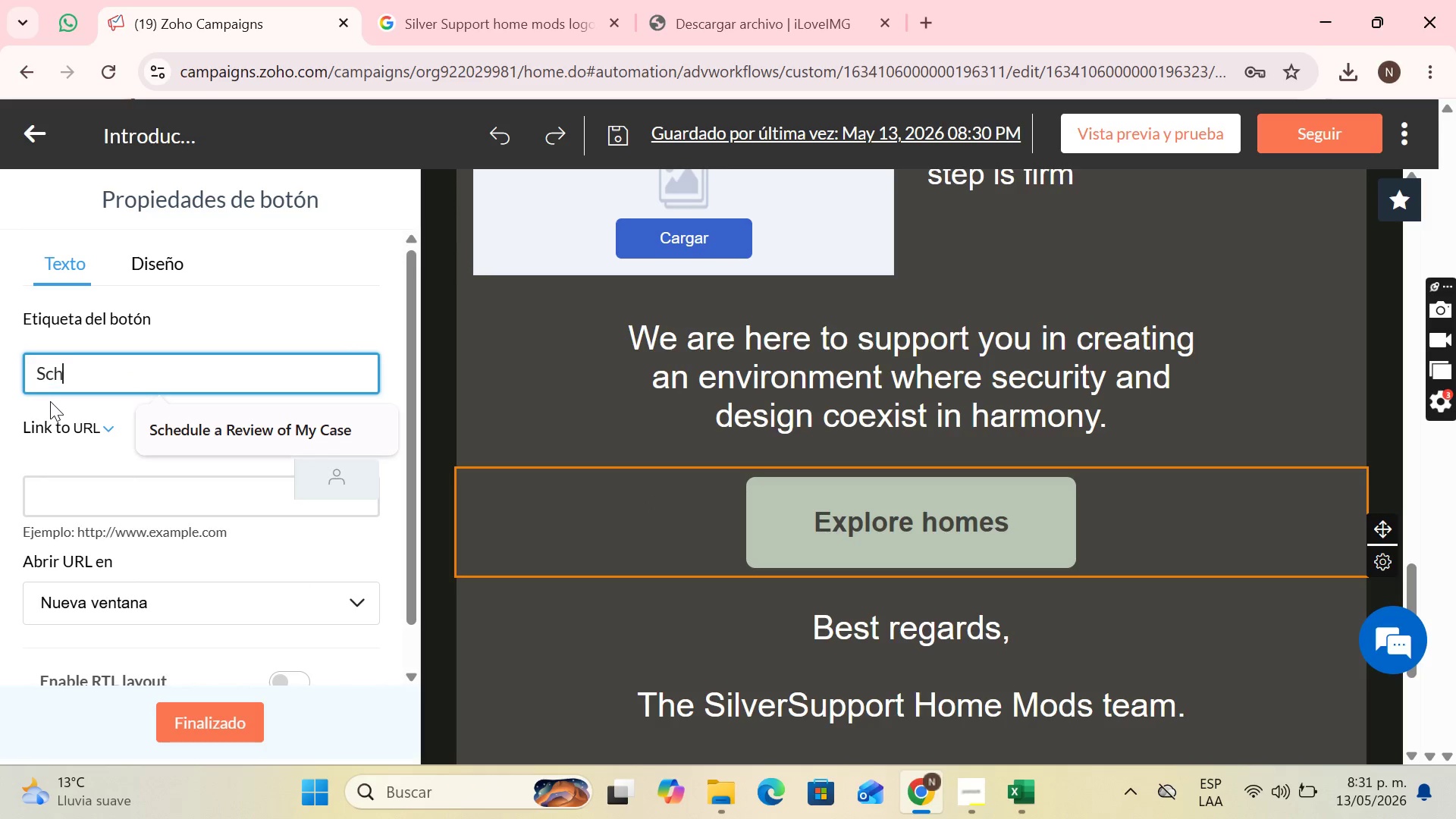 
type(hedule Mi)
key(Backspace)
type(y fr)
key(Backspace)
key(Backspace)
type(Free Evaluac)
 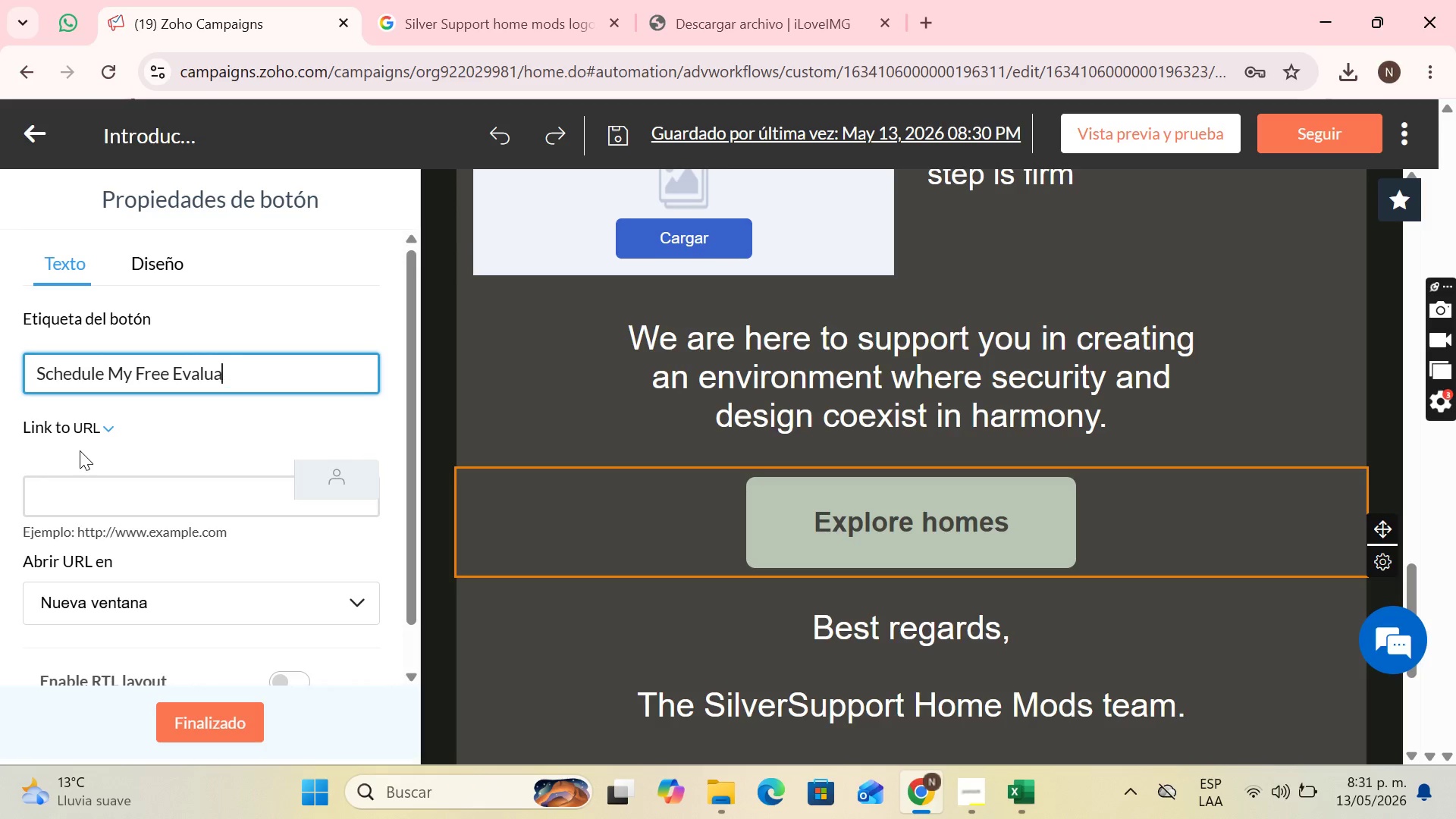 
key(Backspace)
type(tion)
 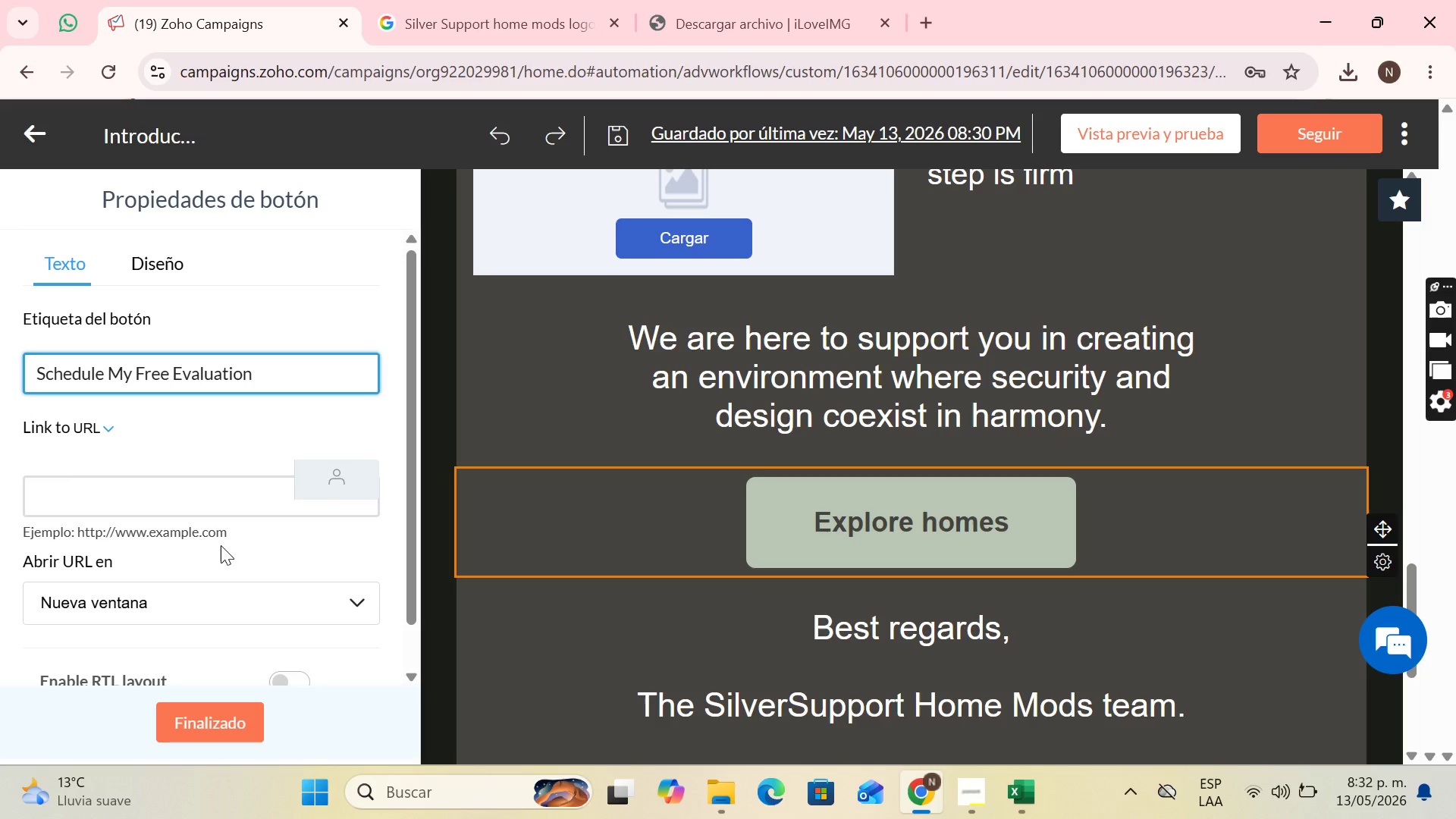 
left_click_drag(start_coordinate=[229, 531], to_coordinate=[80, 539])
 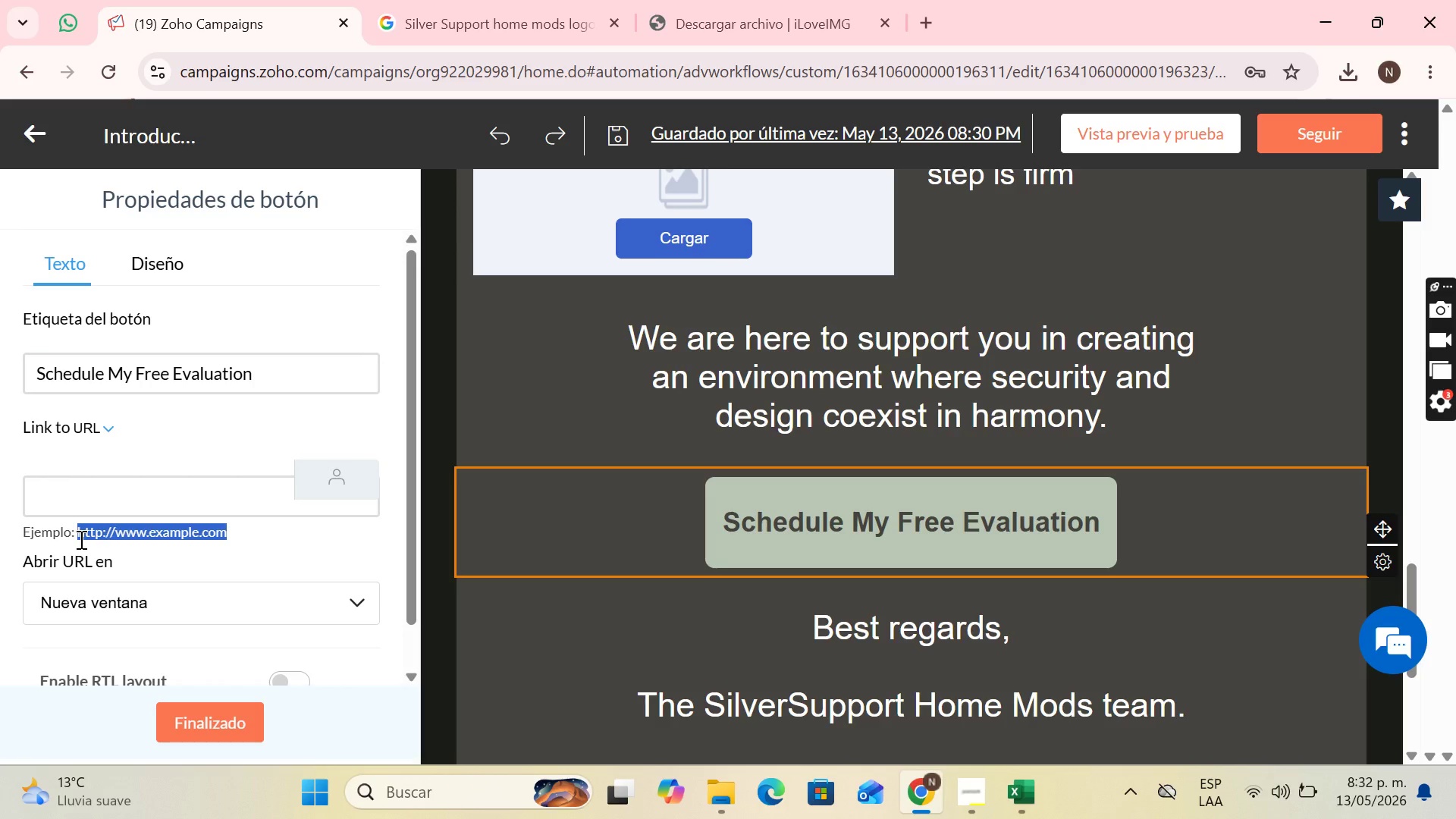 
key(Control+C)
 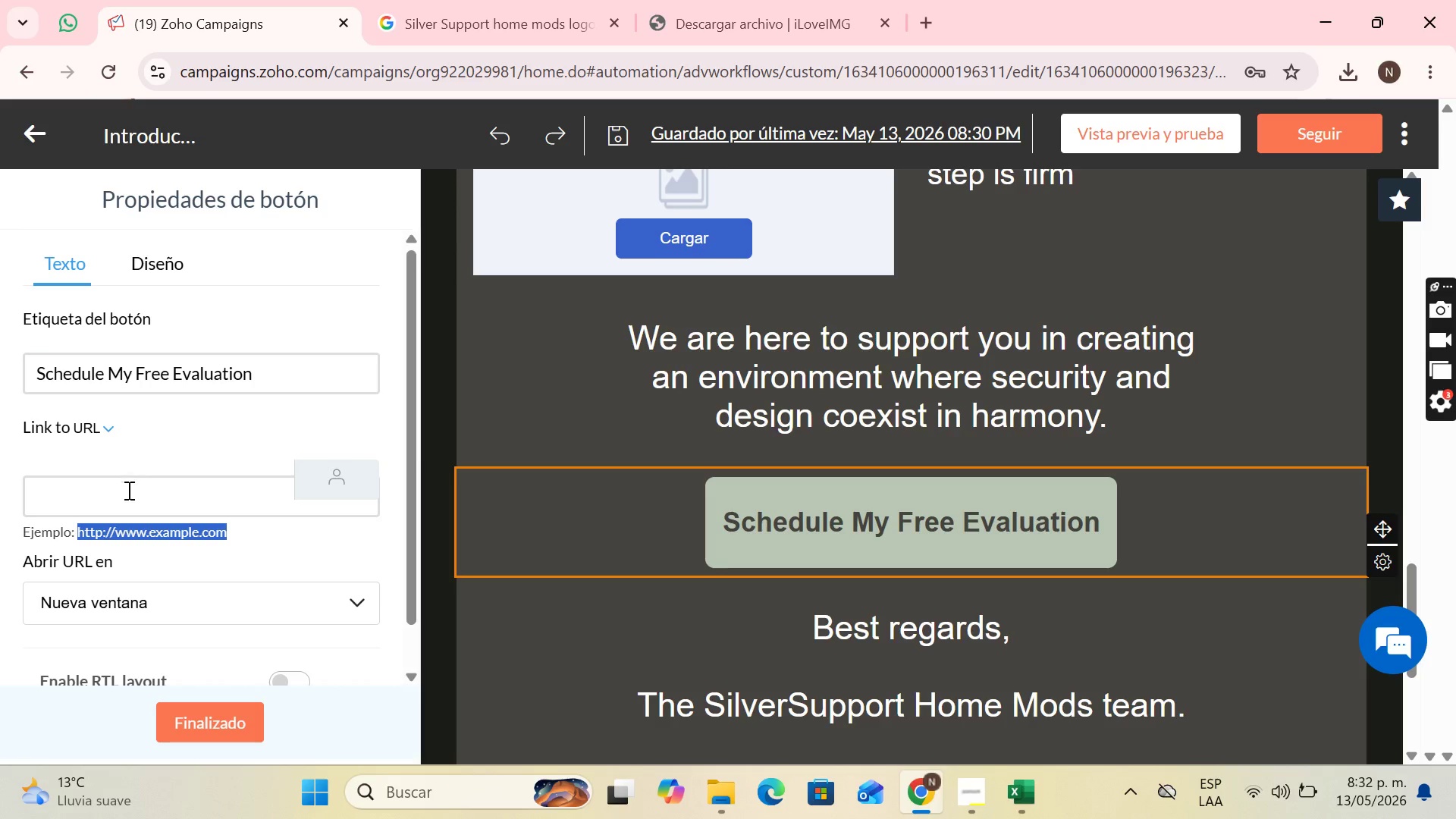 
left_click([127, 492])
 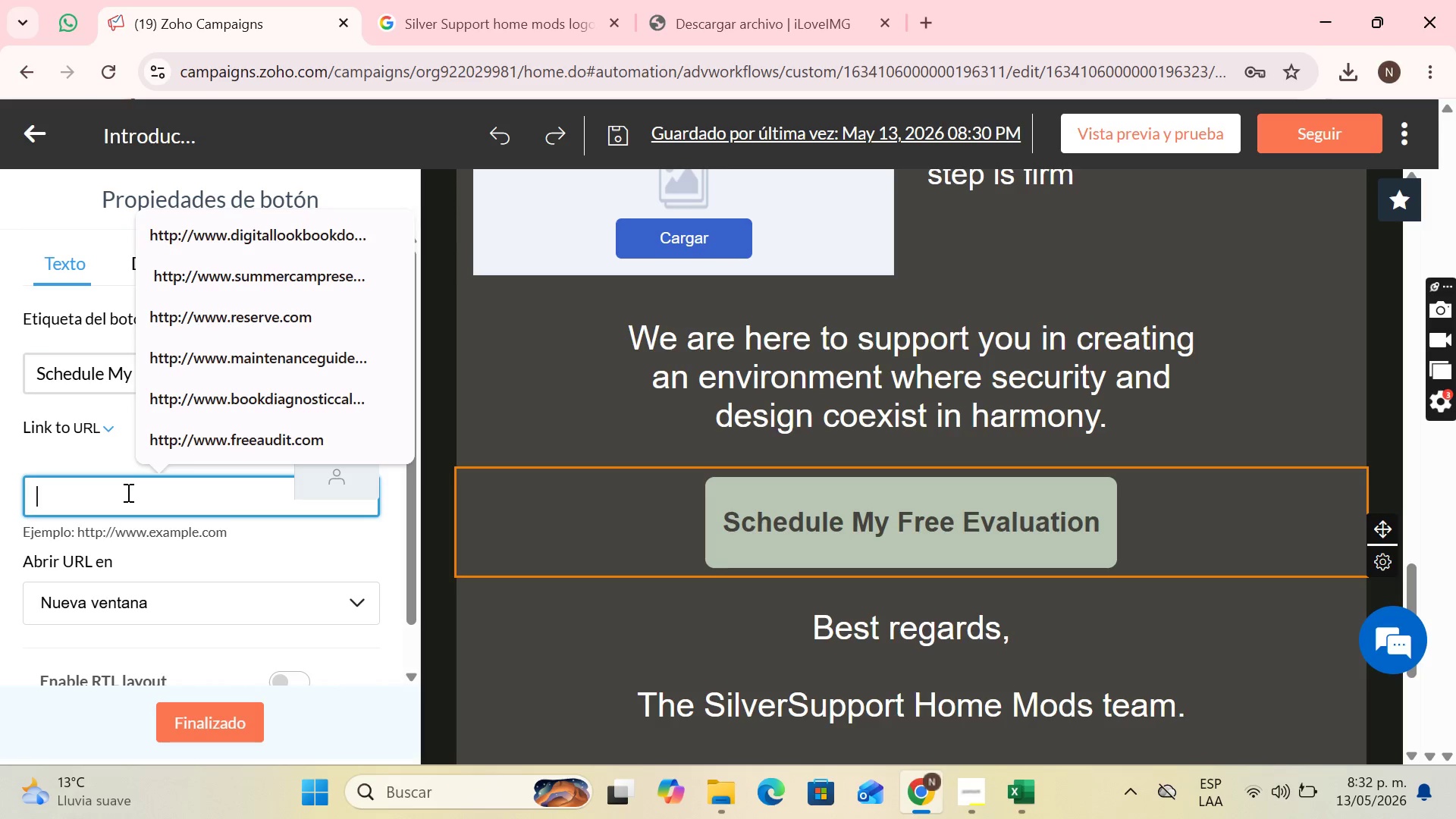 
key(Control+V)
 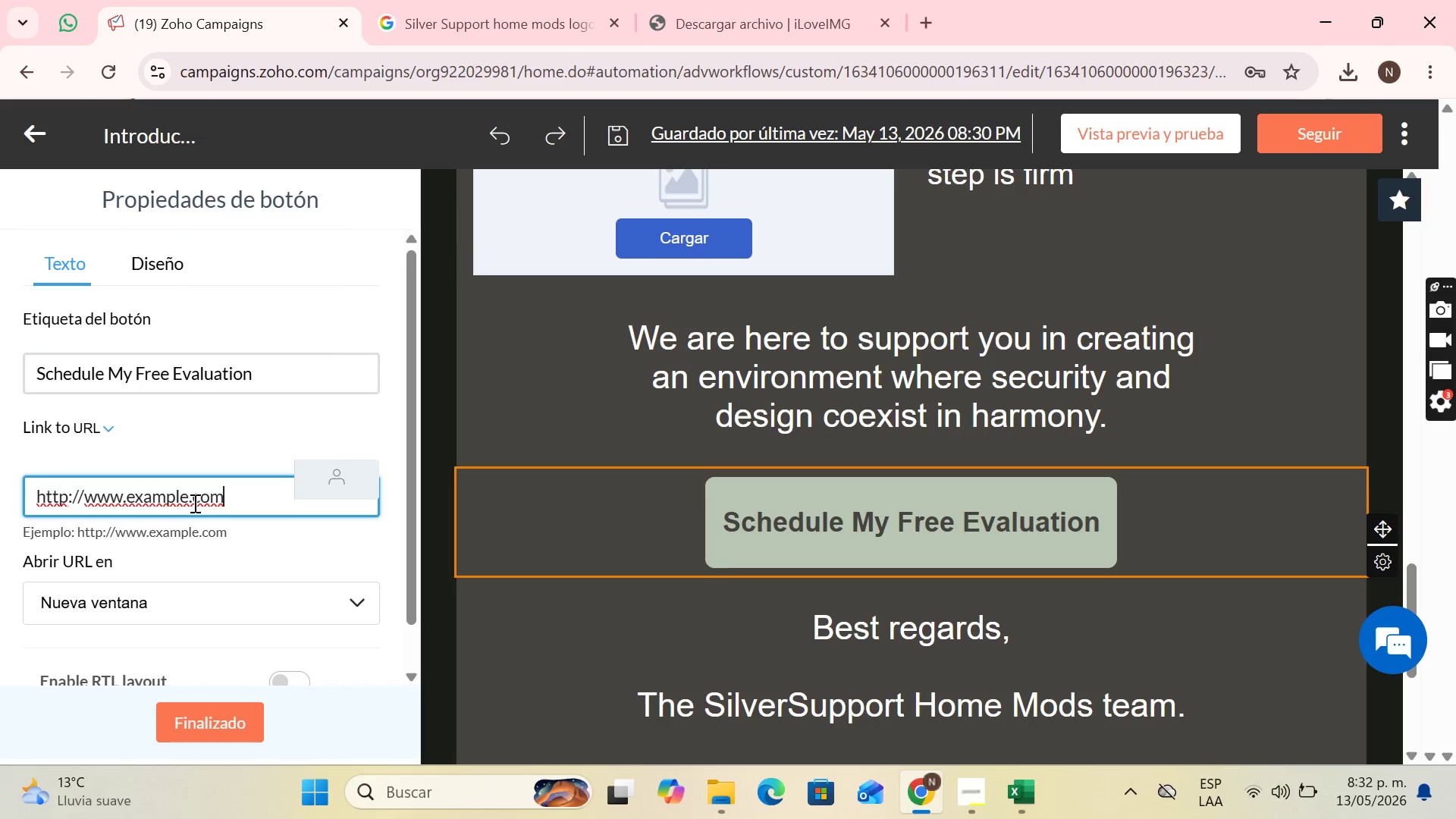 
left_click([189, 500])
 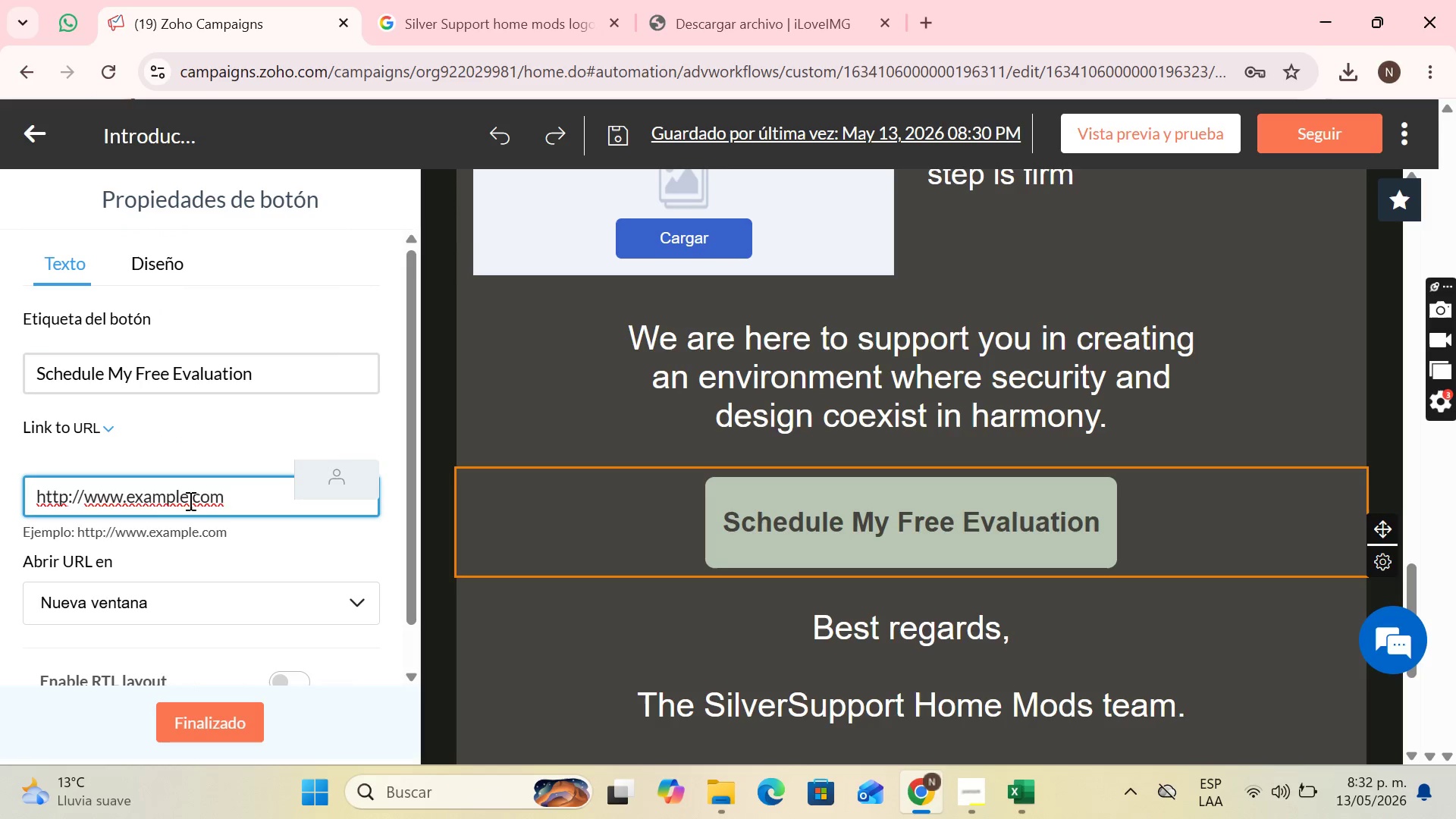 
key(Backspace)
key(Backspace)
key(Backspace)
key(Backspace)
key(Backspace)
key(Backspace)
key(Backspace)
type(schedulemyfree)
key(Backspace)
key(Backspace)
key(Backspace)
key(Backspace)
key(Backspace)
key(Backspace)
type(freeevaluation)
 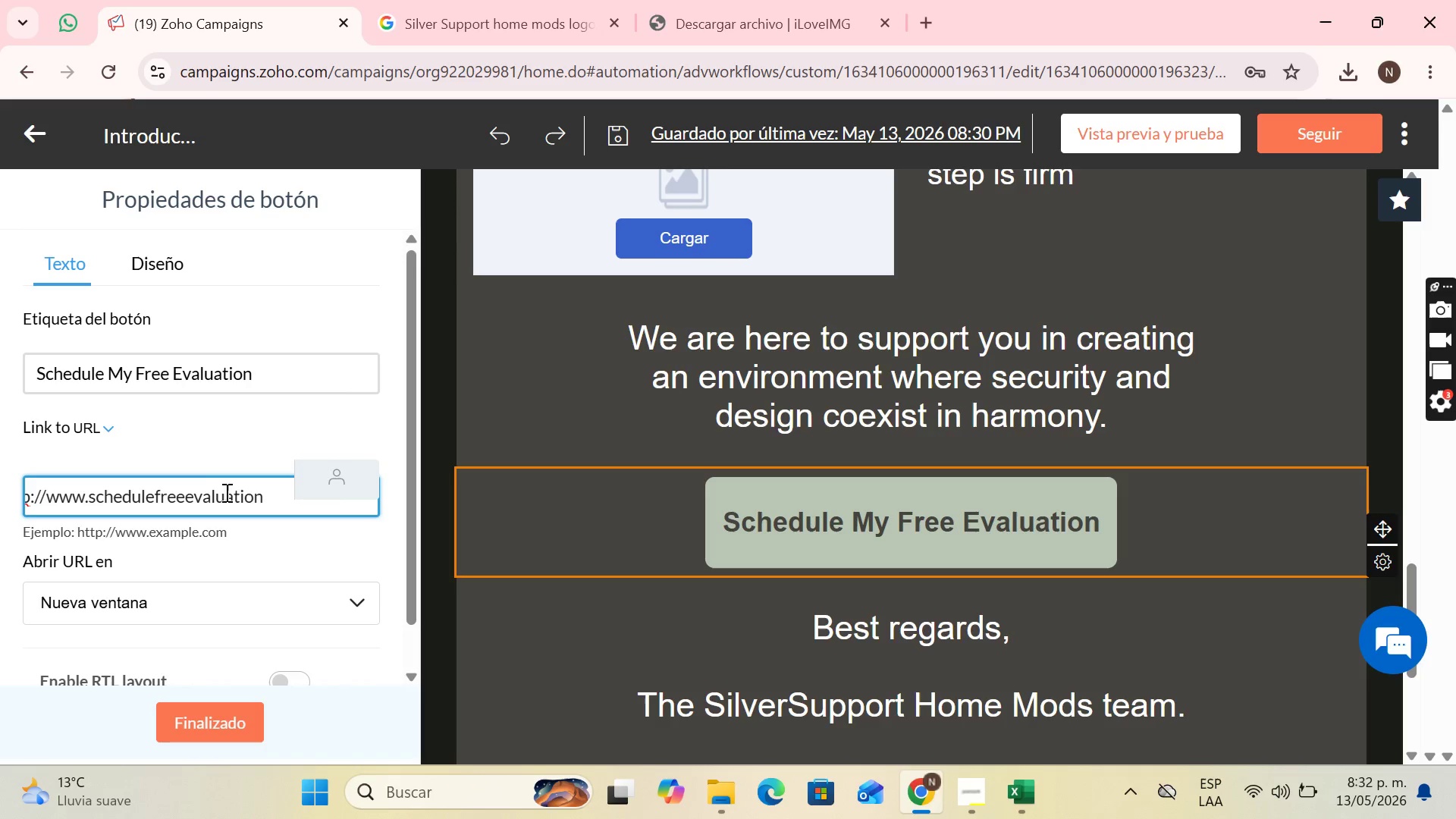 
scroll: coordinate [226, 540], scroll_direction: down, amount: 2.0
 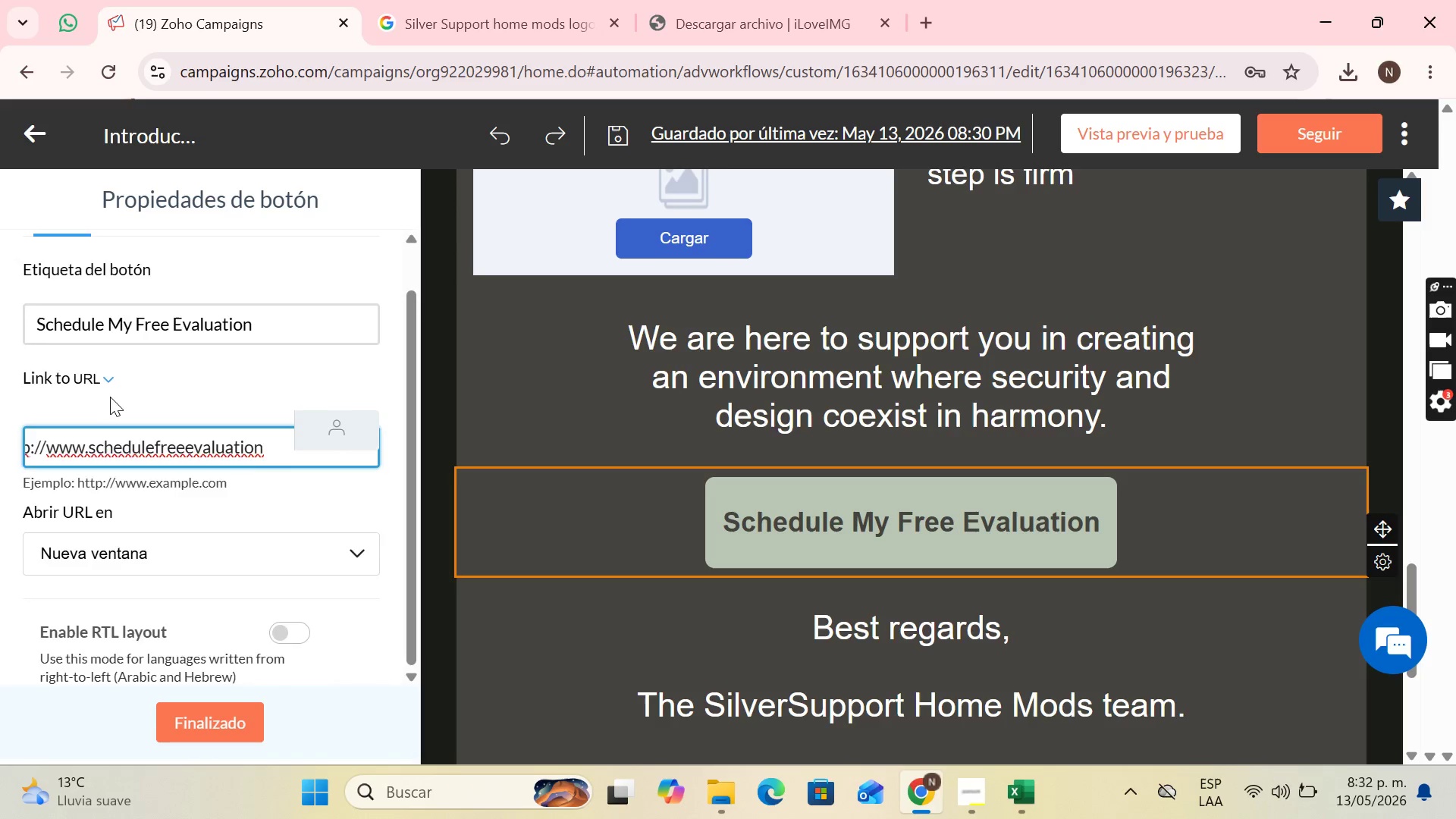 
scroll: coordinate [112, 398], scroll_direction: up, amount: 2.0
 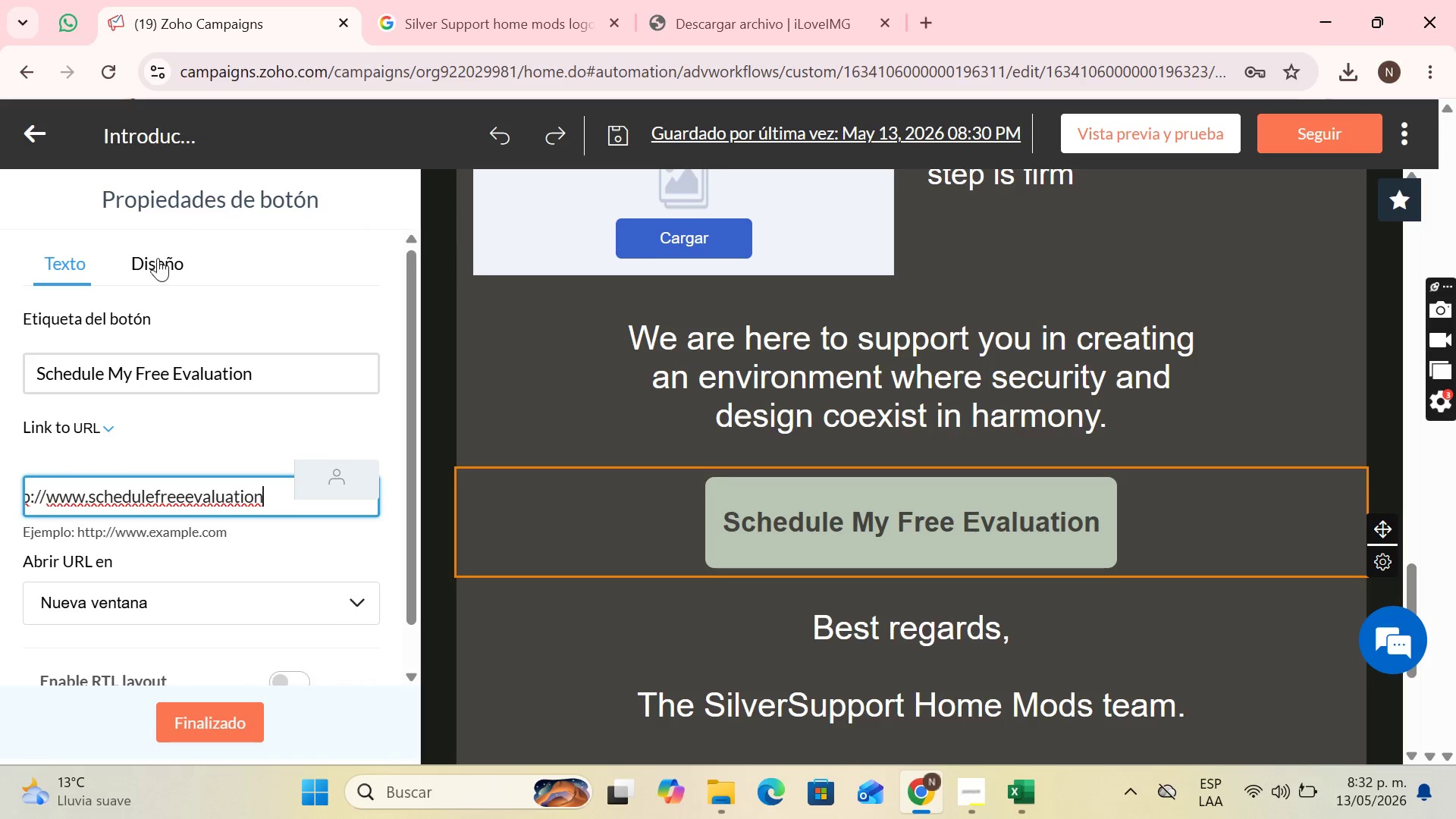 
left_click([158, 258])
 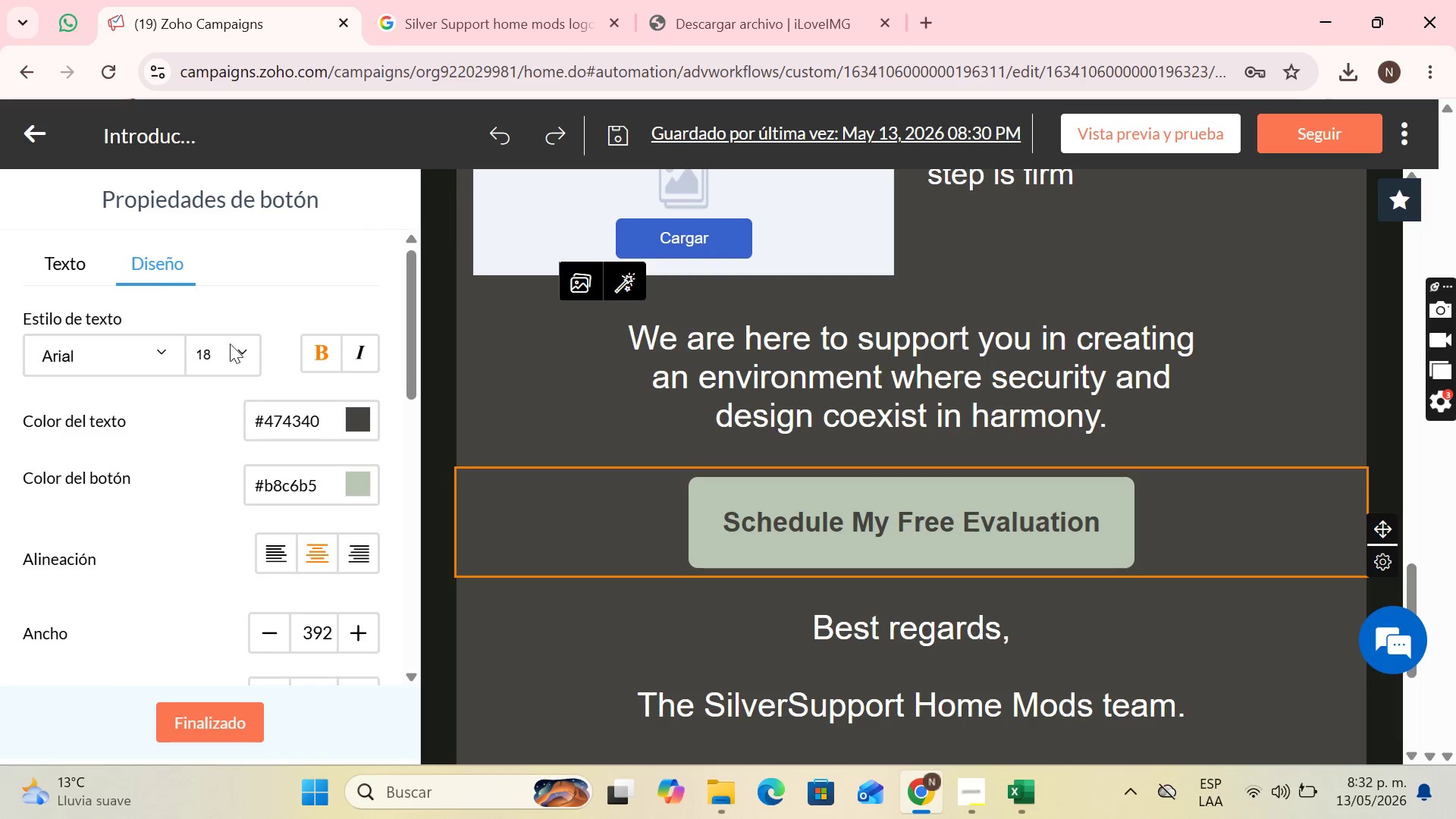 
left_click([240, 356])
 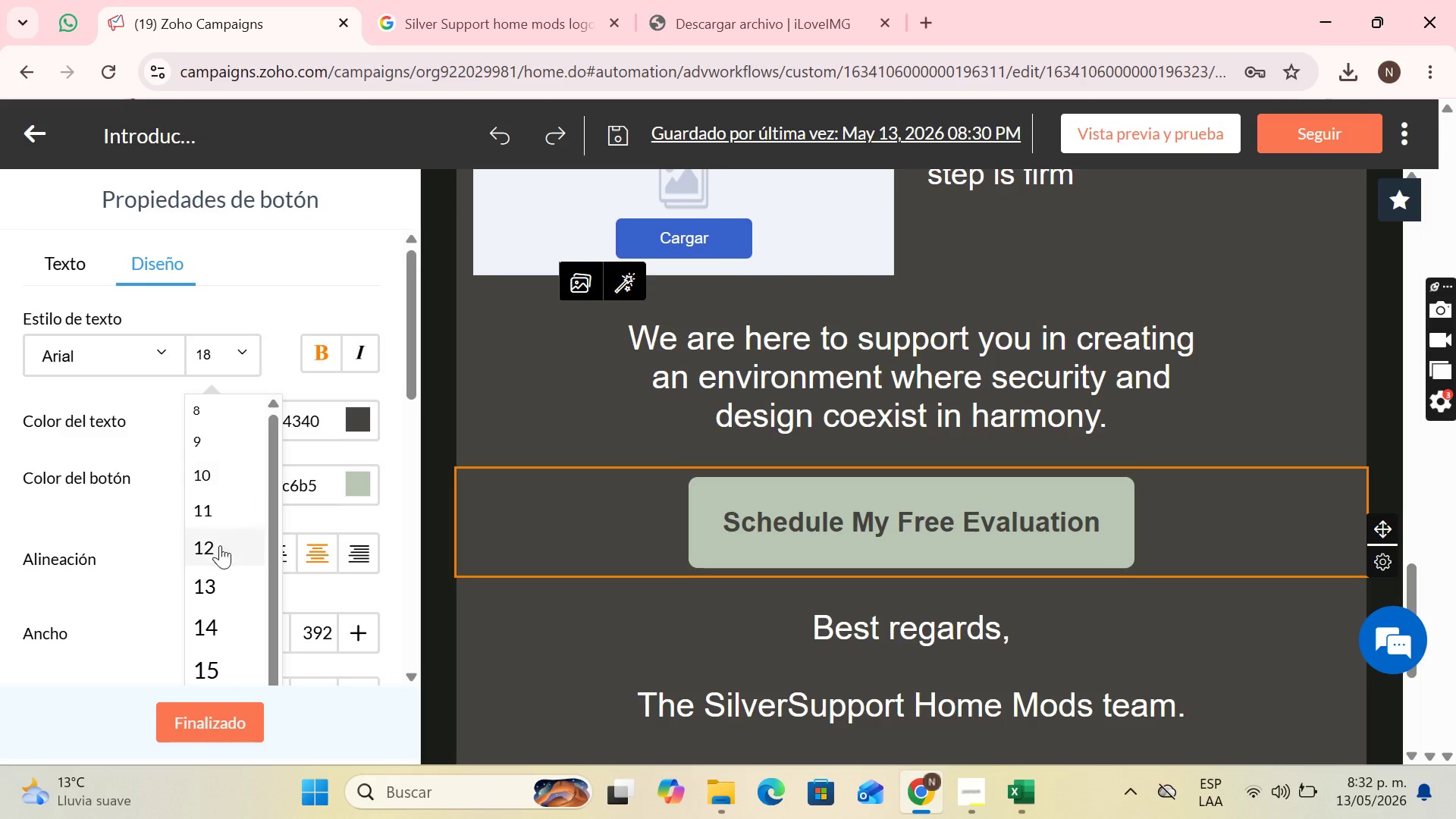 
scroll: coordinate [223, 575], scroll_direction: down, amount: 6.0
 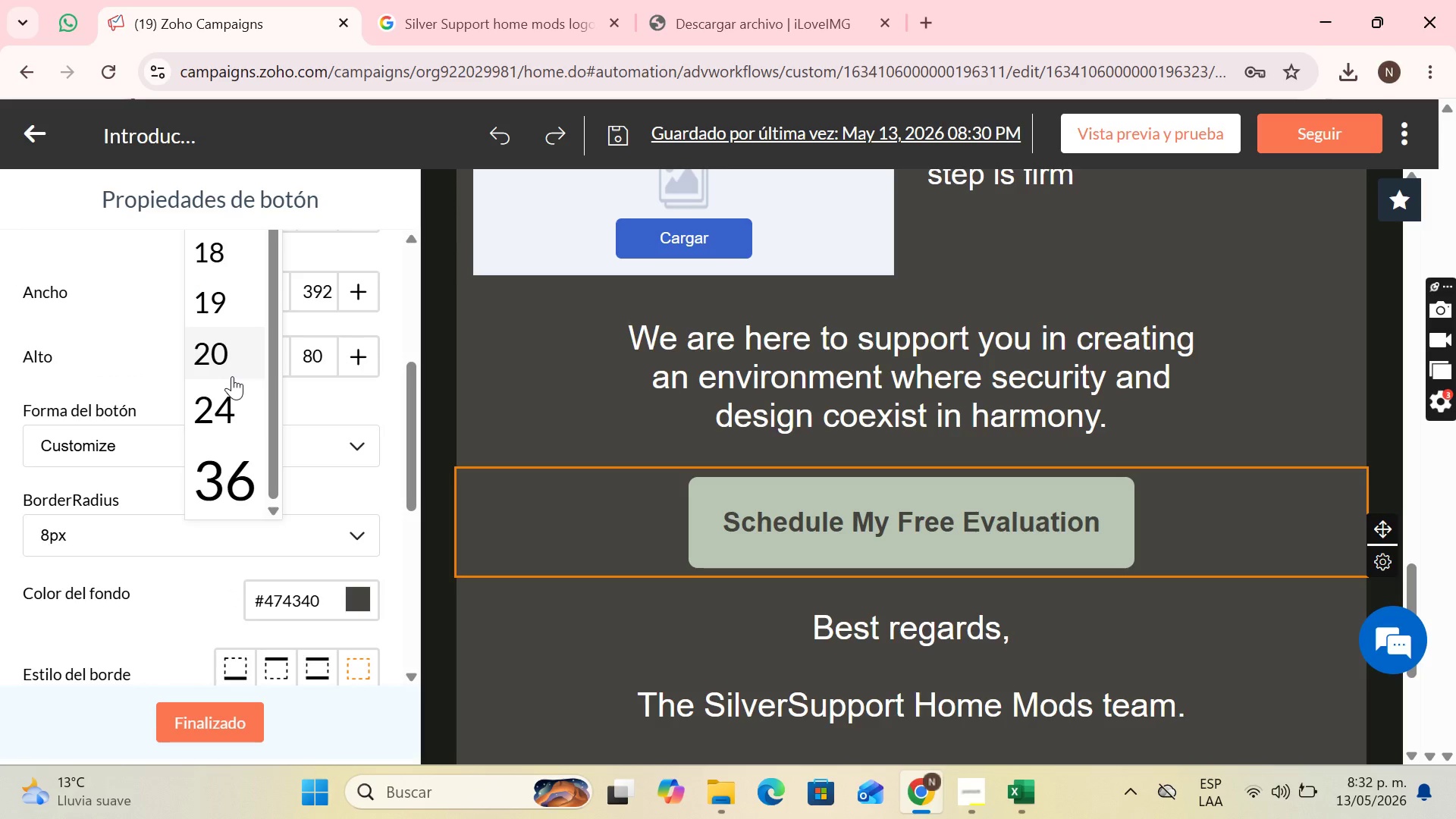 
left_click([232, 376])
 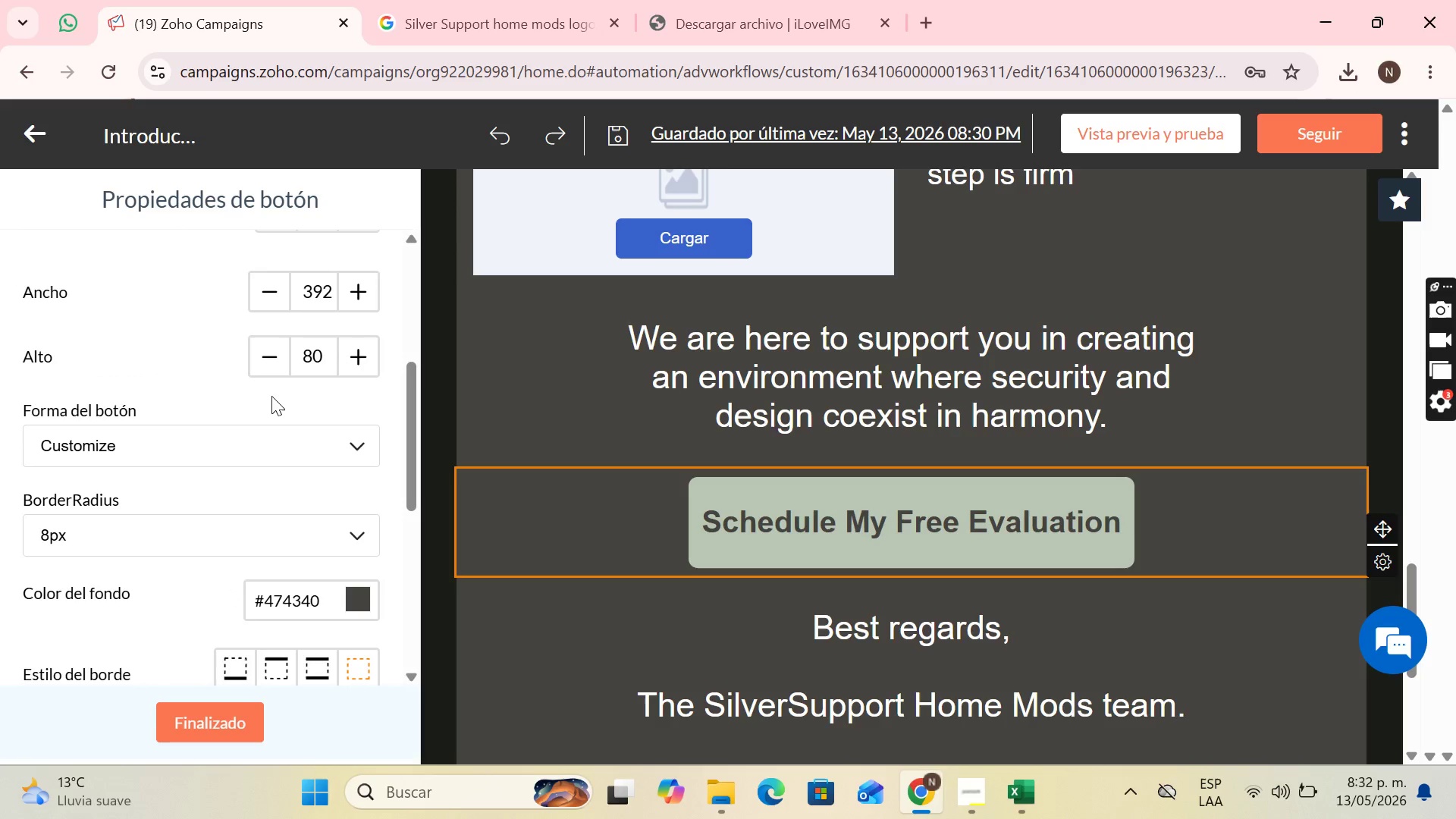 
scroll: coordinate [275, 397], scroll_direction: up, amount: 5.0
 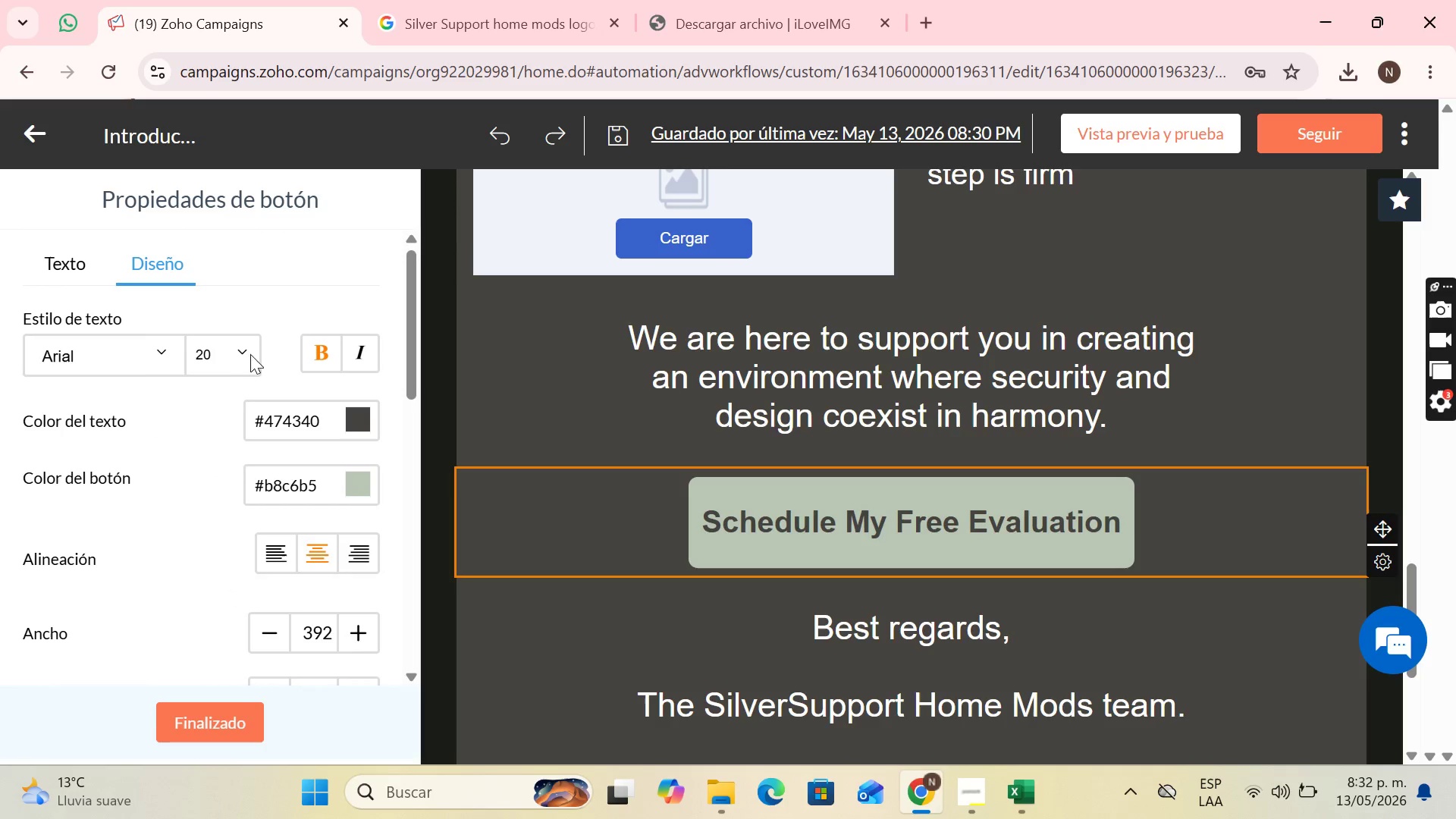 
left_click([162, 354])
 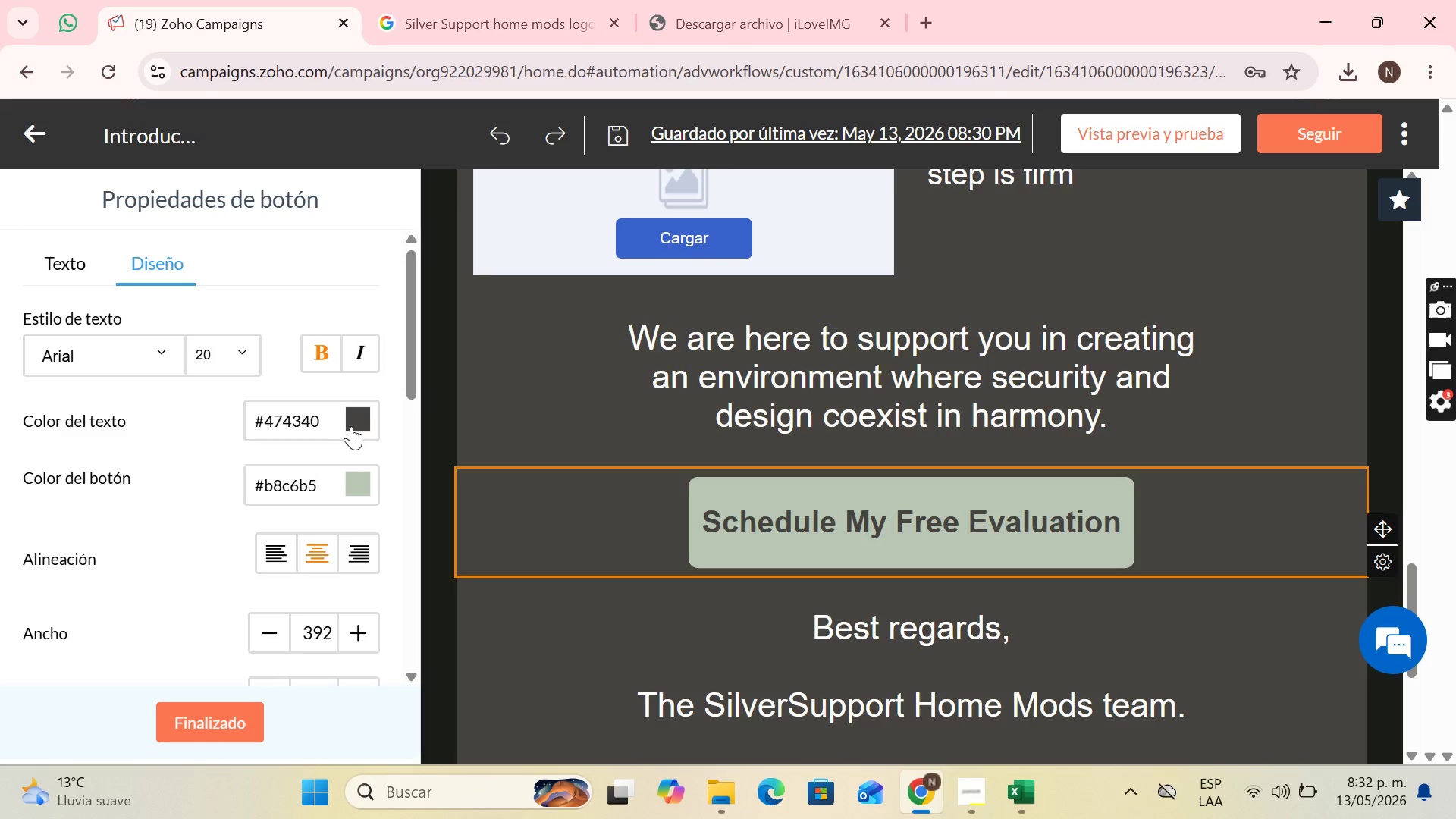 
left_click([322, 345])
 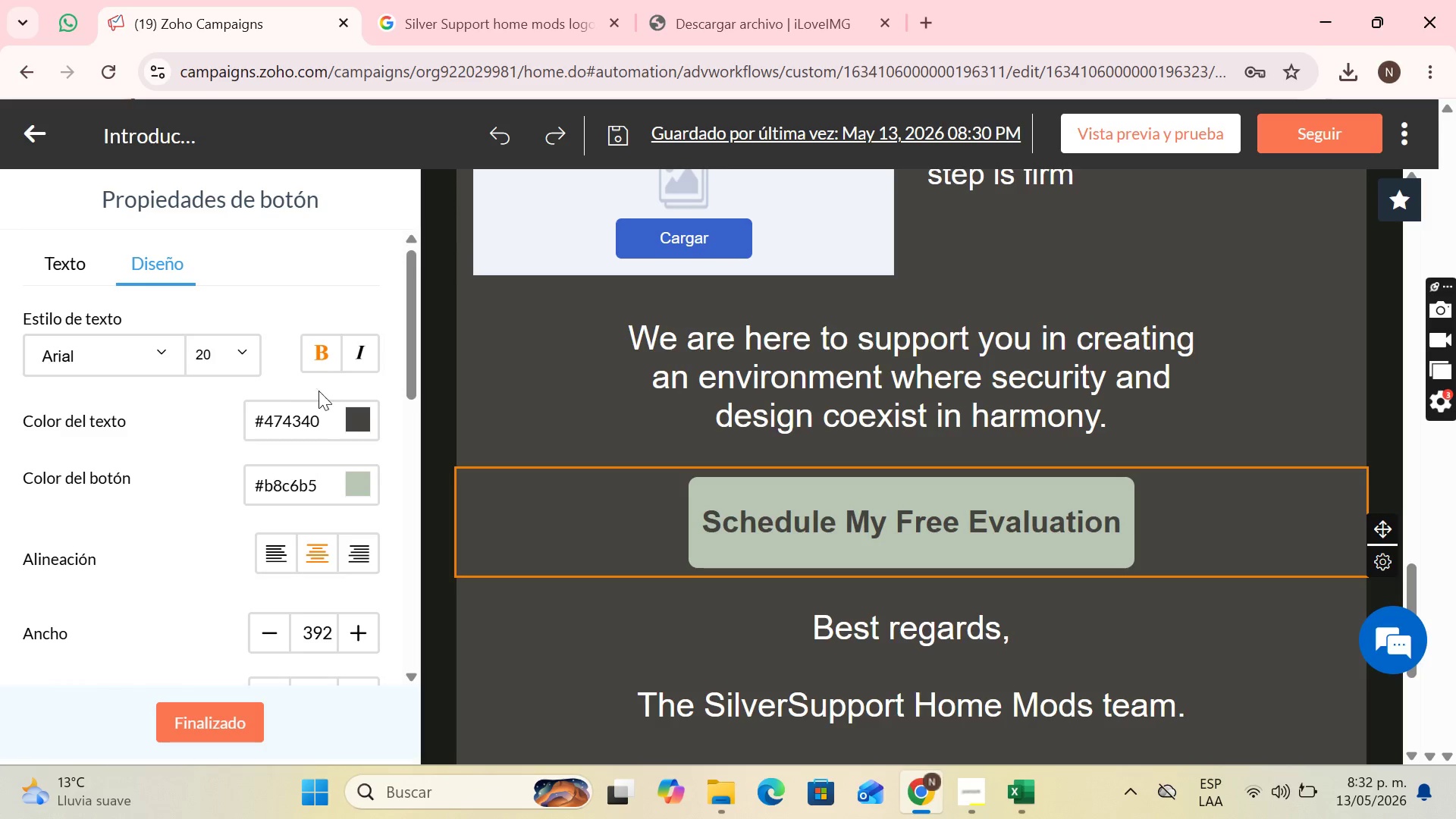 
left_click([321, 356])
 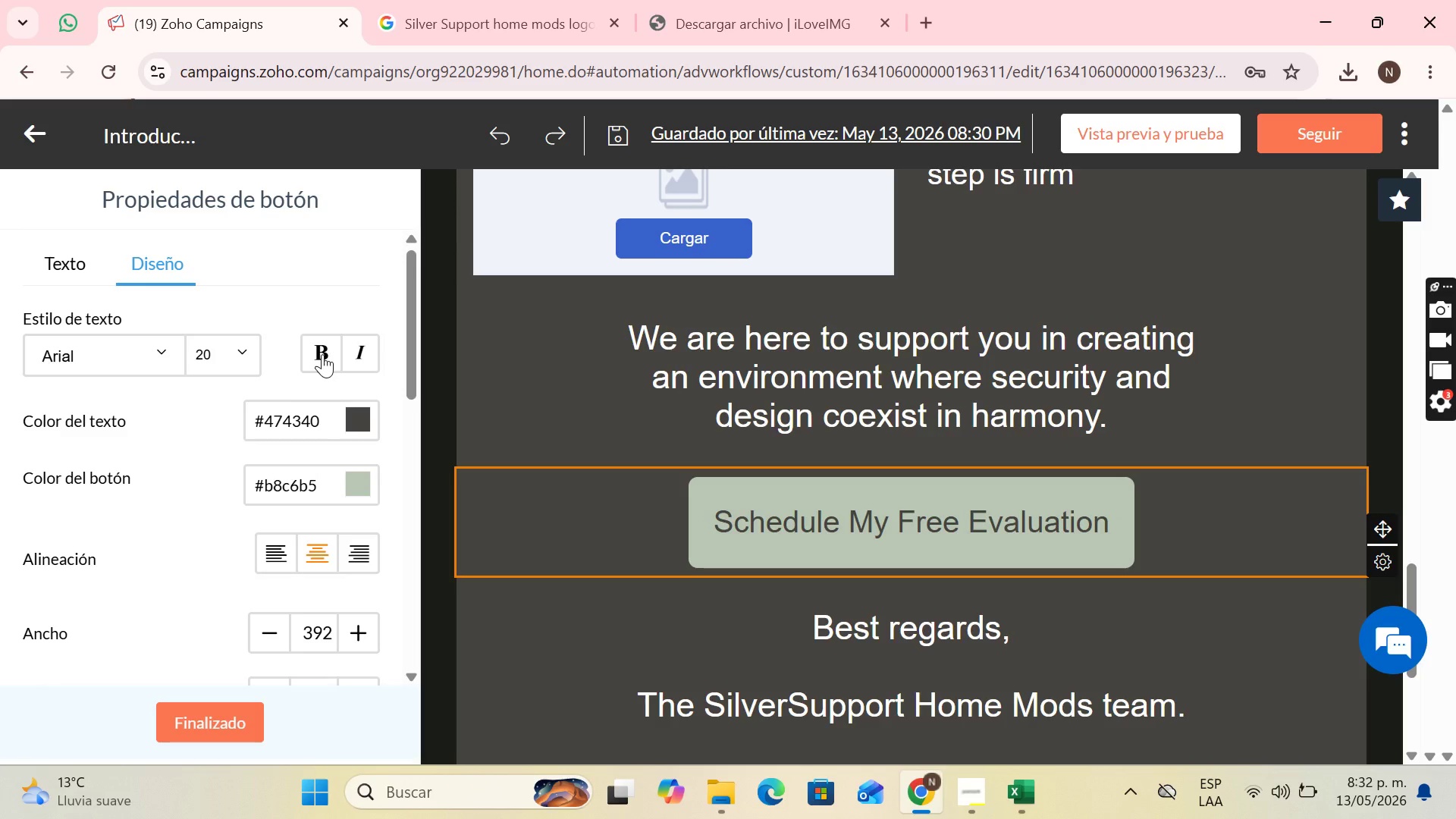 
left_click([322, 354])
 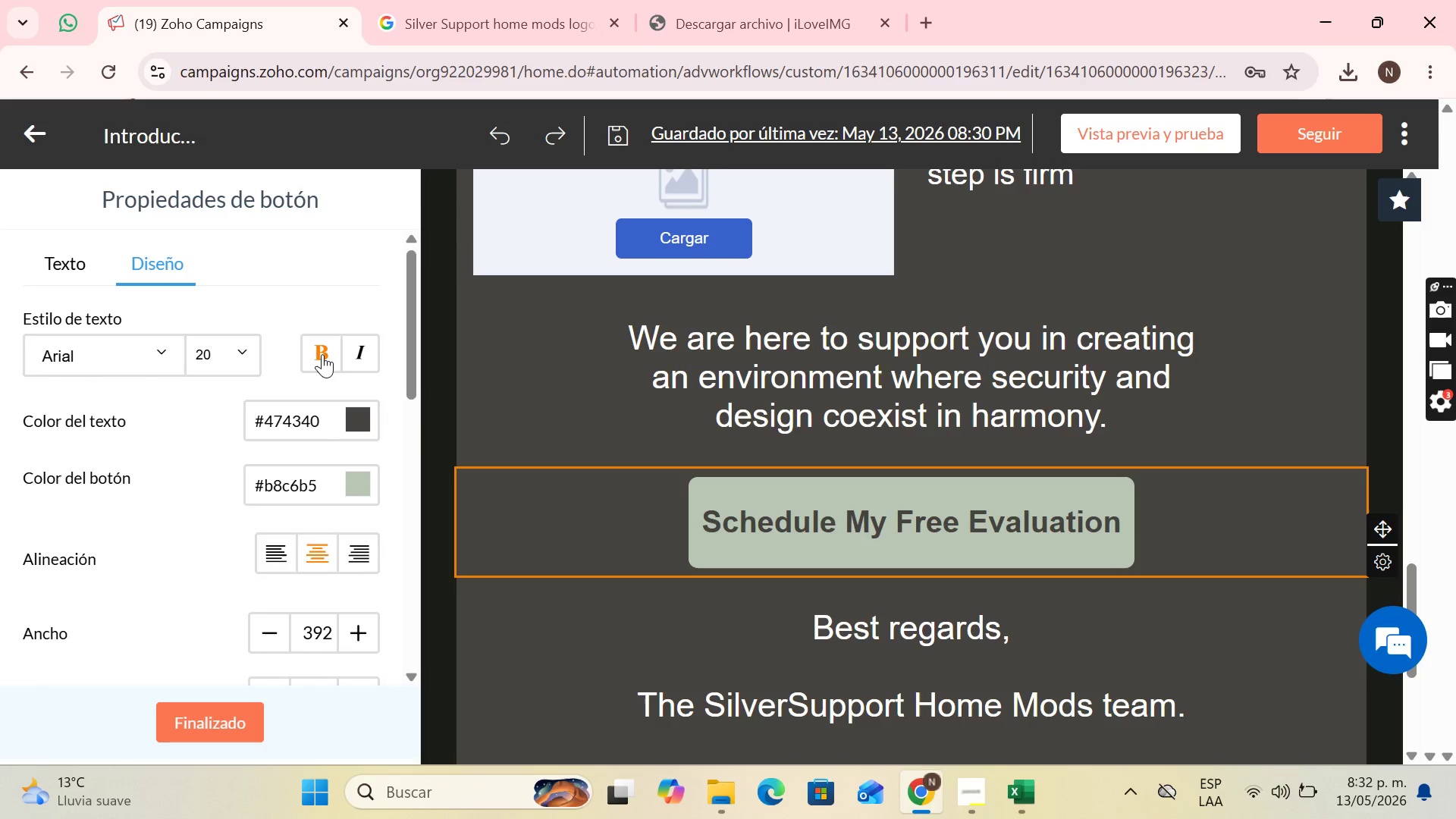 
scroll: coordinate [324, 360], scroll_direction: down, amount: 5.0
 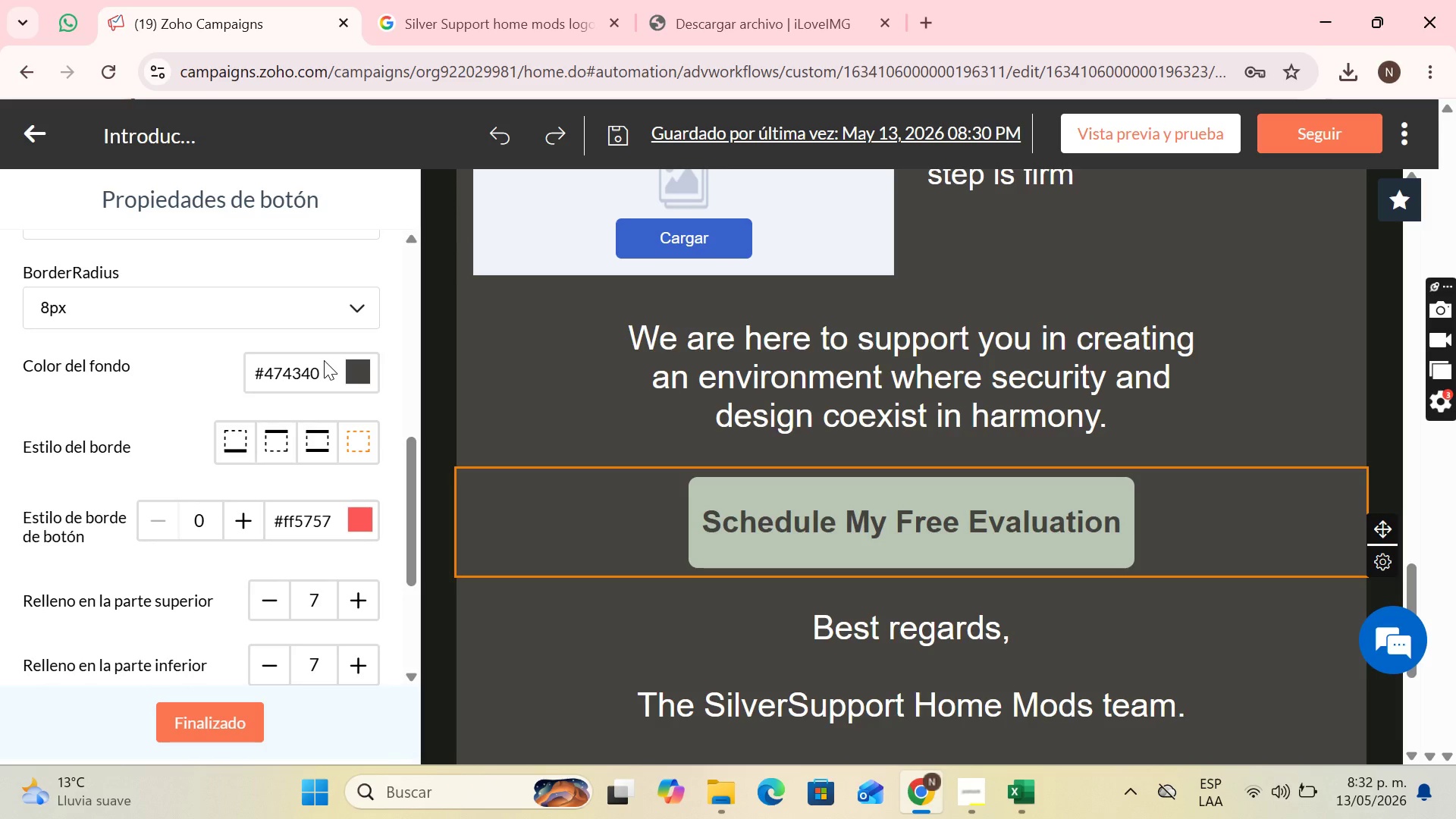 
scroll: coordinate [793, 388], scroll_direction: up, amount: 18.0
 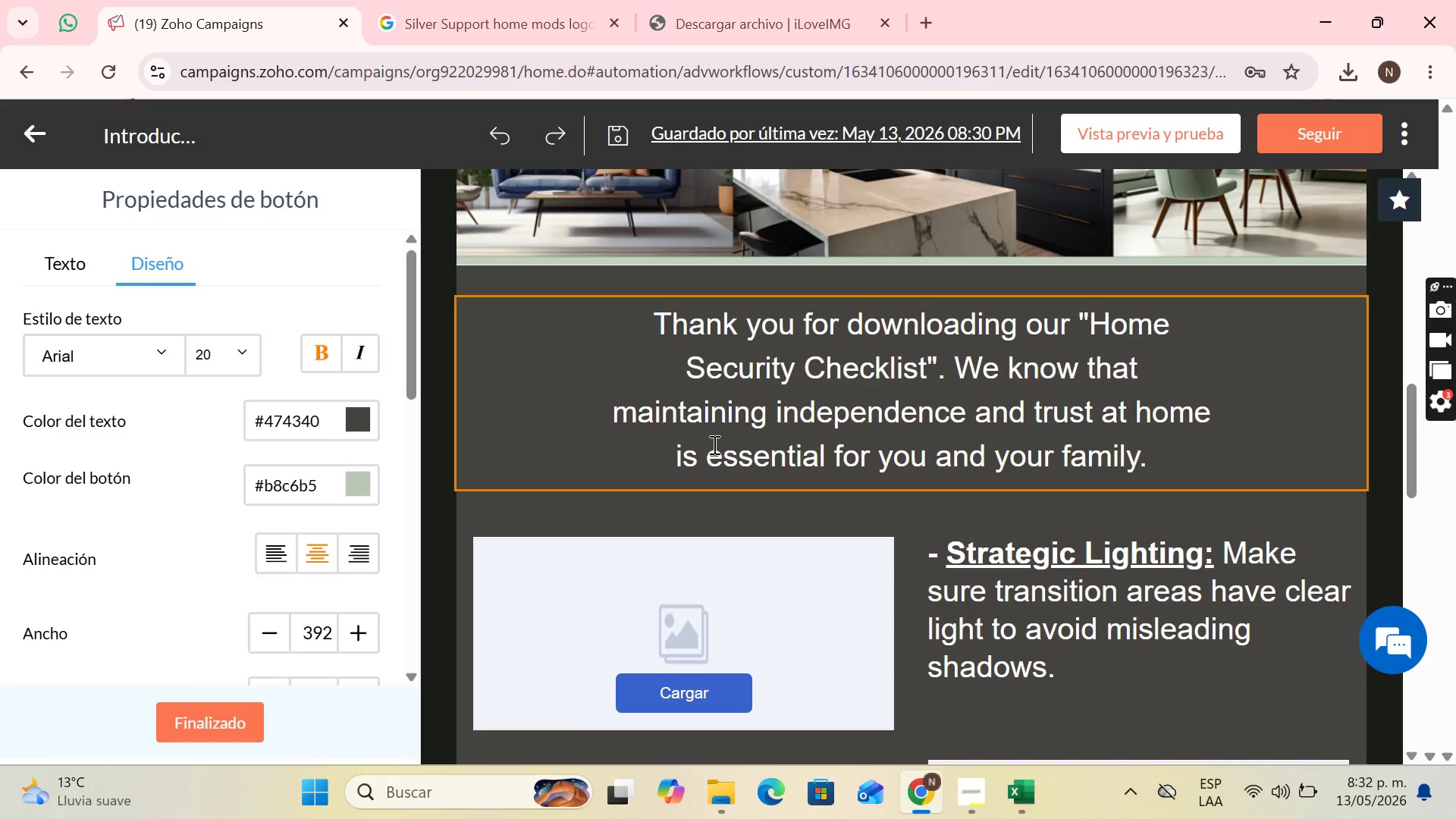 
left_click([676, 460])
 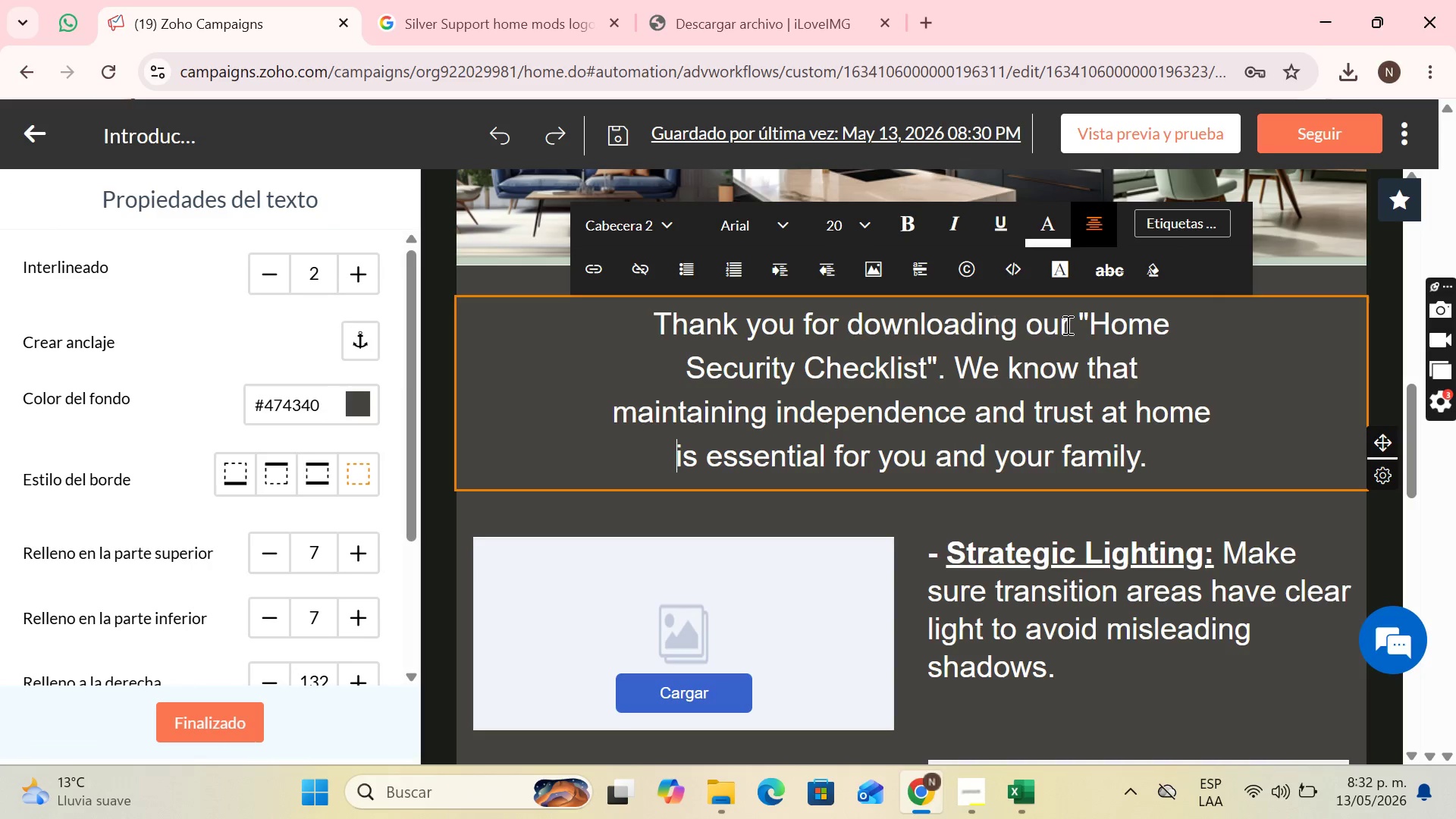 
left_click_drag(start_coordinate=[1080, 323], to_coordinate=[942, 366])
 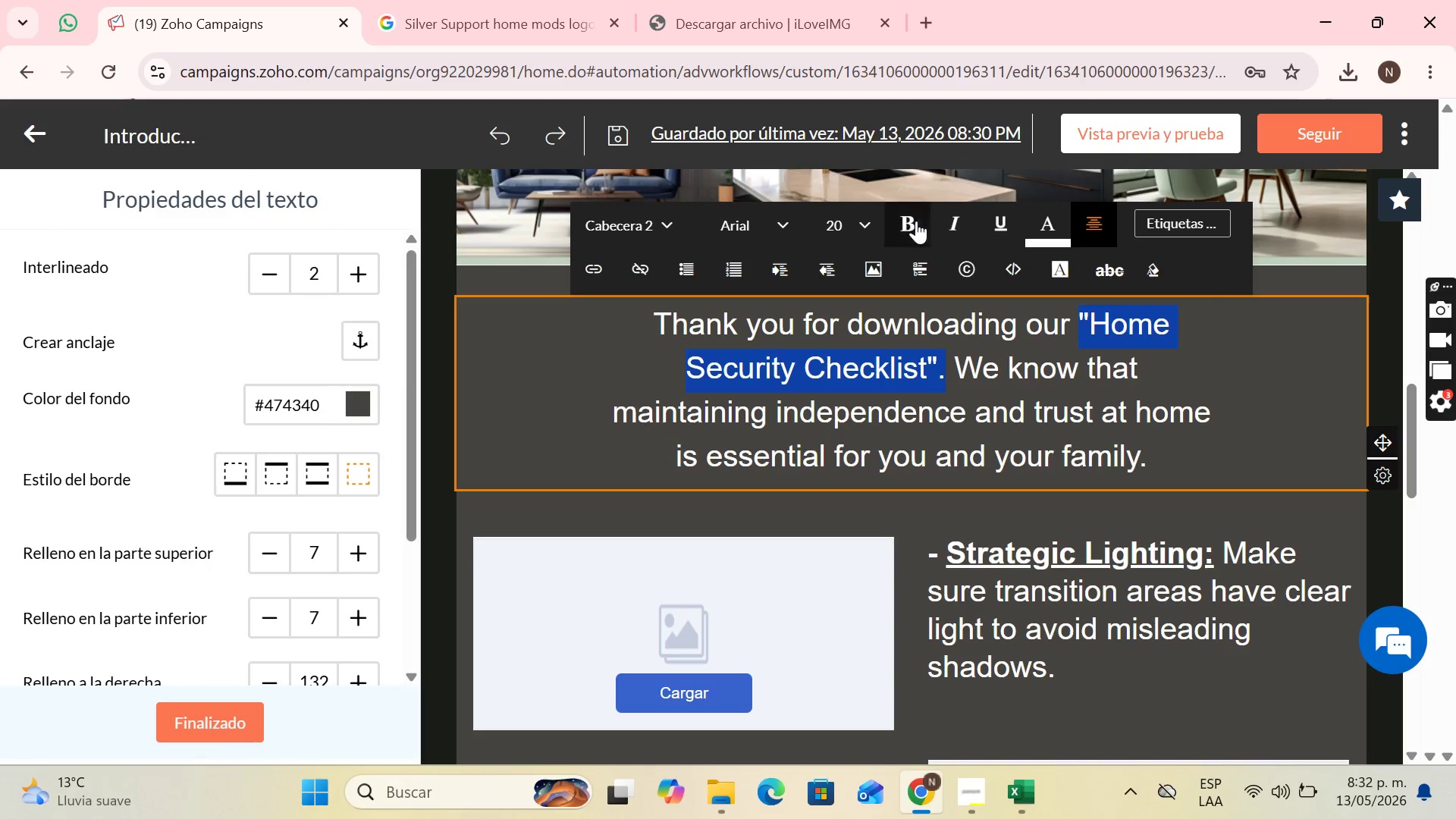 
left_click([917, 224])
 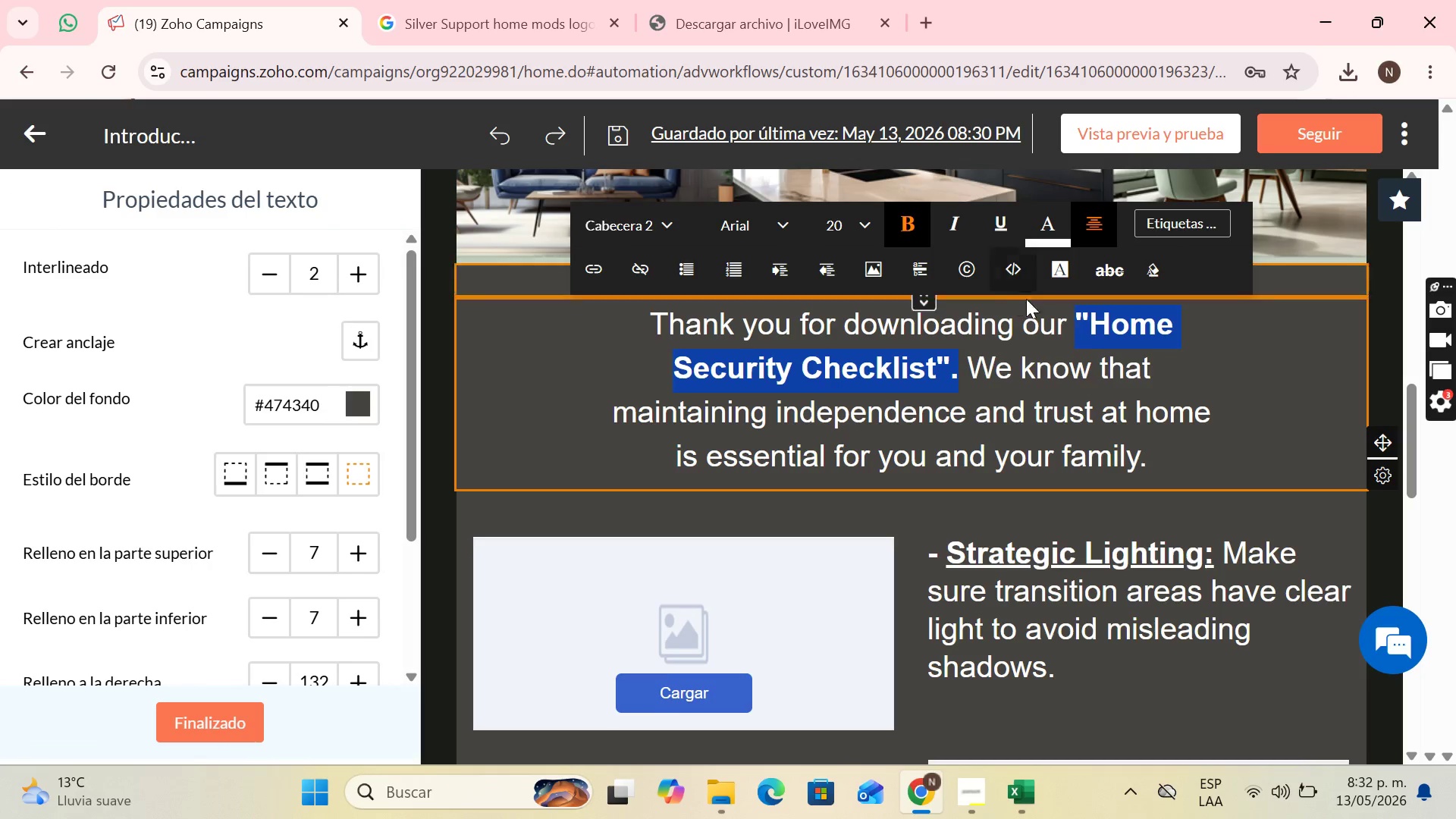 
scroll: coordinate [1063, 309], scroll_direction: down, amount: 9.0
 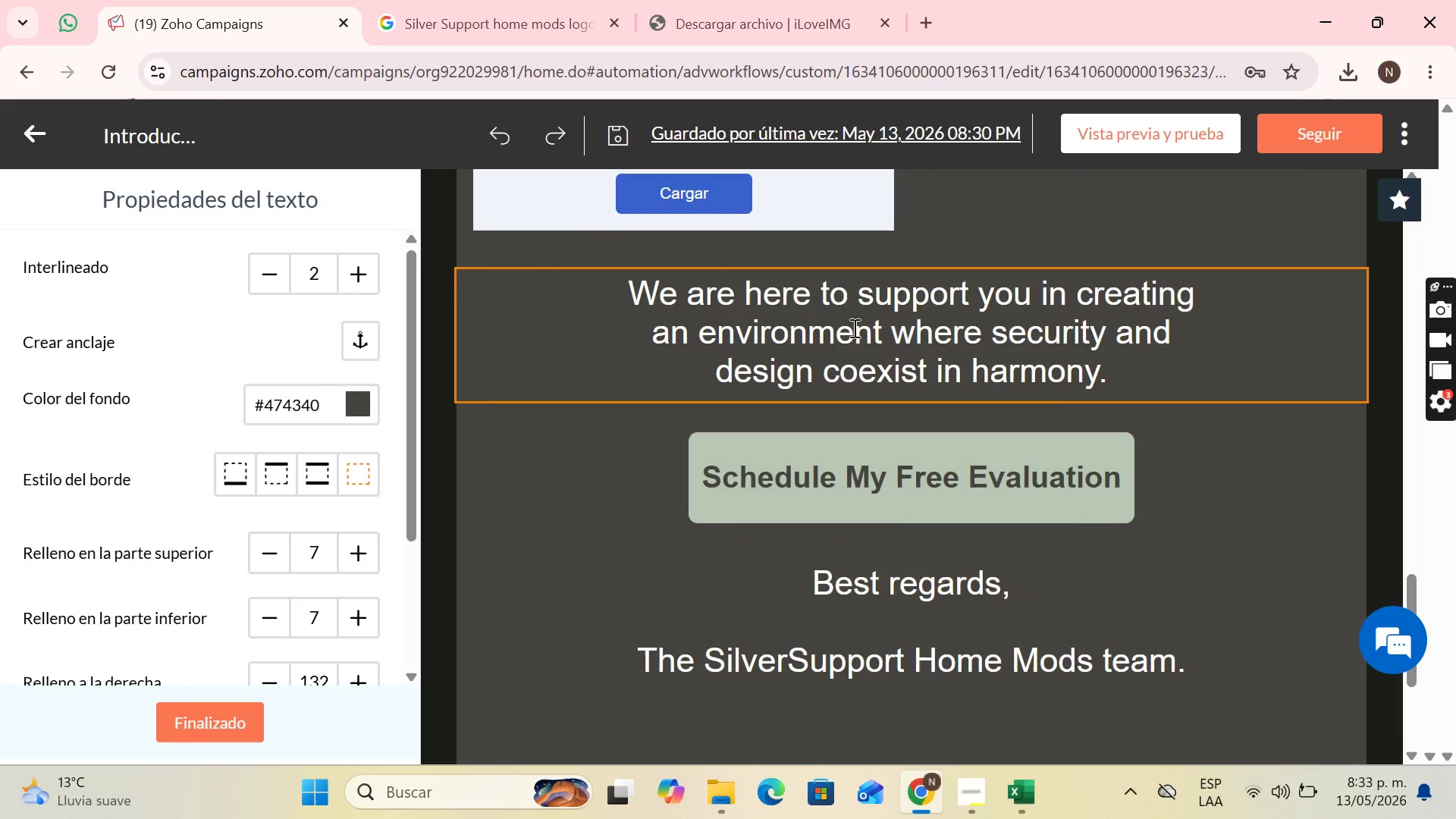 
left_click([852, 328])
 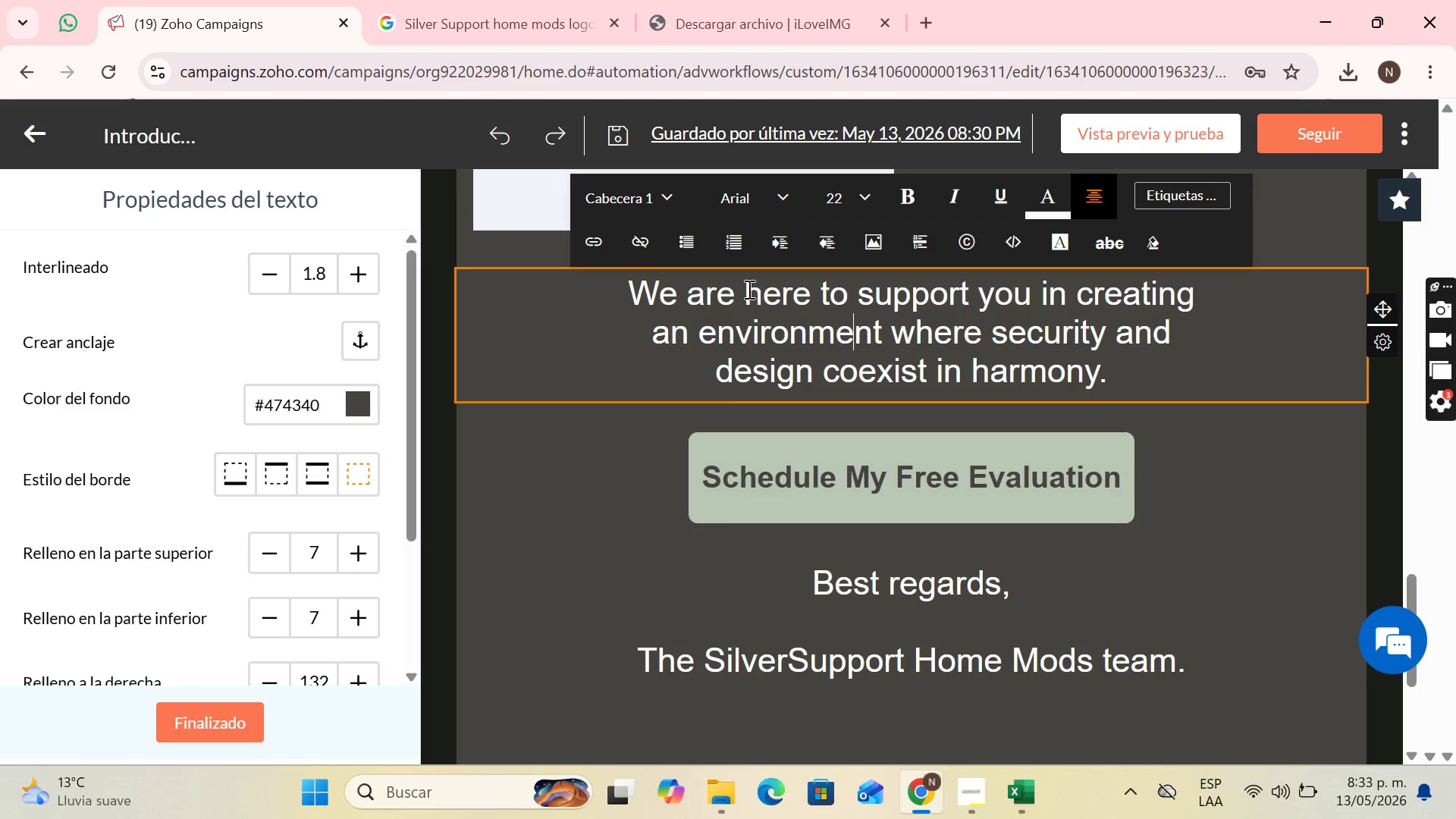 
left_click_drag(start_coordinate=[627, 287], to_coordinate=[1032, 288])
 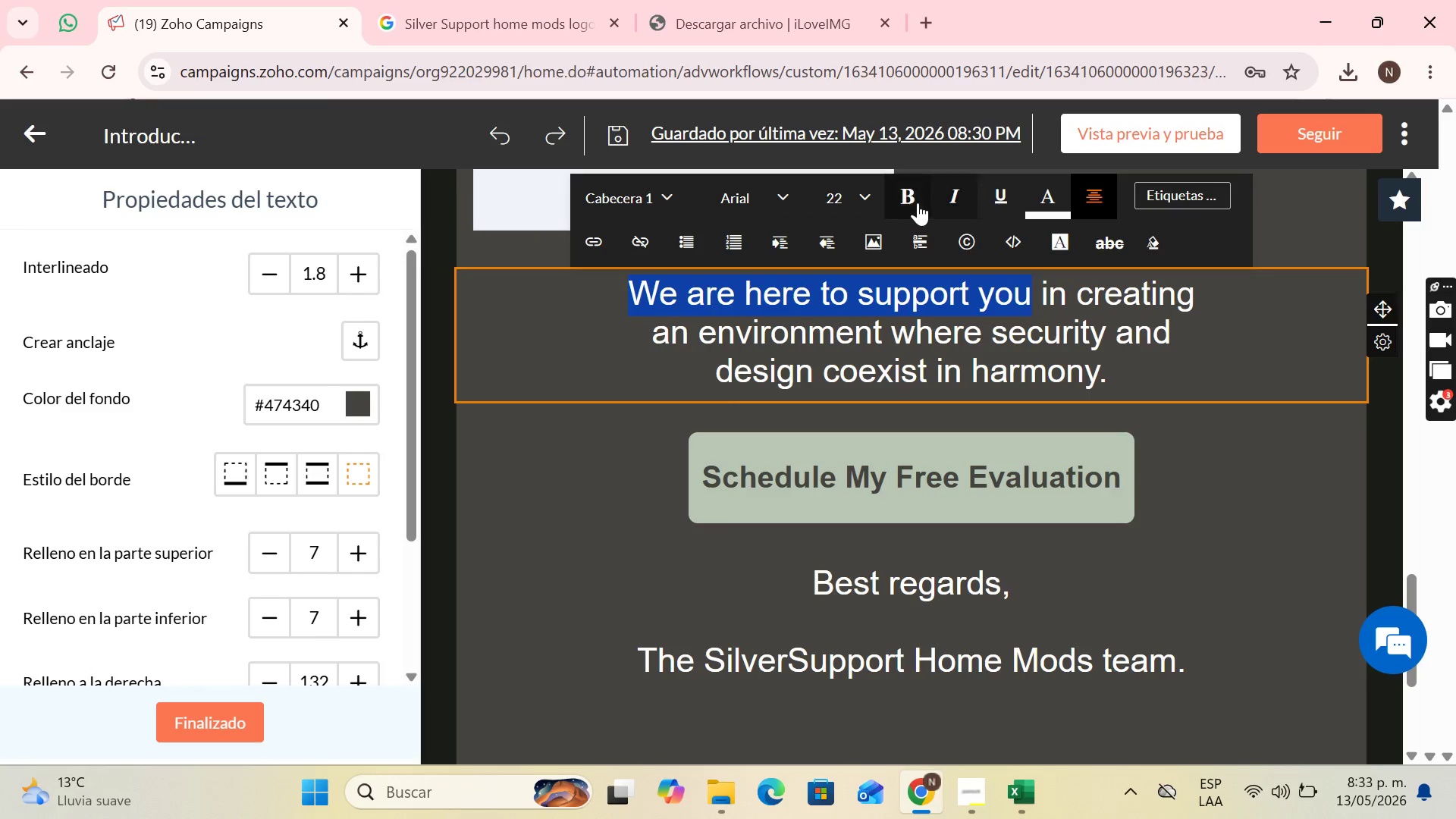 
left_click([914, 201])
 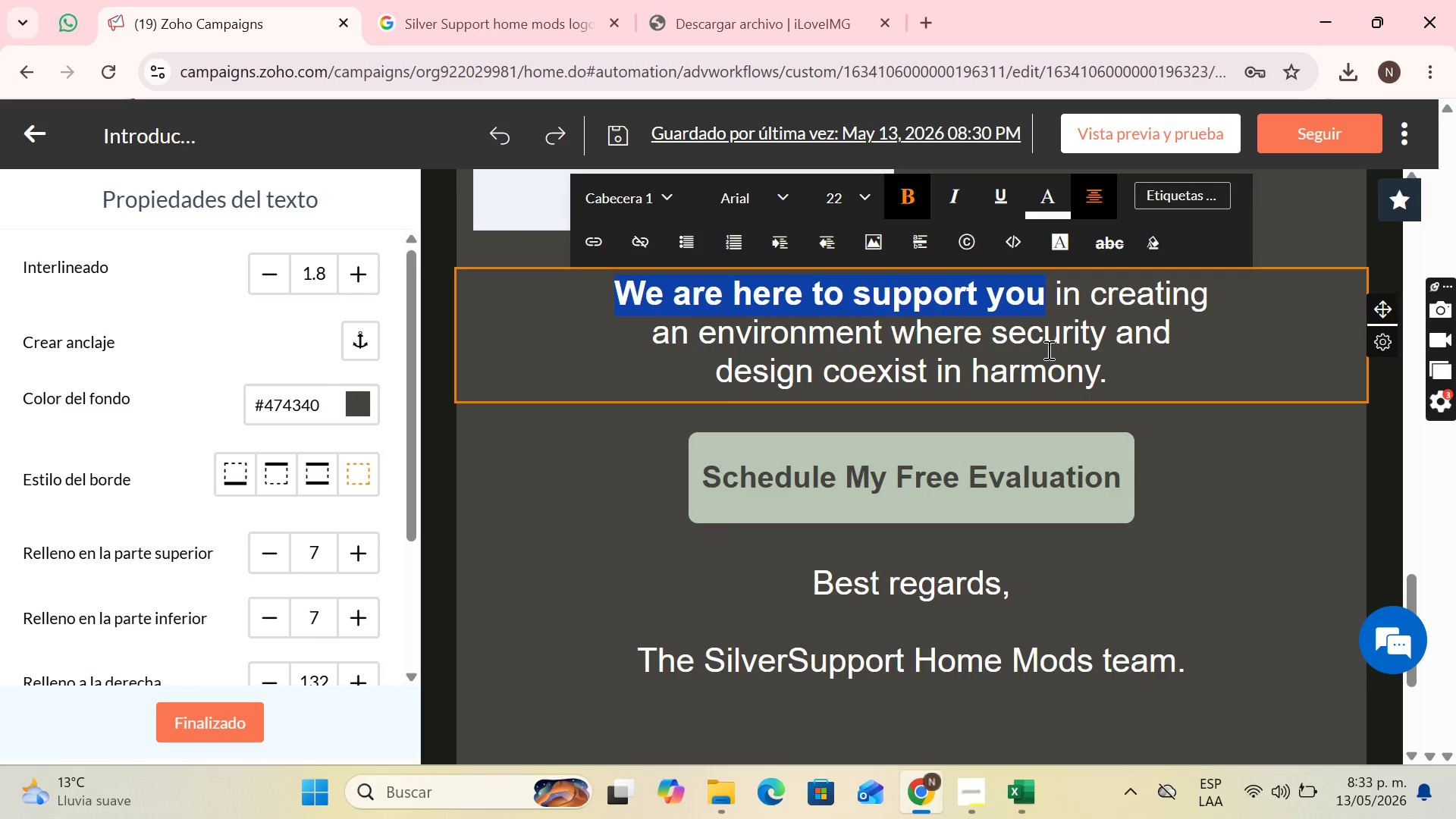 
left_click([1103, 372])
 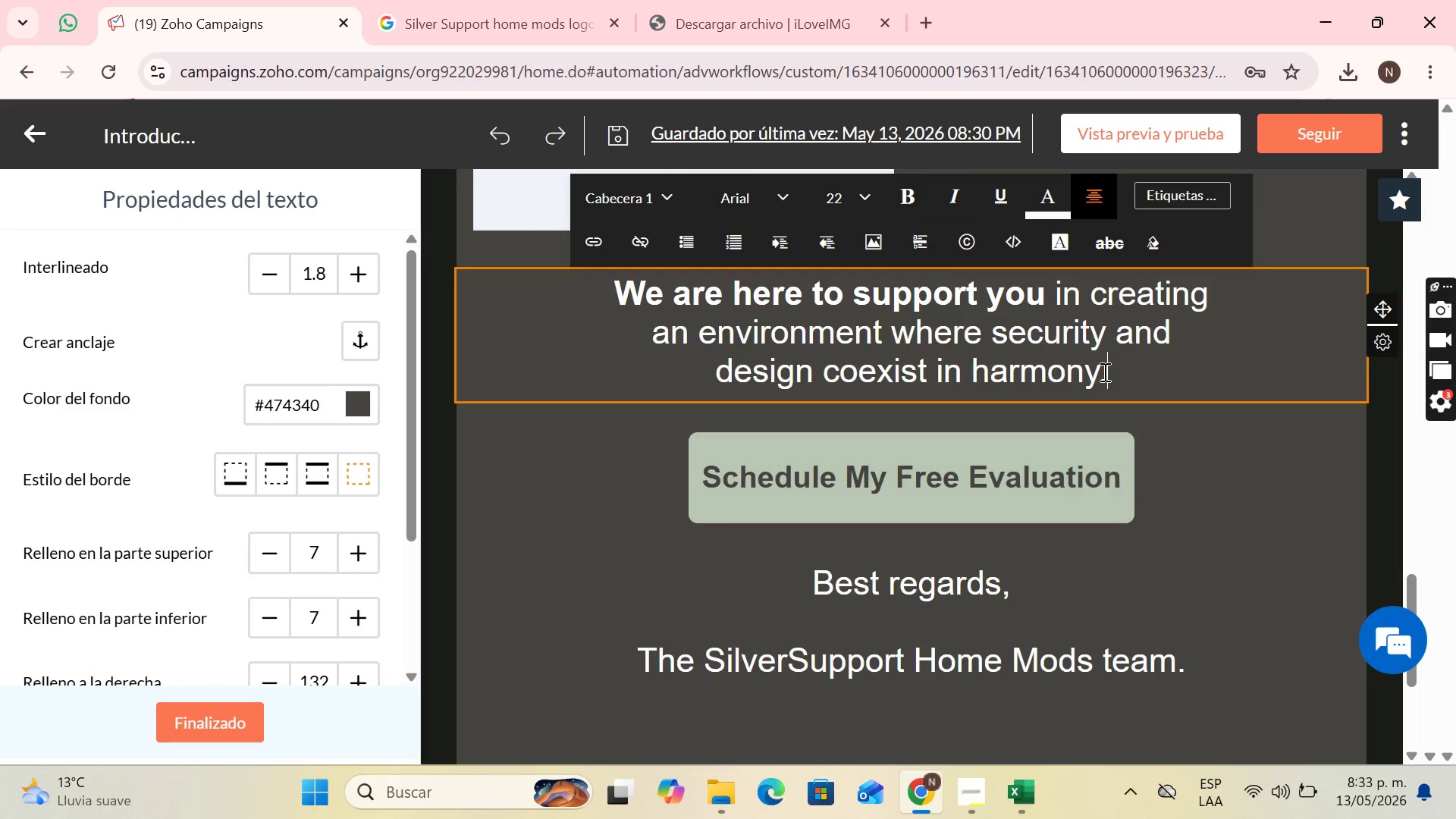 
scroll: coordinate [1017, 383], scroll_direction: up, amount: 2.0
 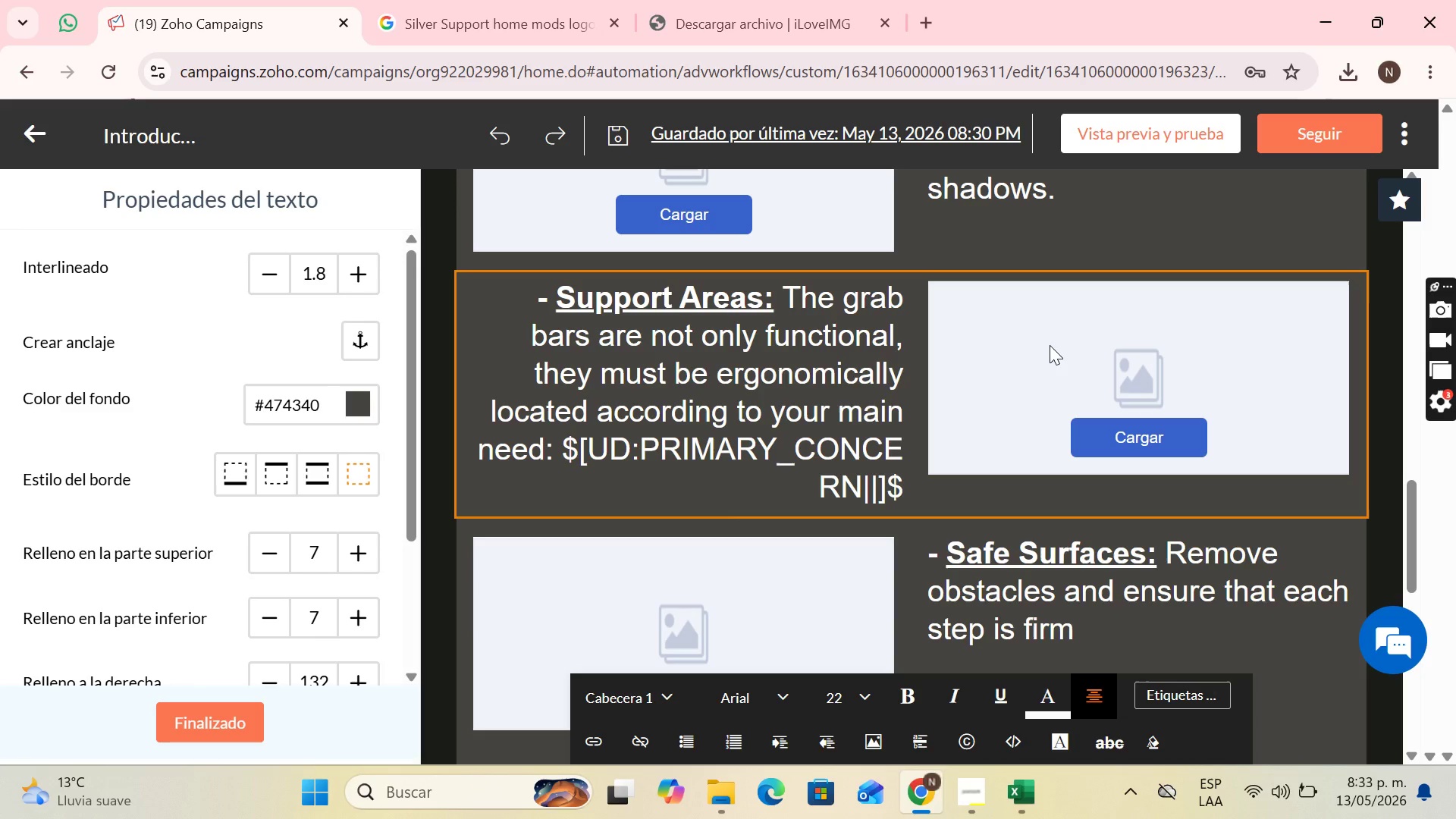 
wait(46.69)
 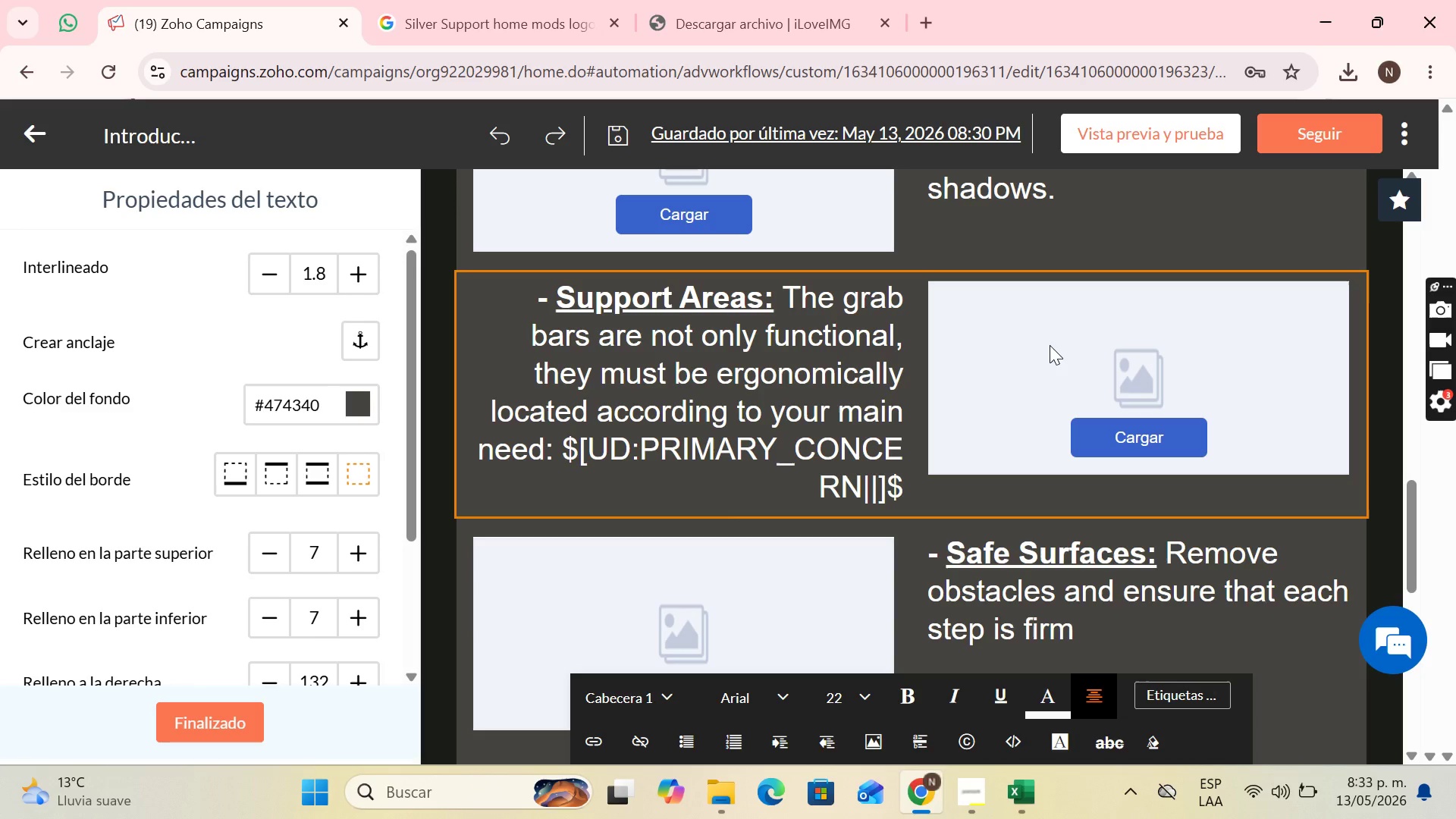 
left_click([521, 2])
 